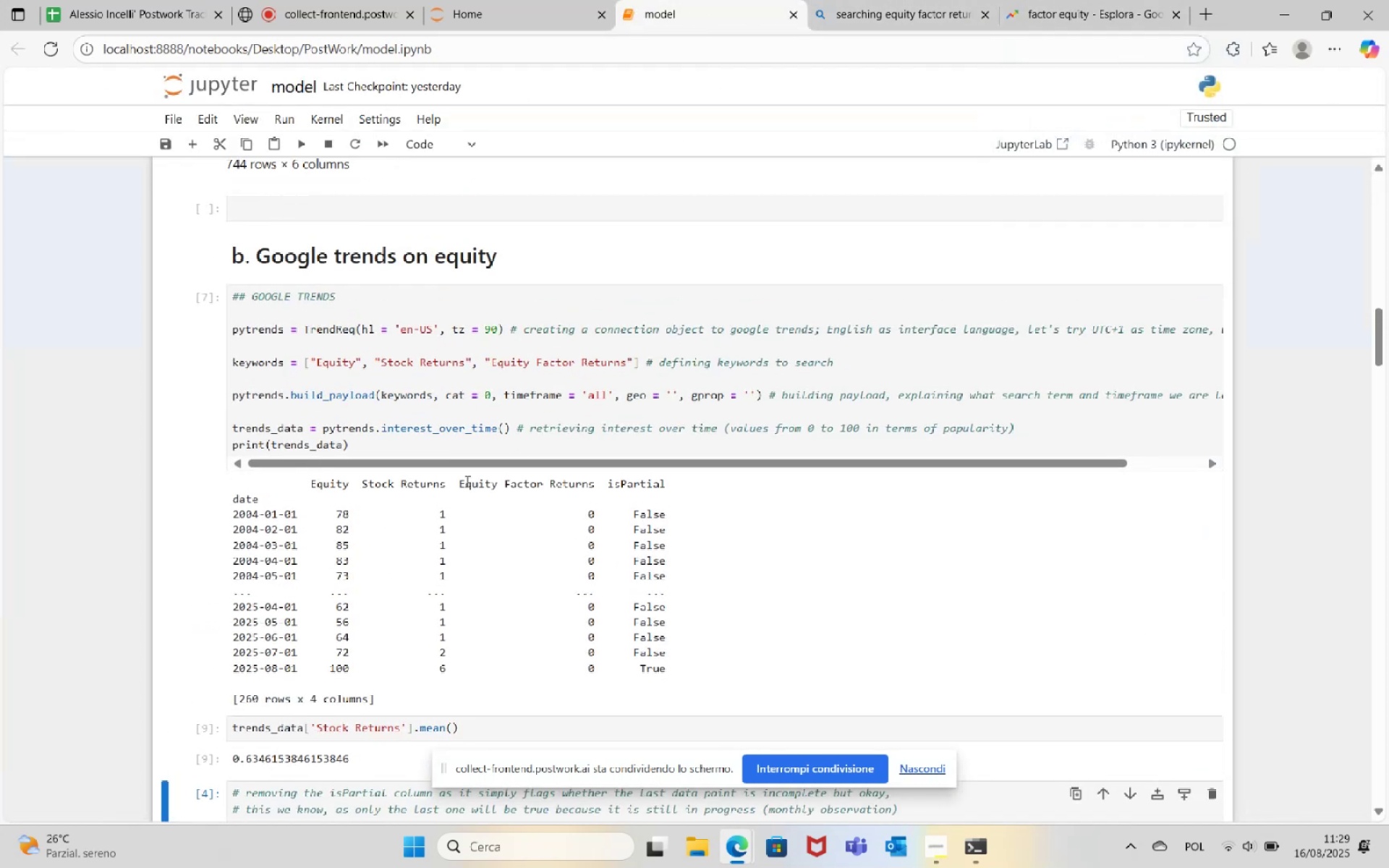 
left_click([463, 362])
 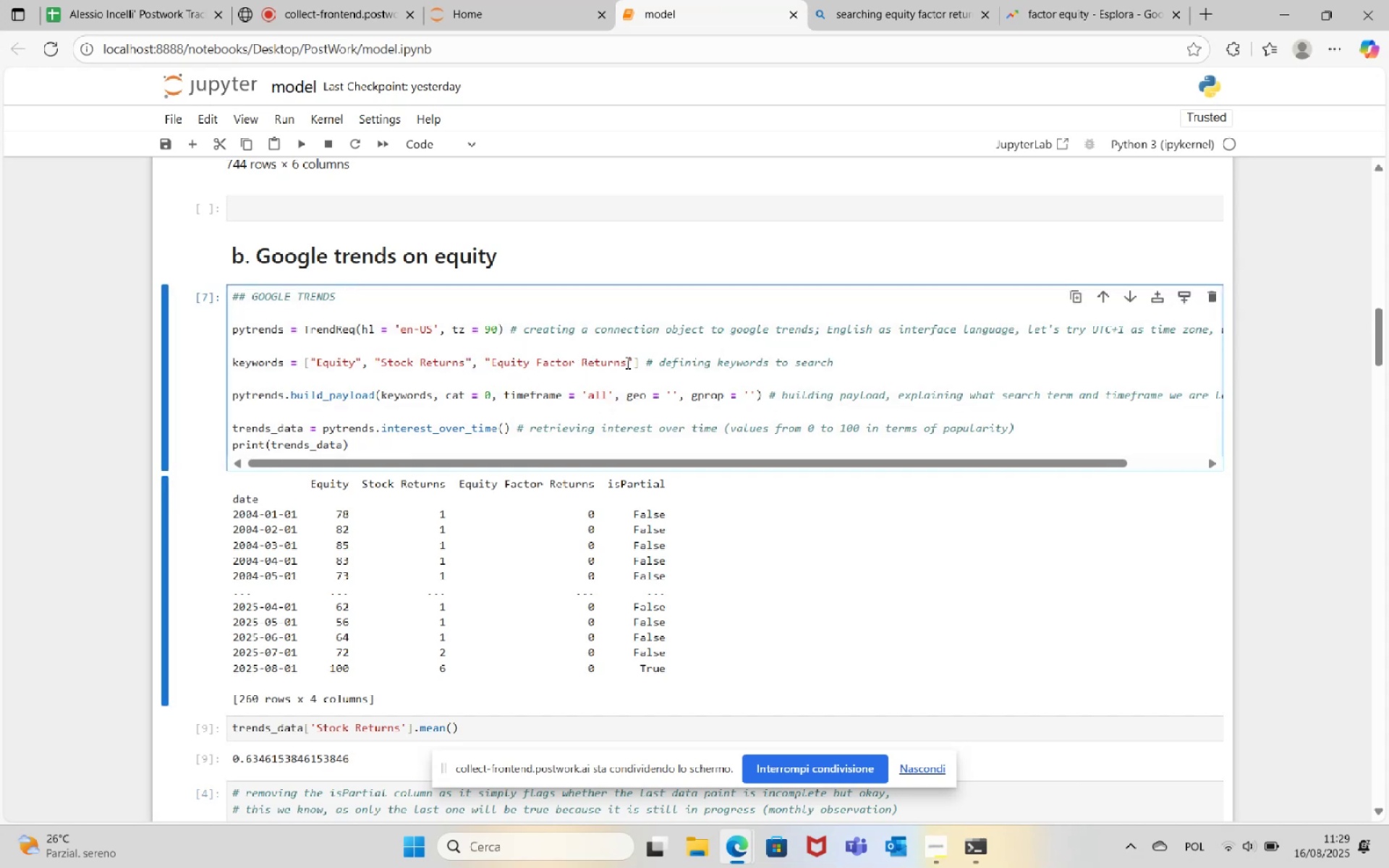 
left_click_drag(start_coordinate=[625, 361], to_coordinate=[490, 365])
 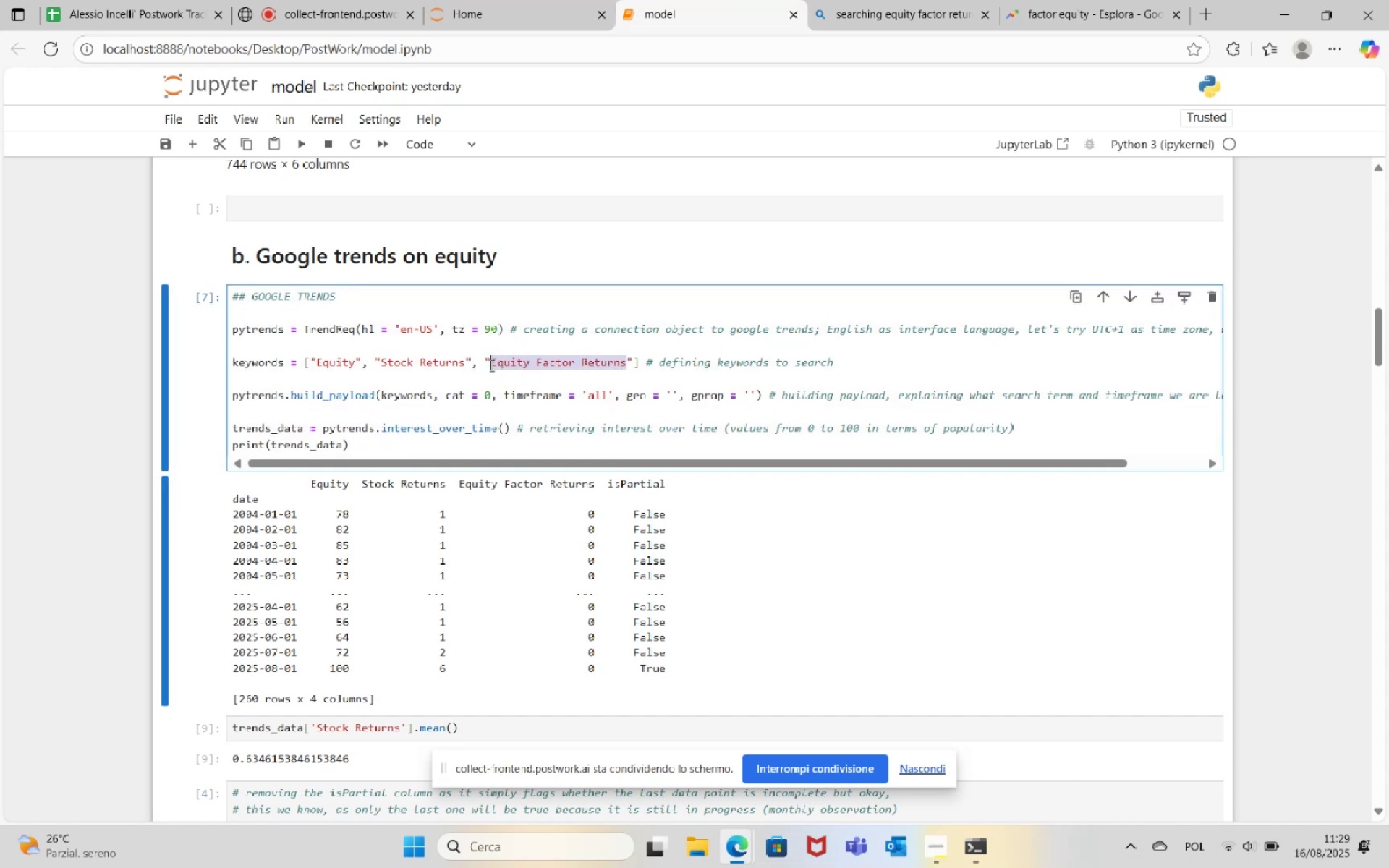 
type(Factor Equity)
 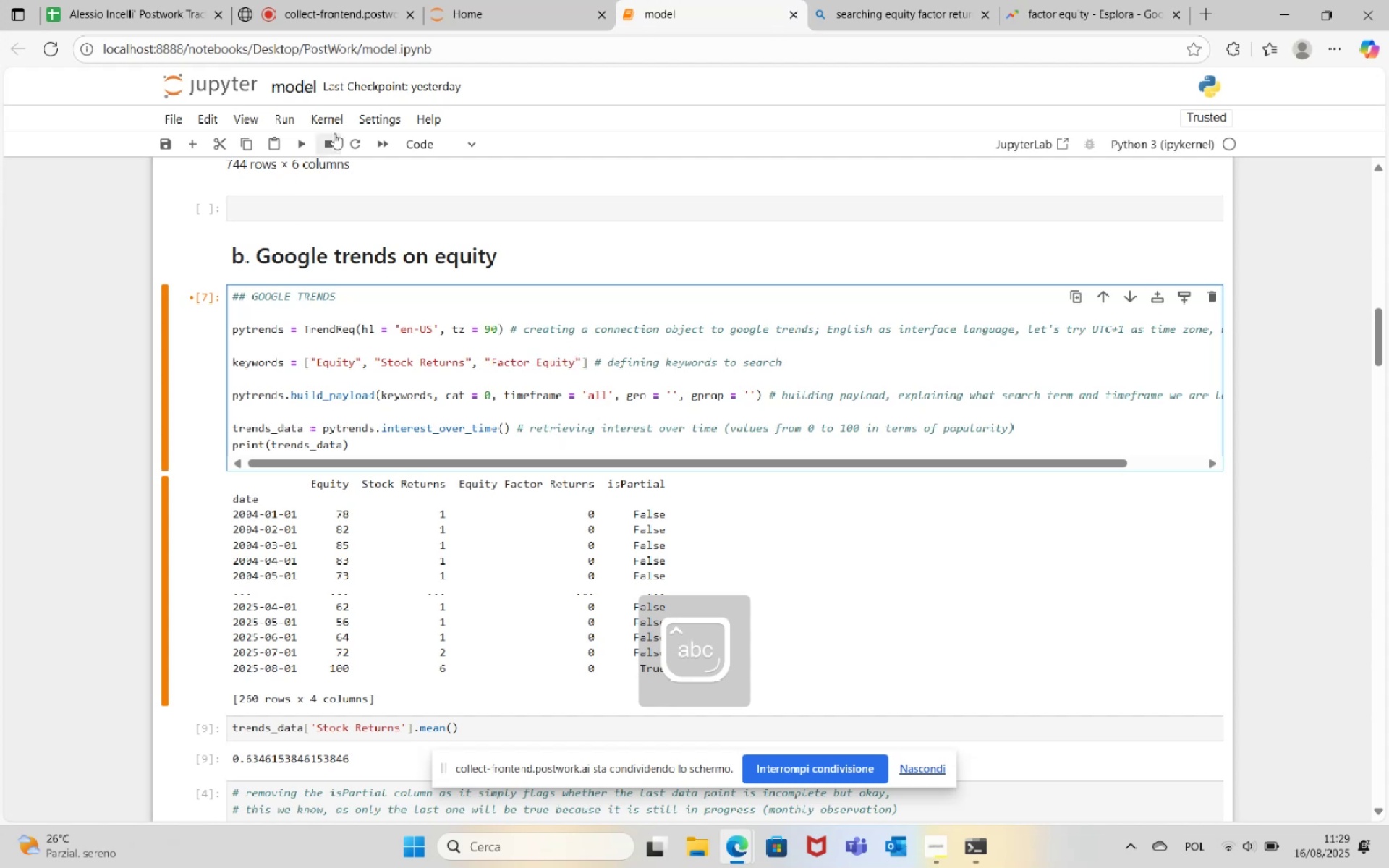 
left_click([304, 140])
 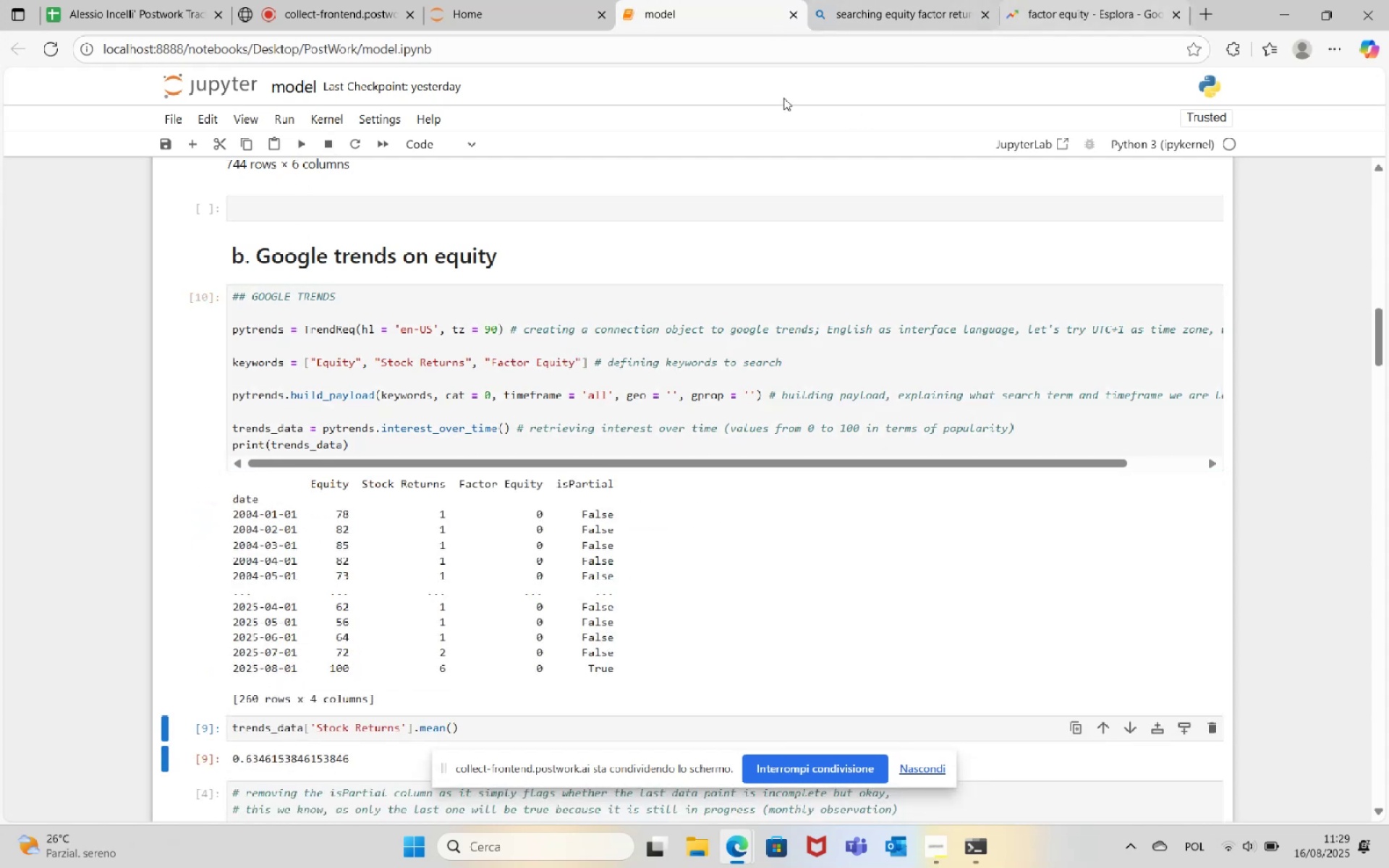 
left_click([496, 360])
 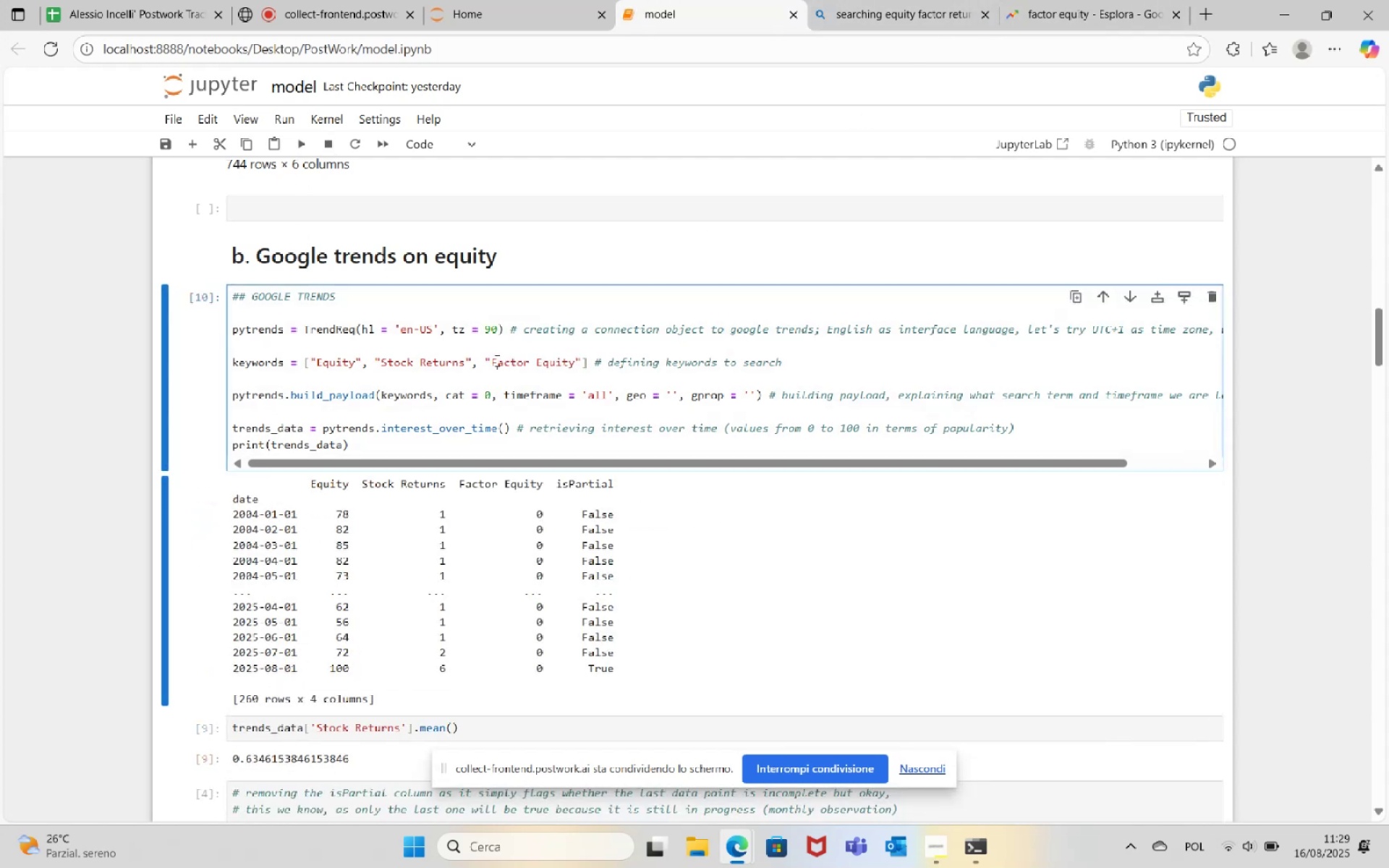 
key(Backspace)
 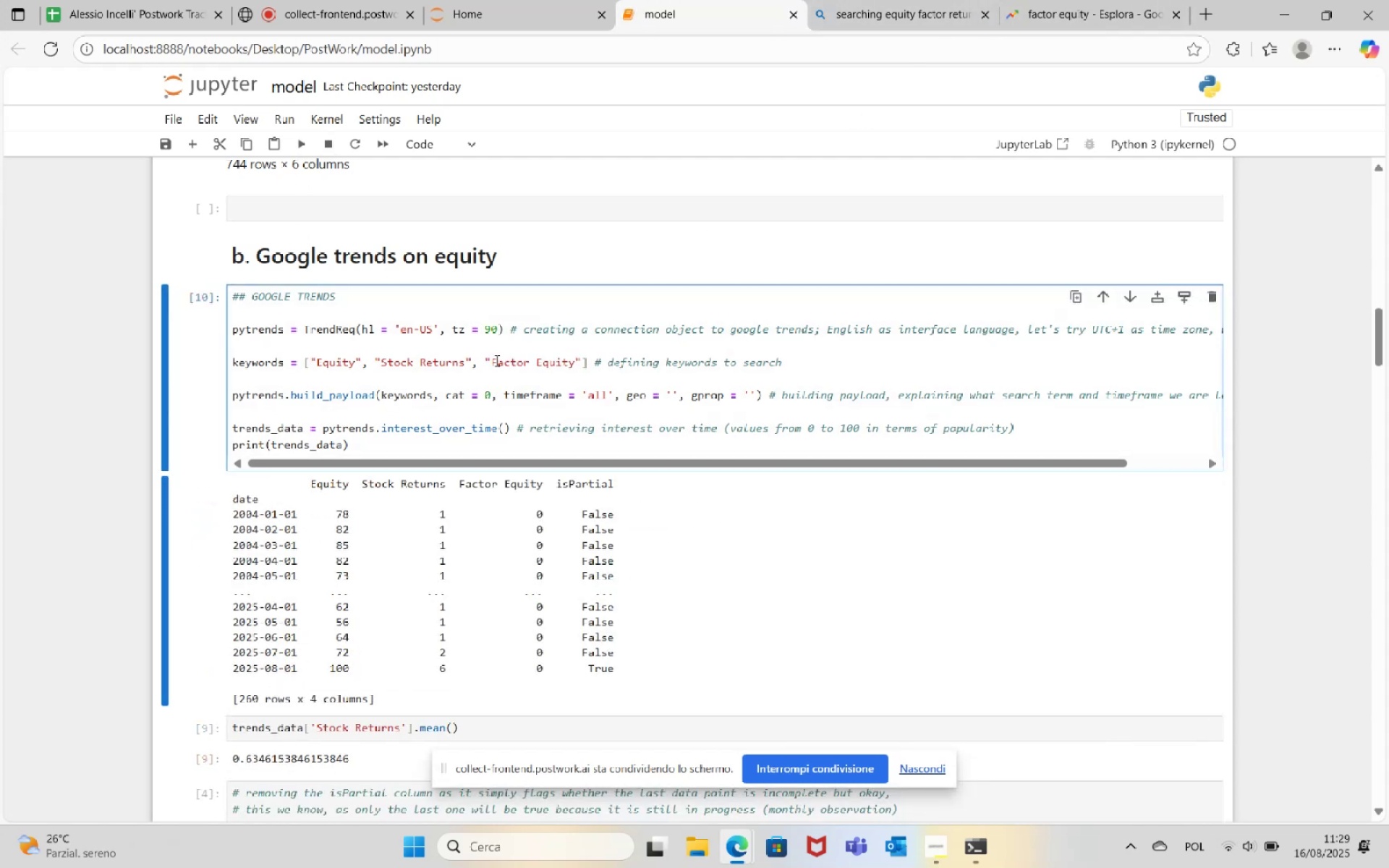 
key(F)
 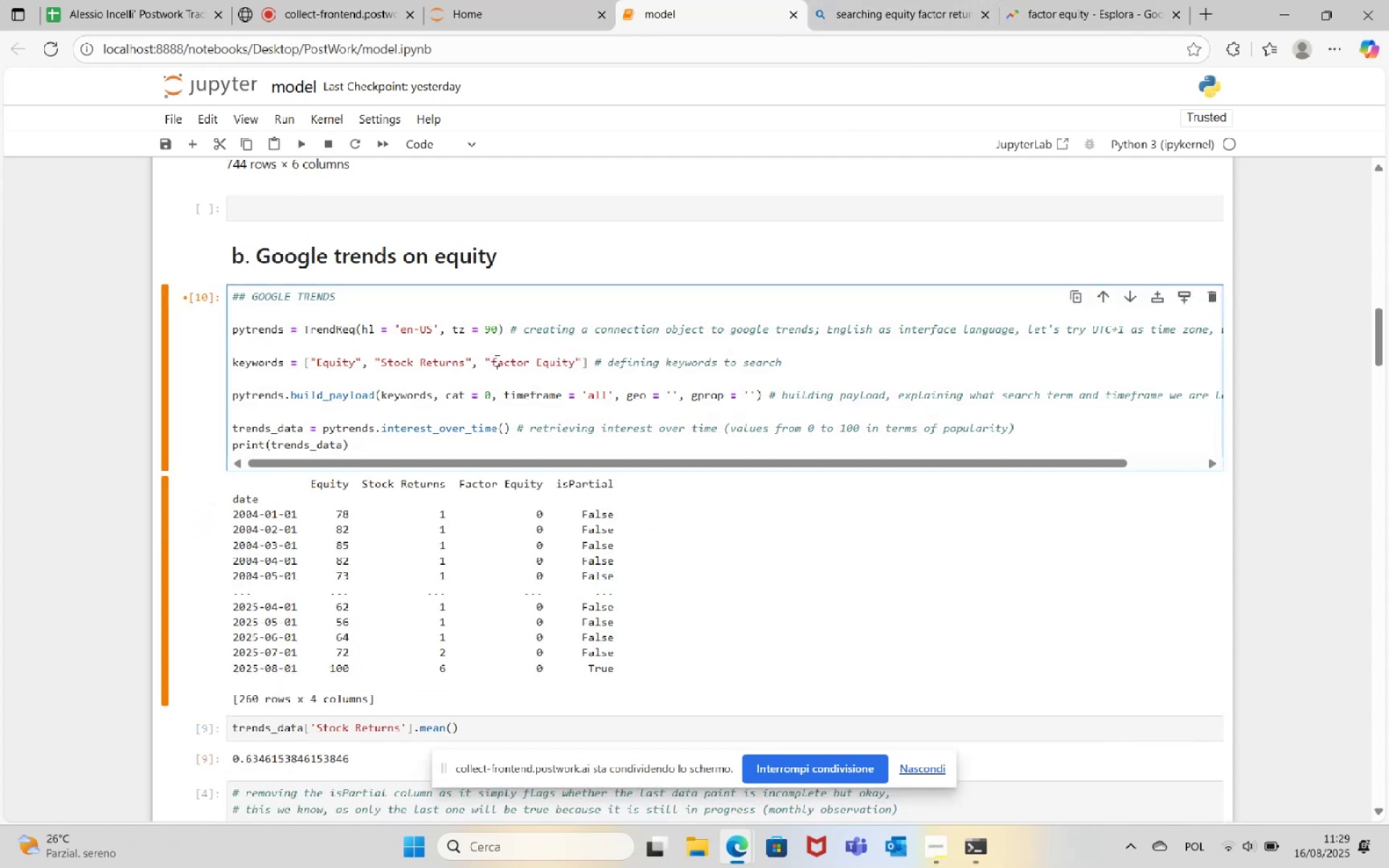 
key(ArrowRight)
 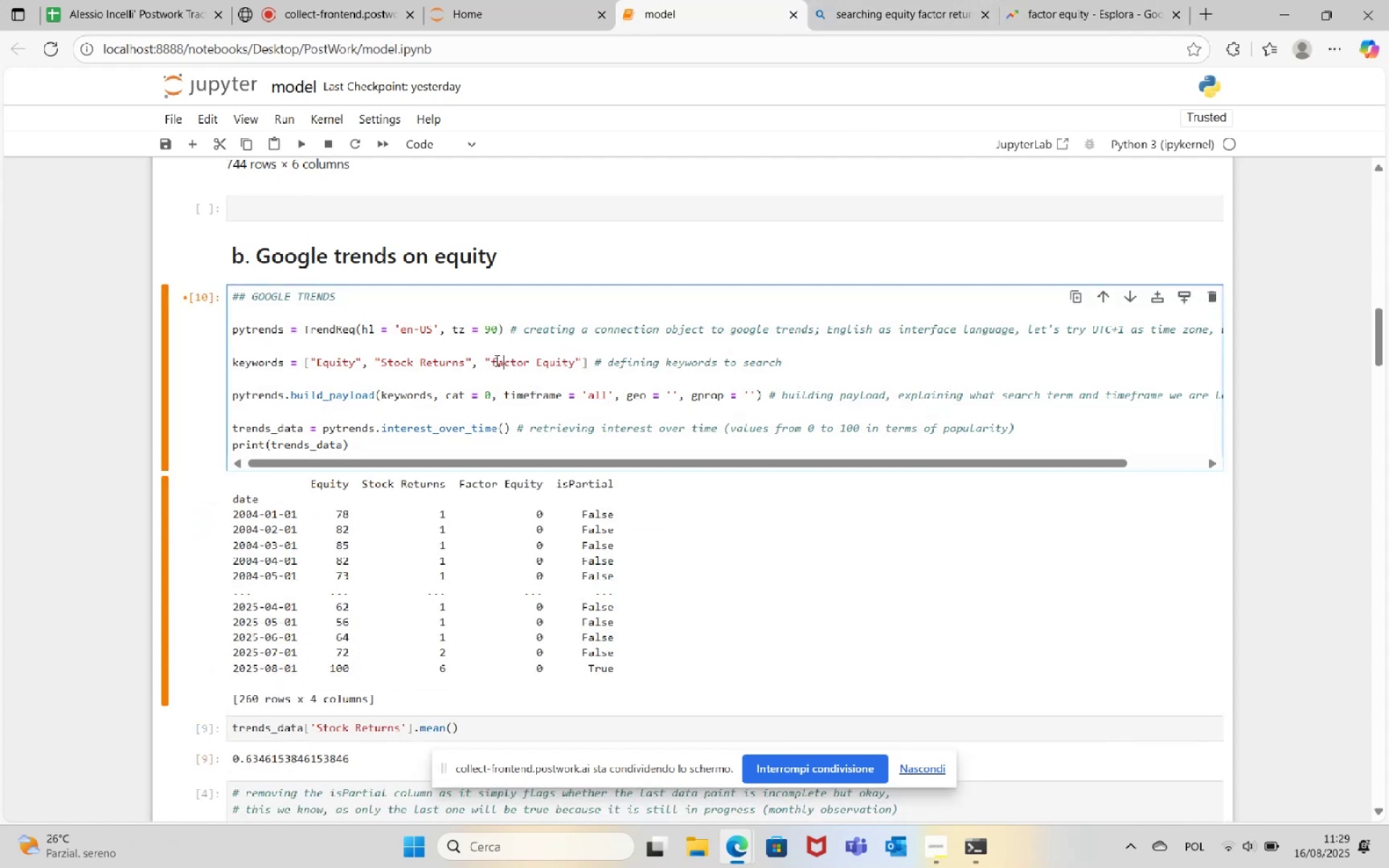 
key(ArrowRight)
 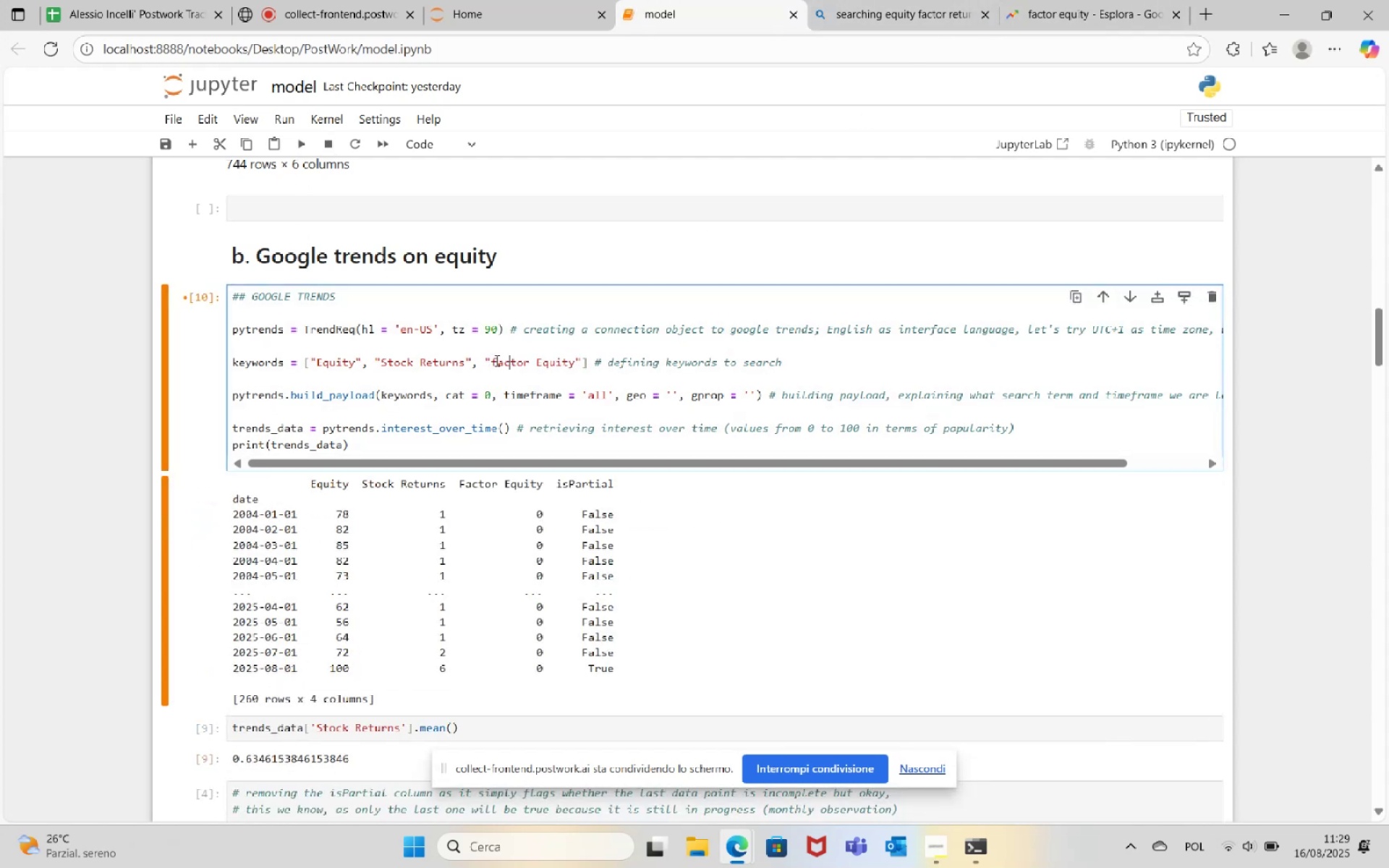 
key(ArrowRight)
 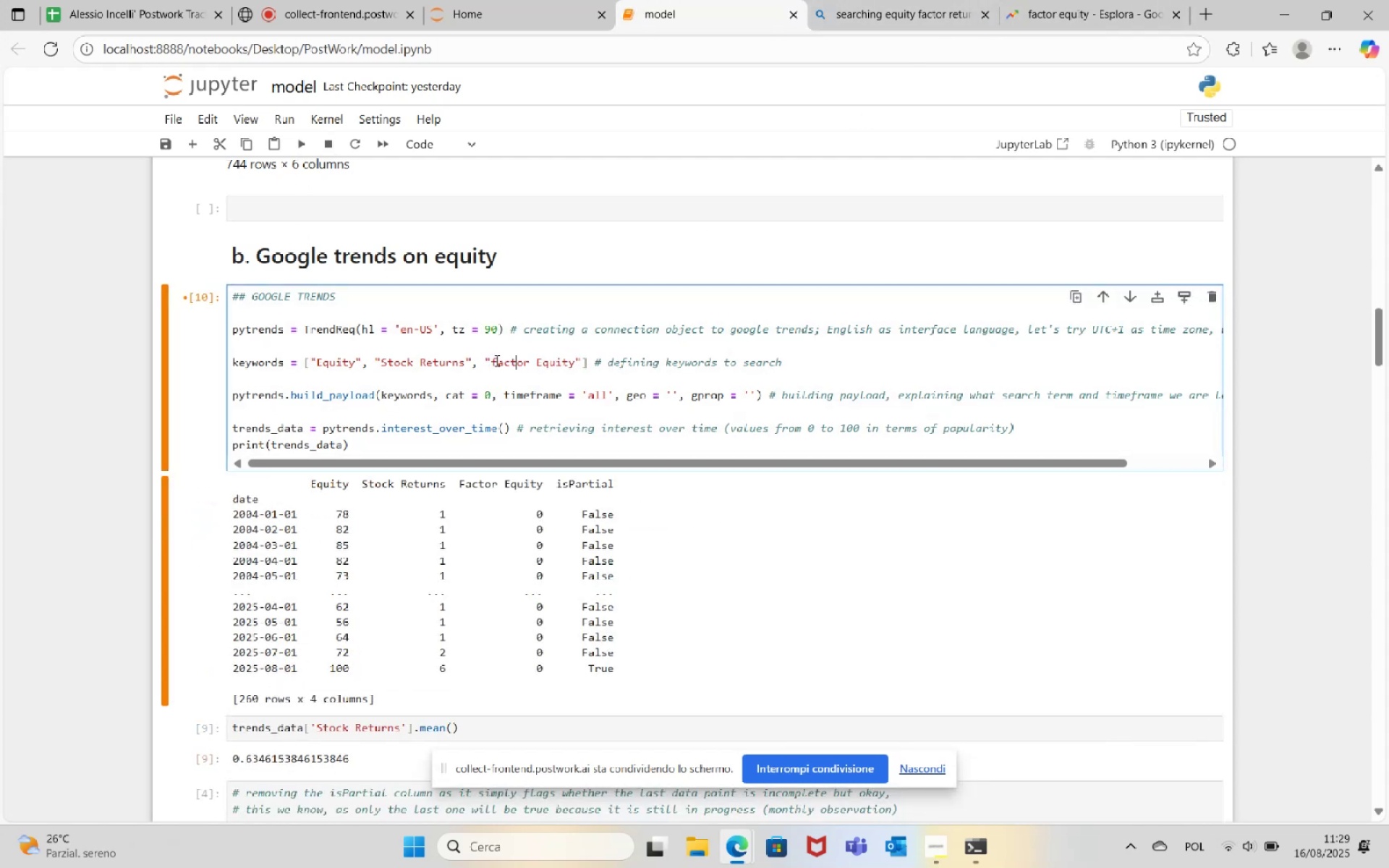 
key(ArrowRight)
 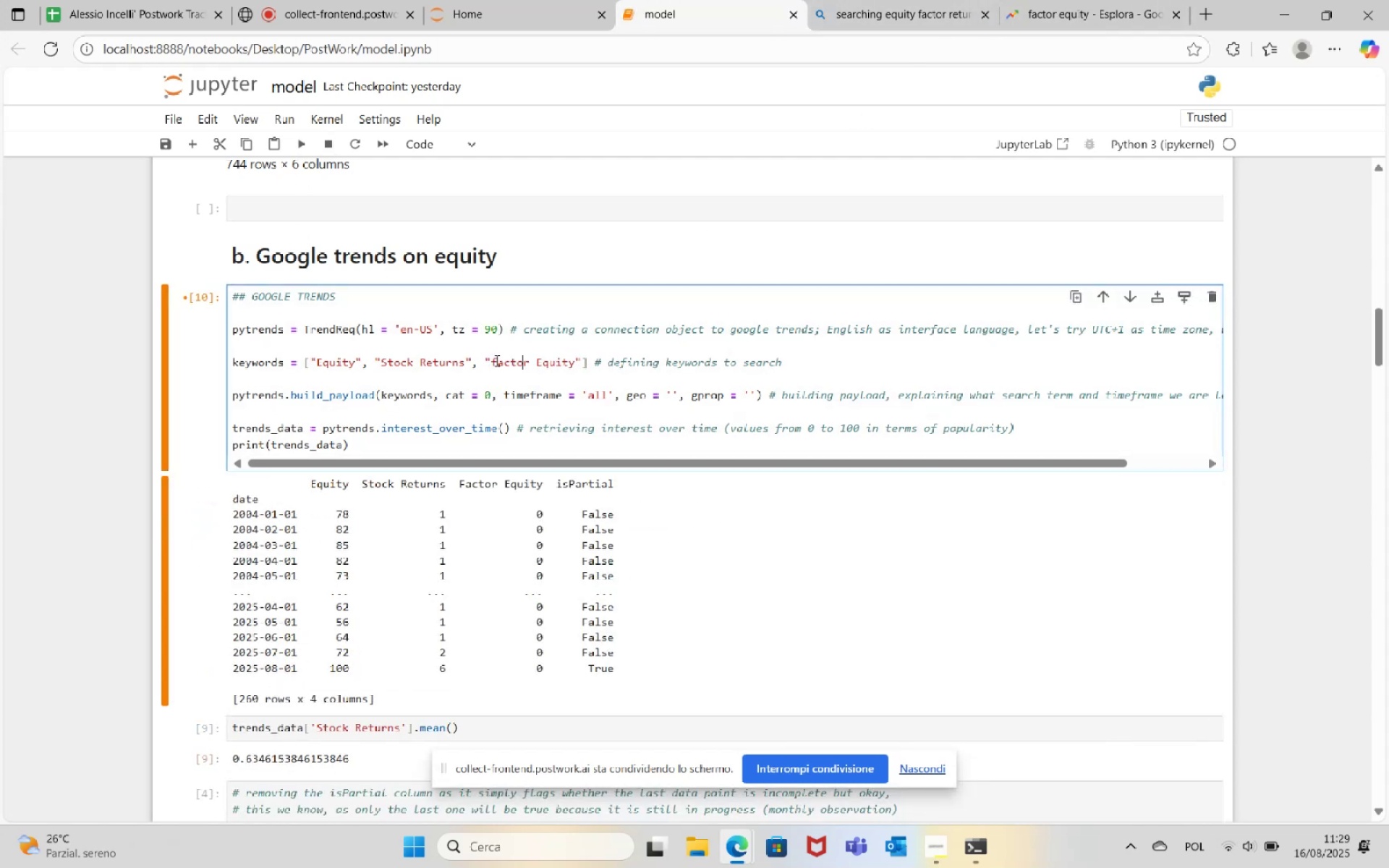 
key(ArrowRight)
 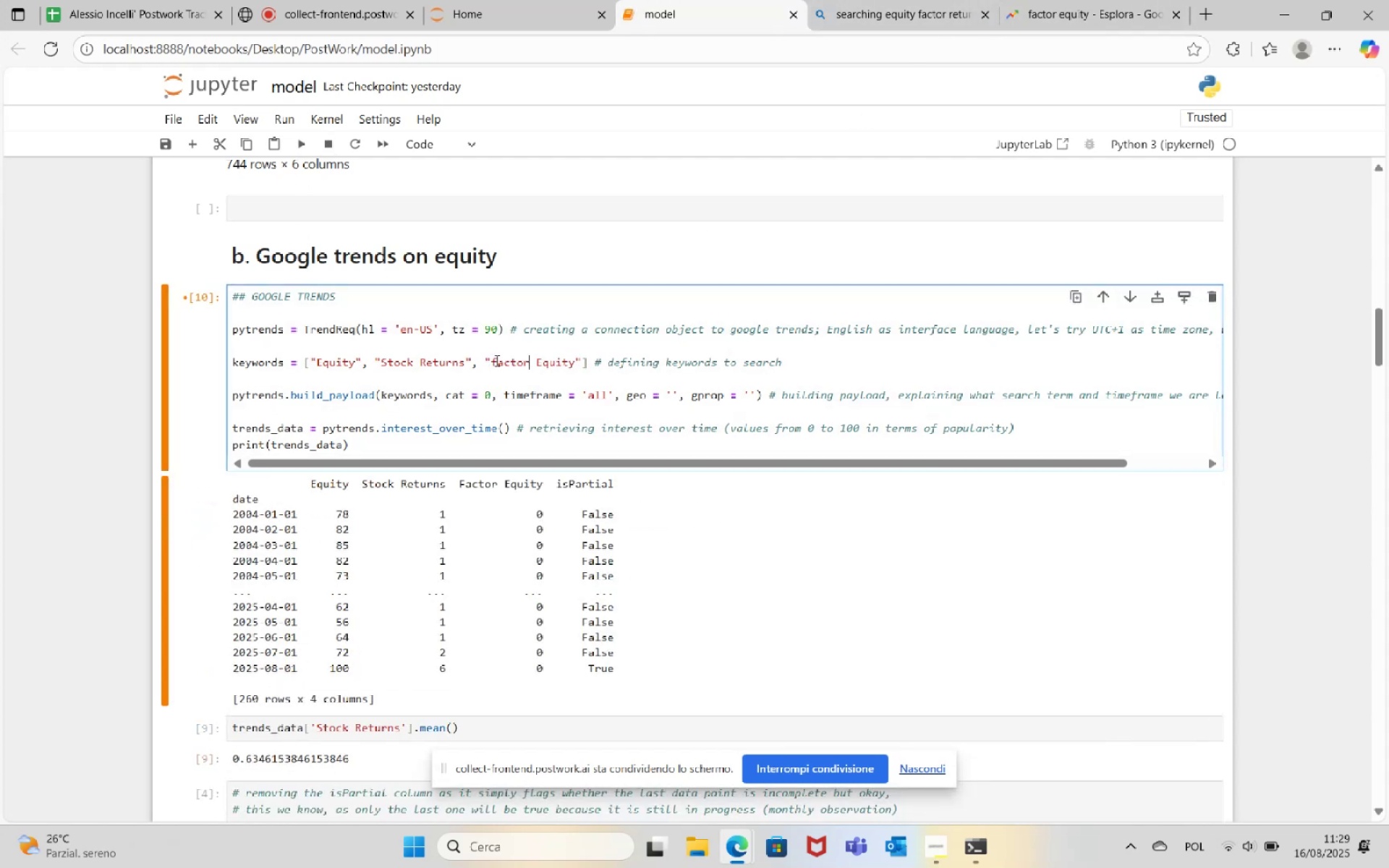 
key(ArrowRight)
 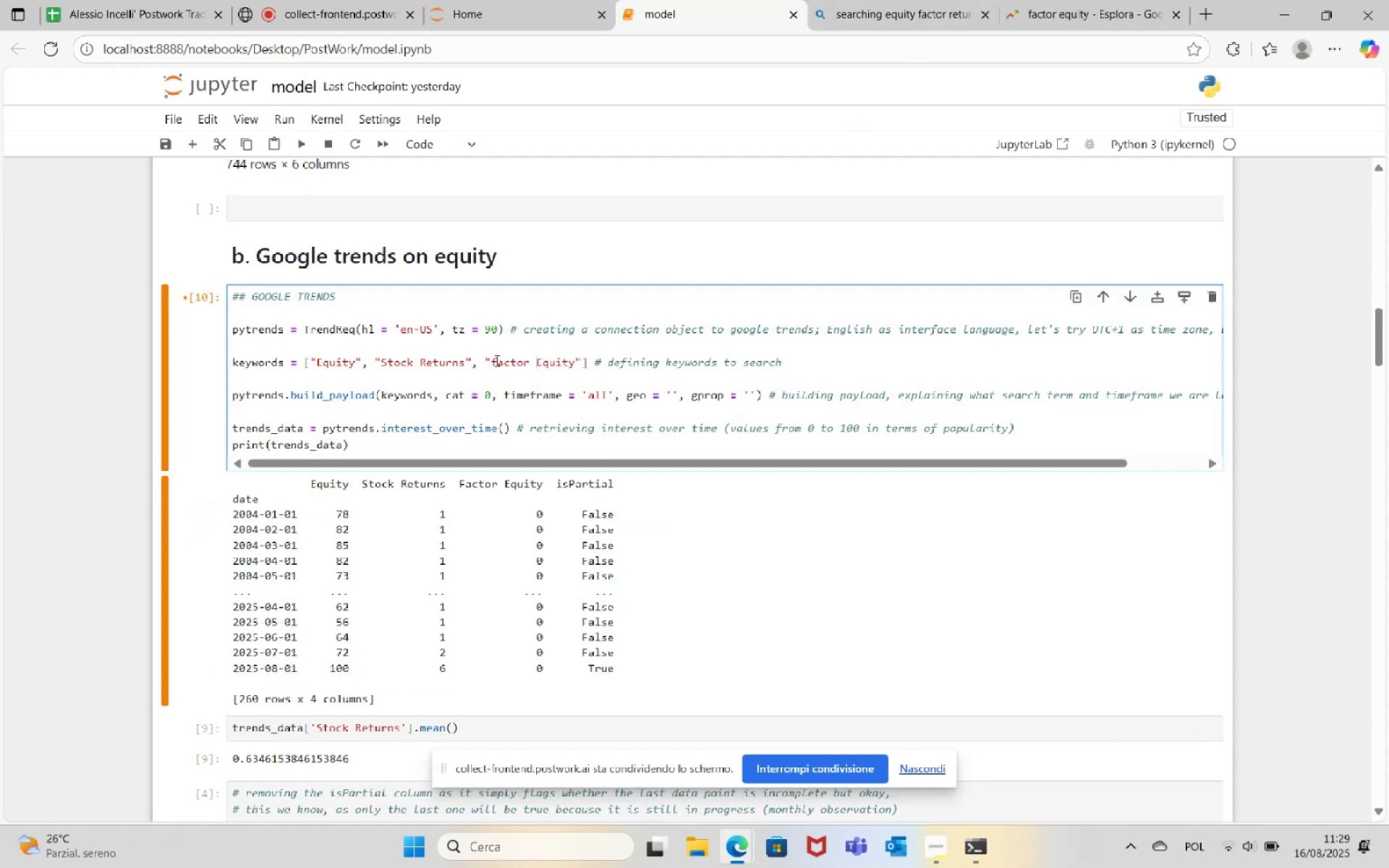 
key(ArrowRight)
 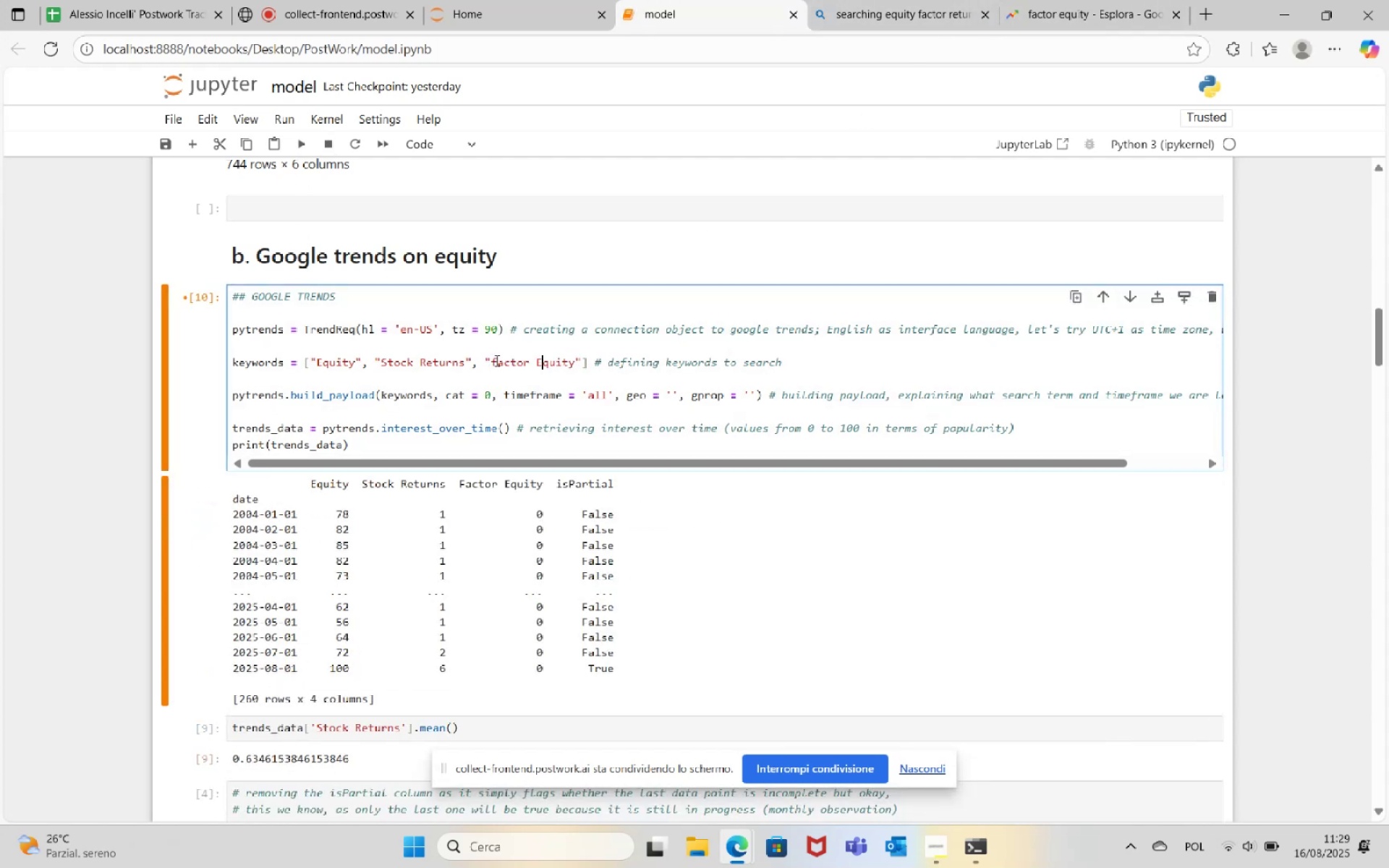 
key(Backspace)
 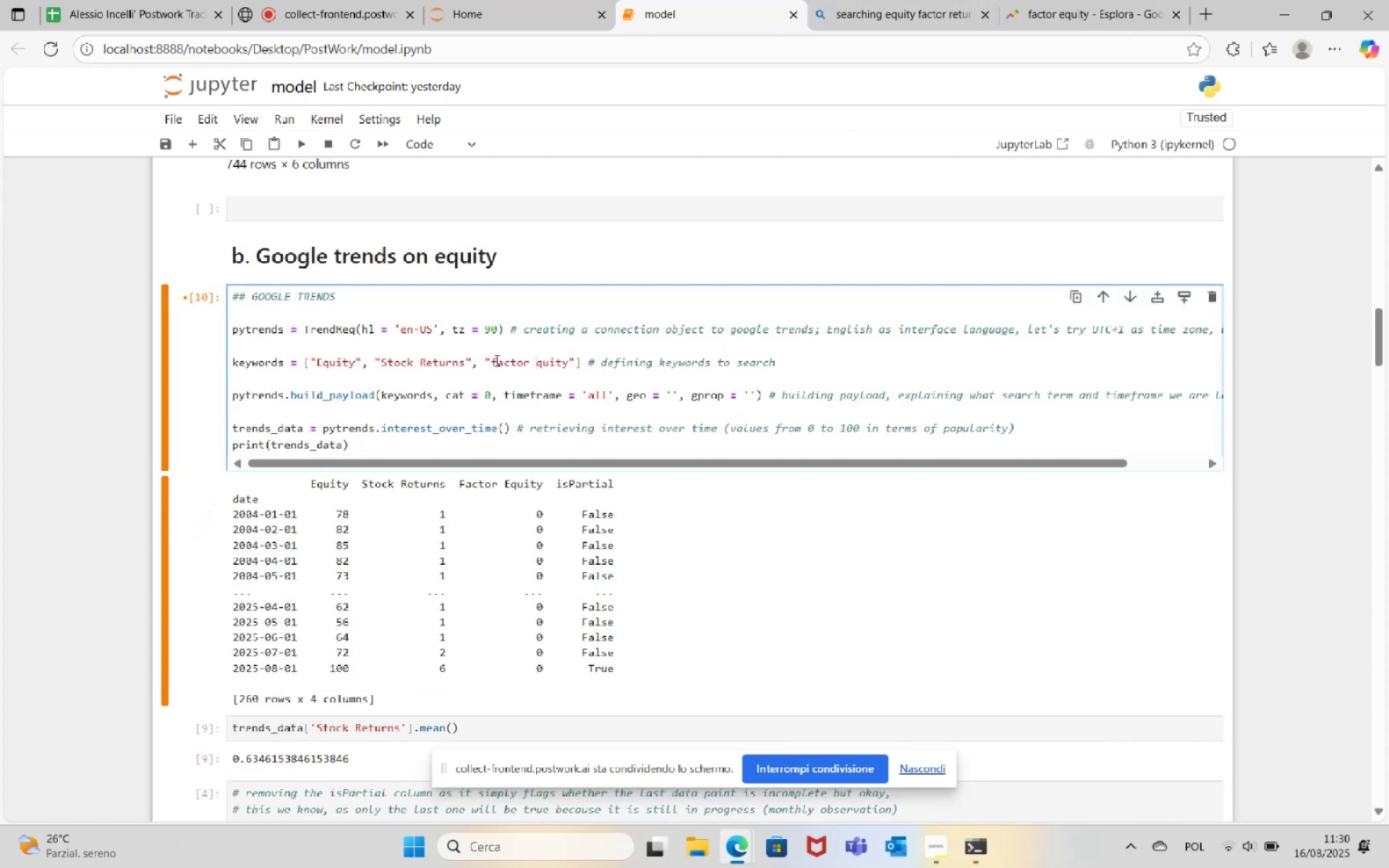 
key(E)
 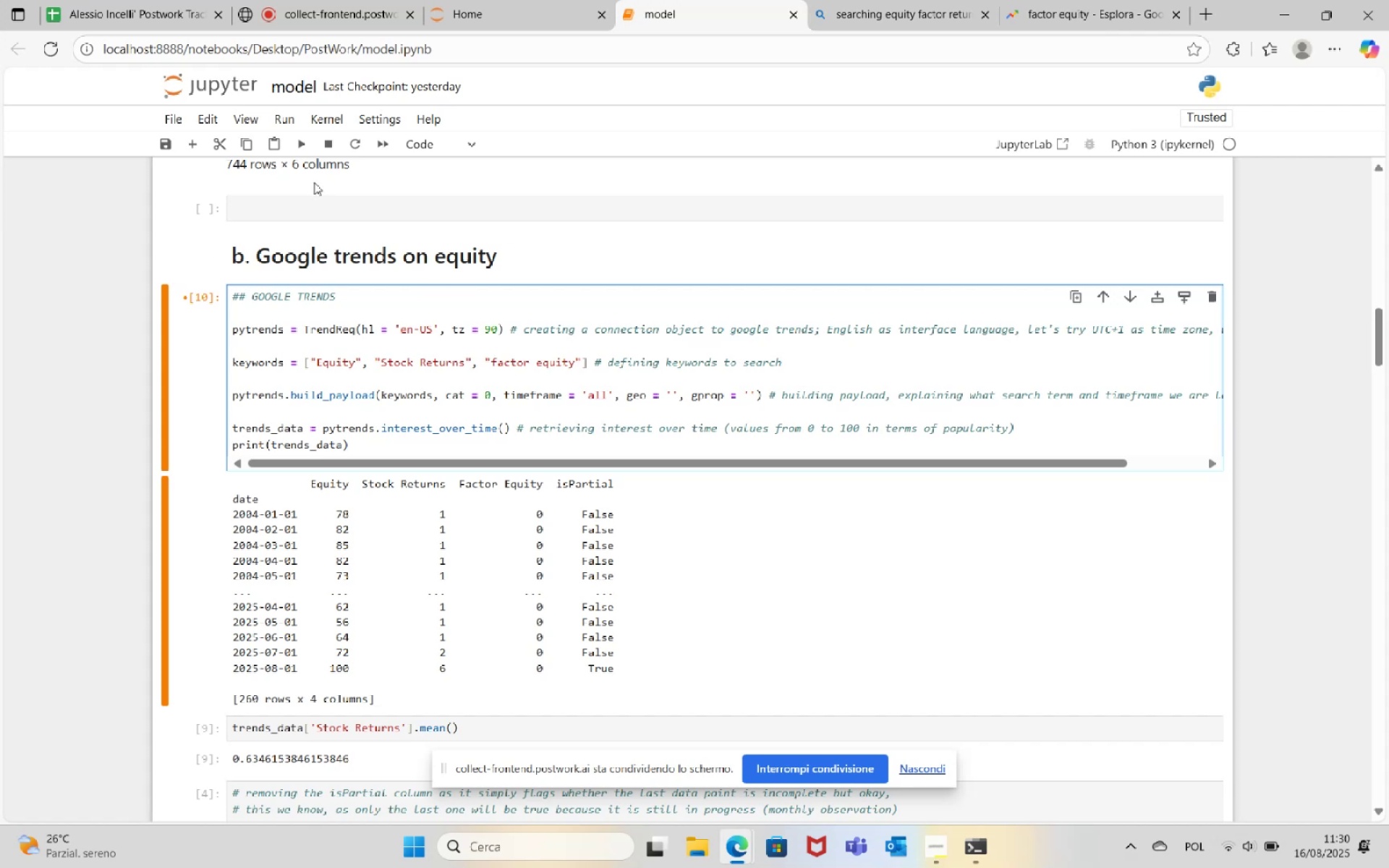 
left_click([294, 146])
 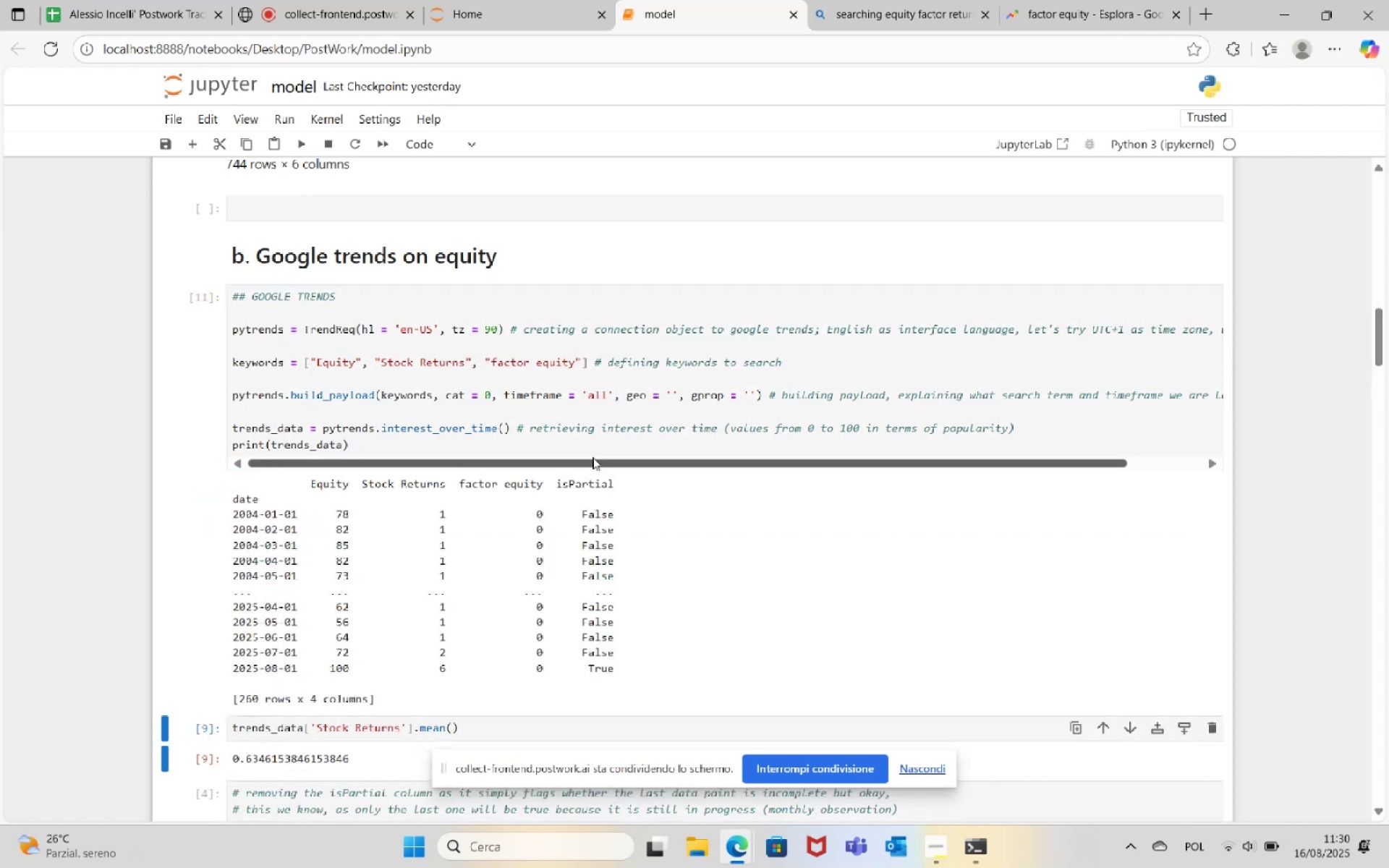 
left_click([1086, 0])
 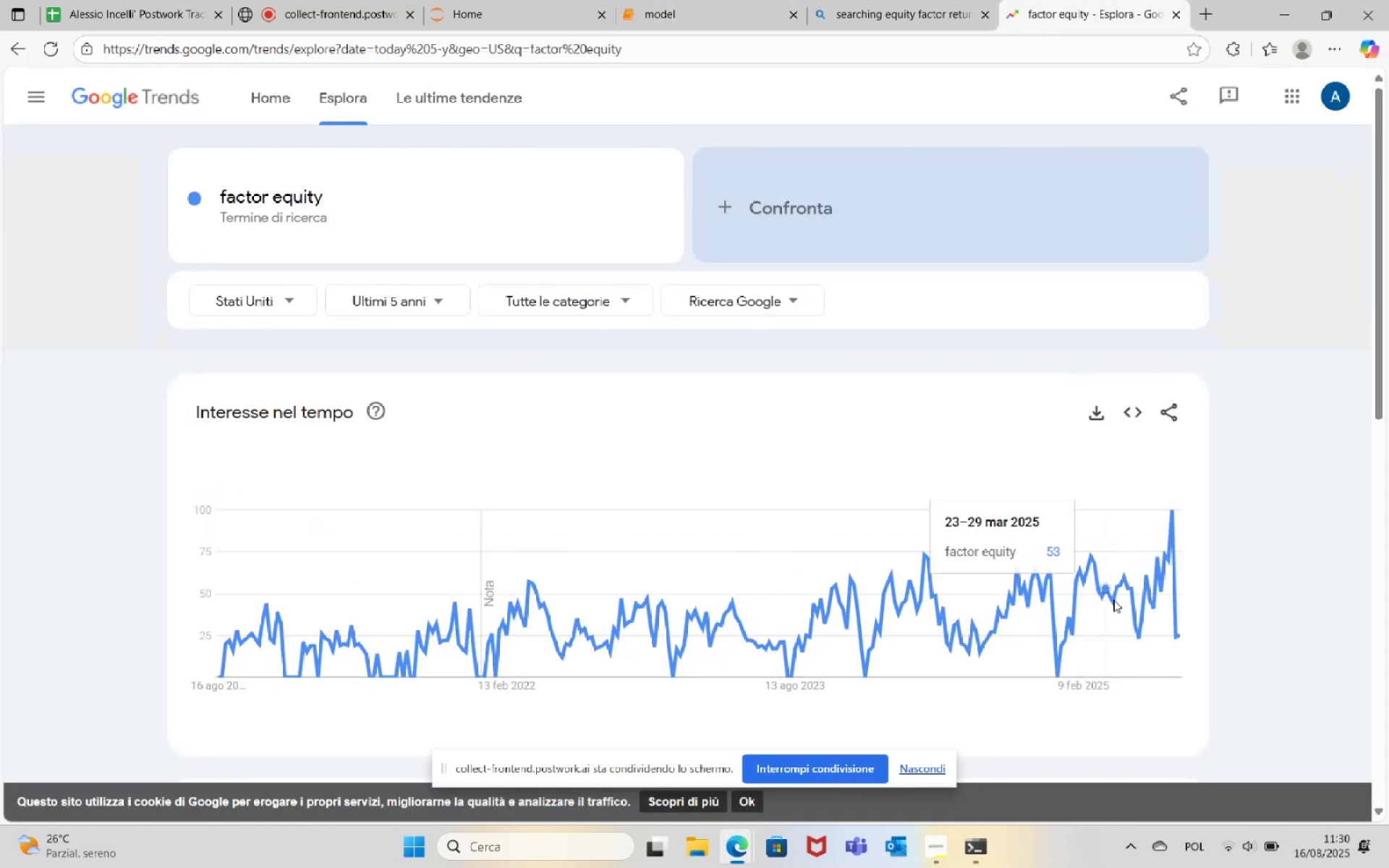 
mouse_move([1156, 624])
 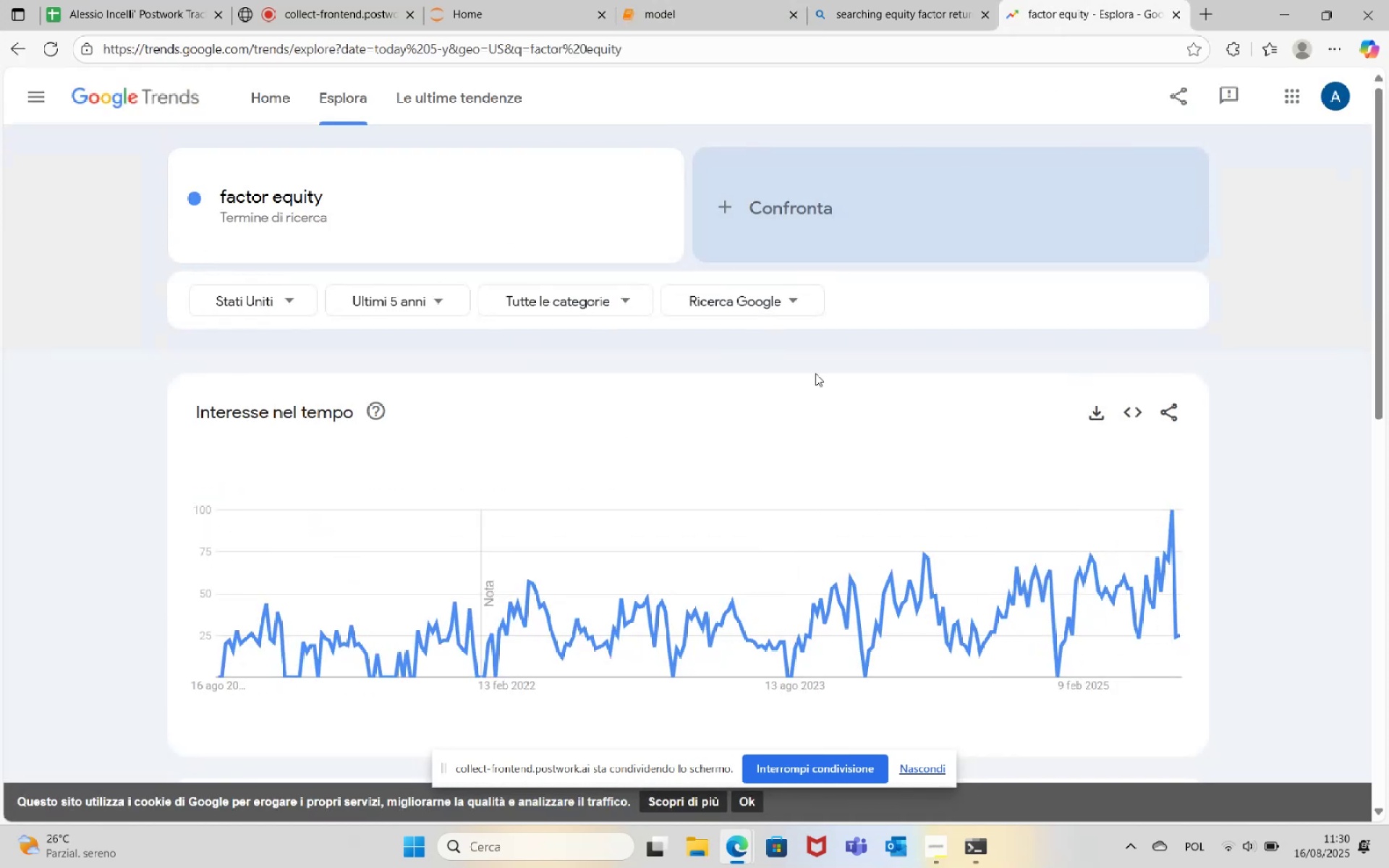 
scroll: coordinate [783, 356], scroll_direction: down, amount: 6.0
 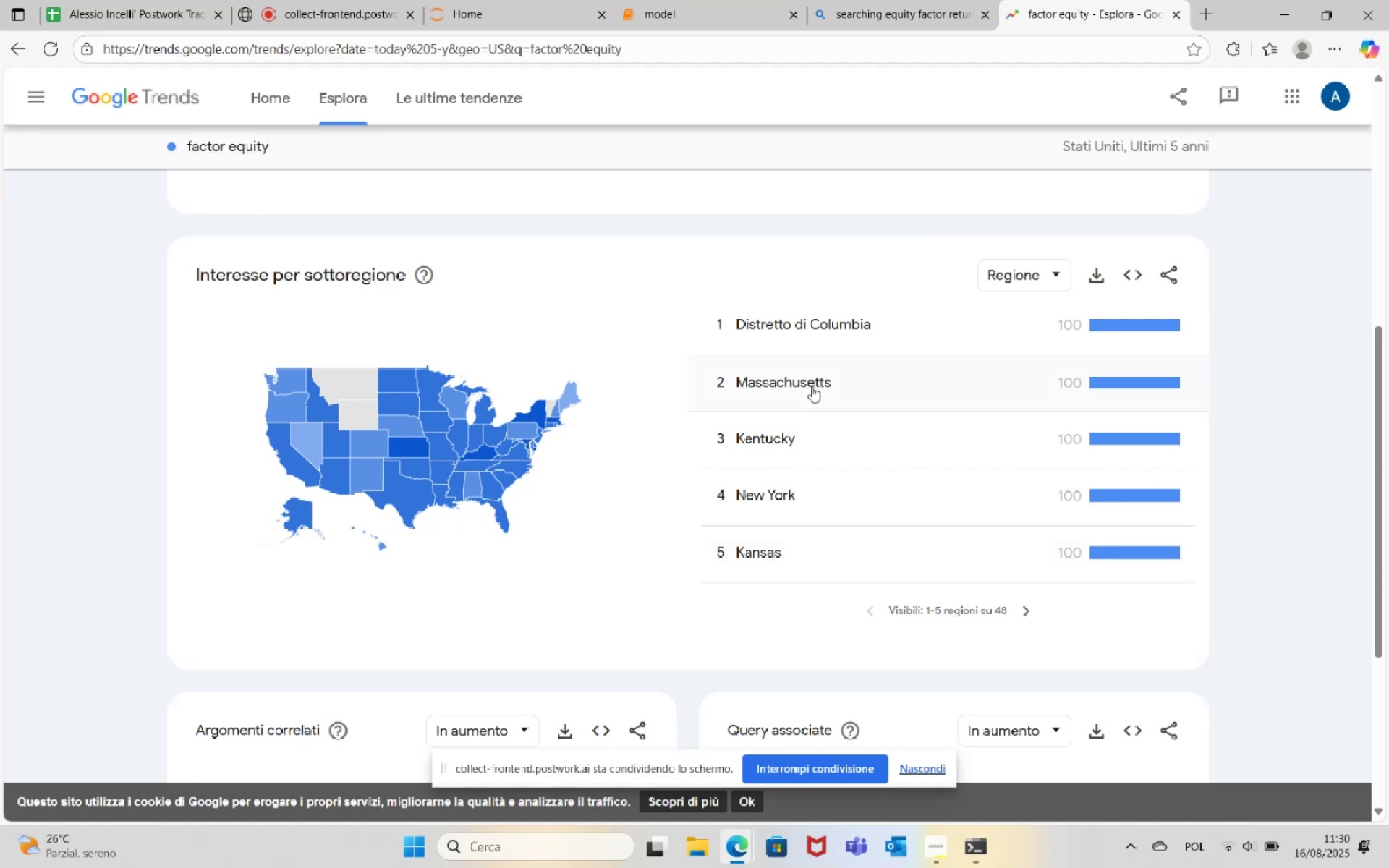 
left_click([1024, 272])
 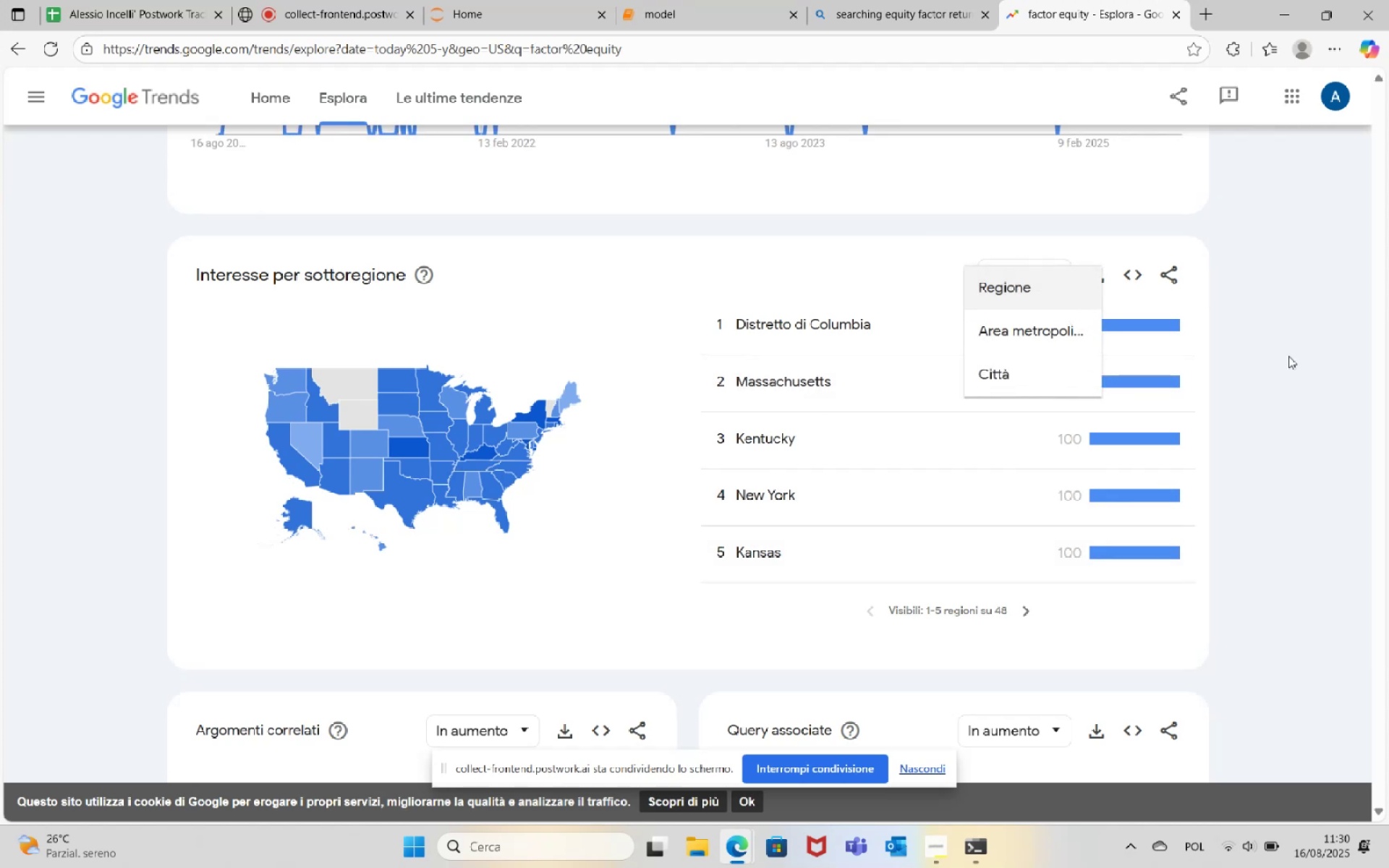 
left_click([1295, 386])
 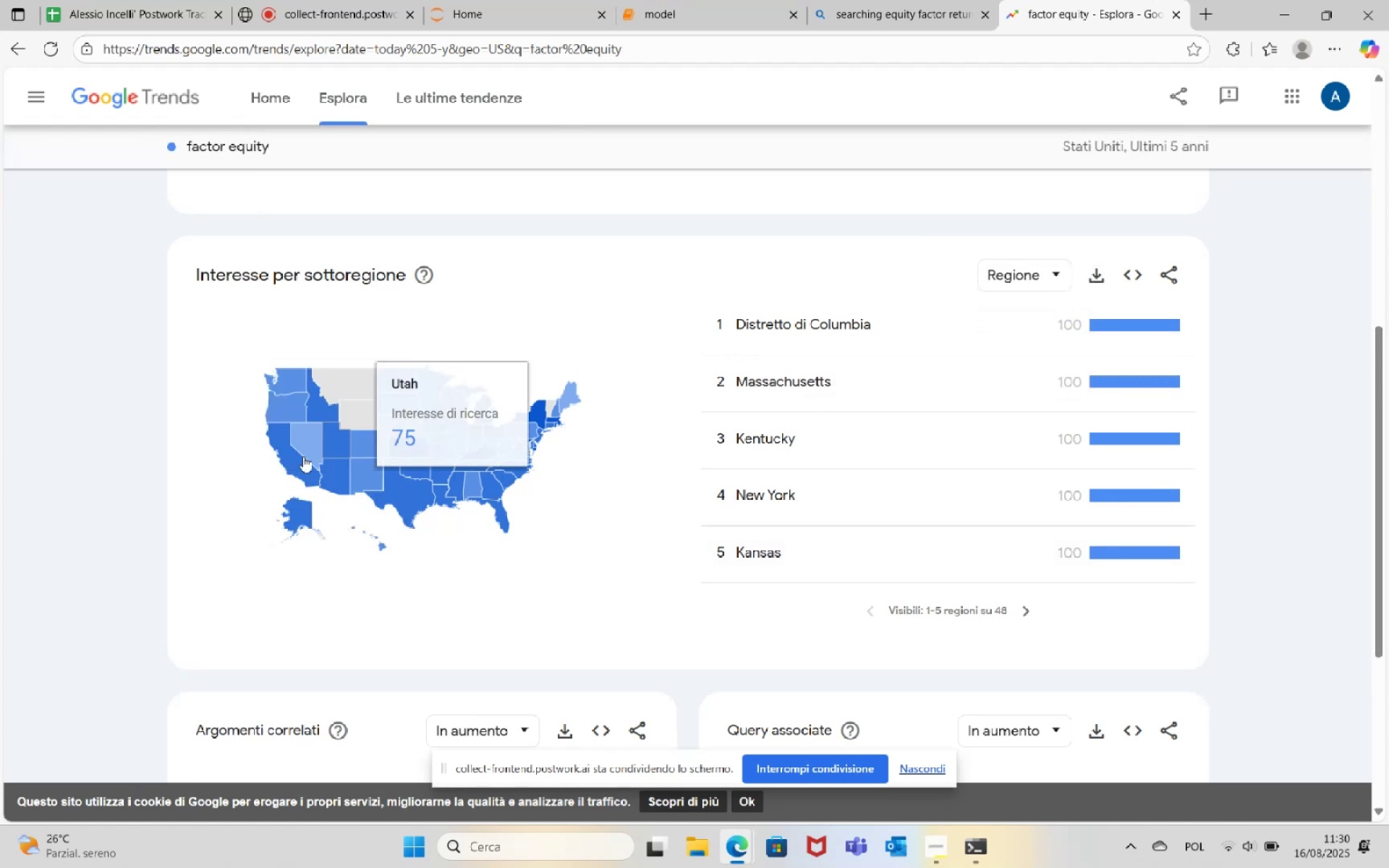 
scroll: coordinate [640, 394], scroll_direction: up, amount: 5.0
 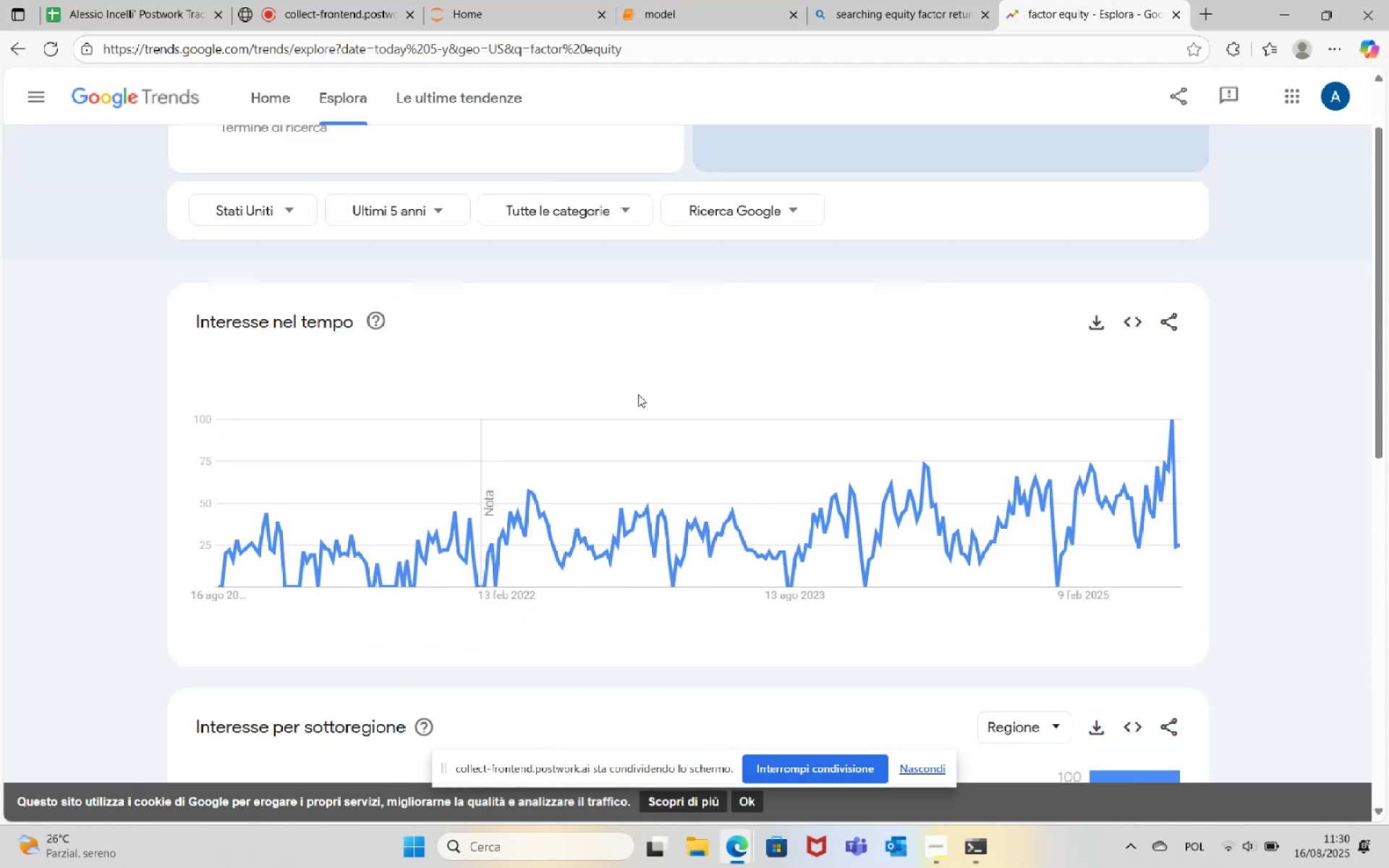 
scroll: coordinate [637, 394], scroll_direction: down, amount: 4.0
 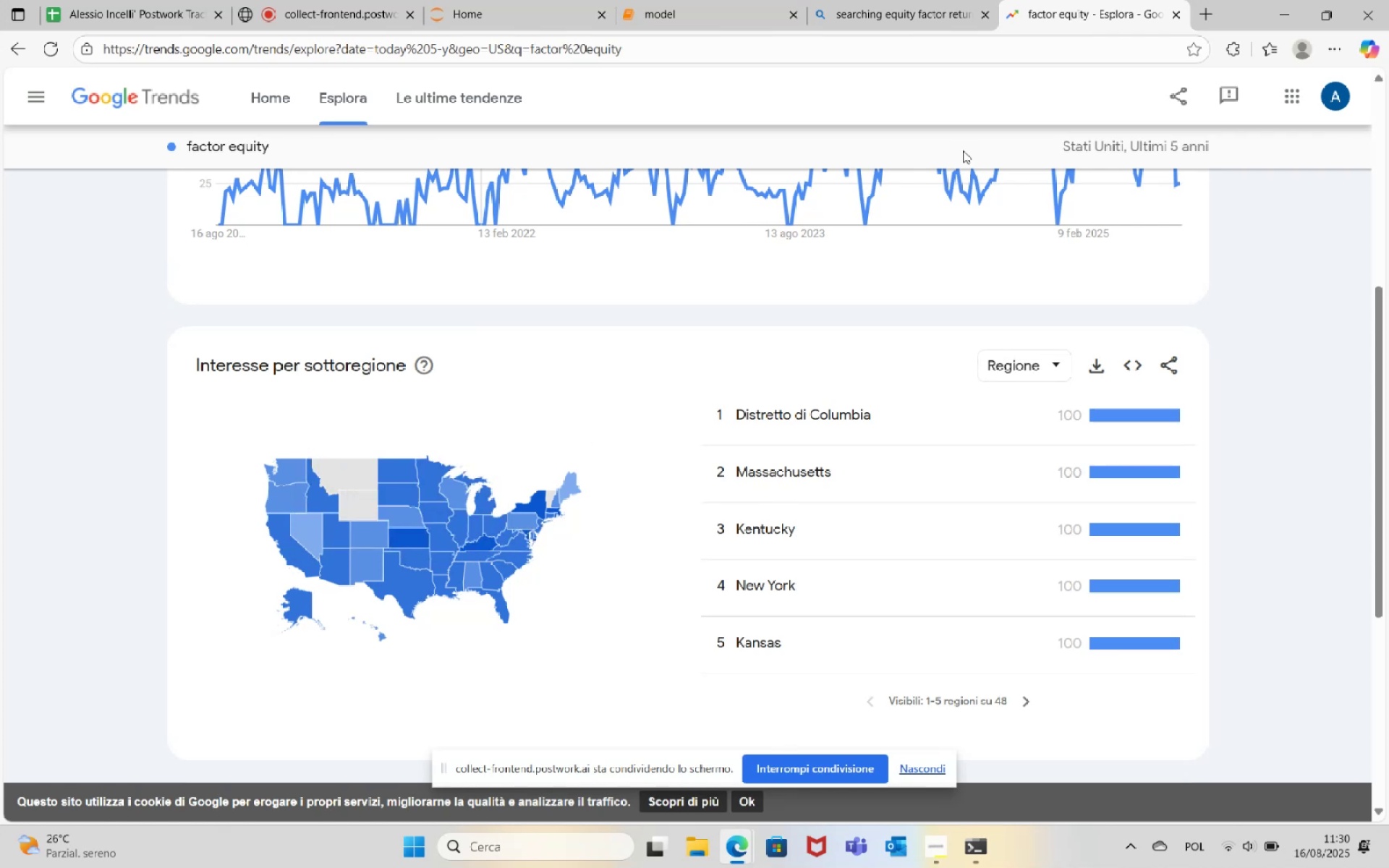 
left_click([1205, 18])
 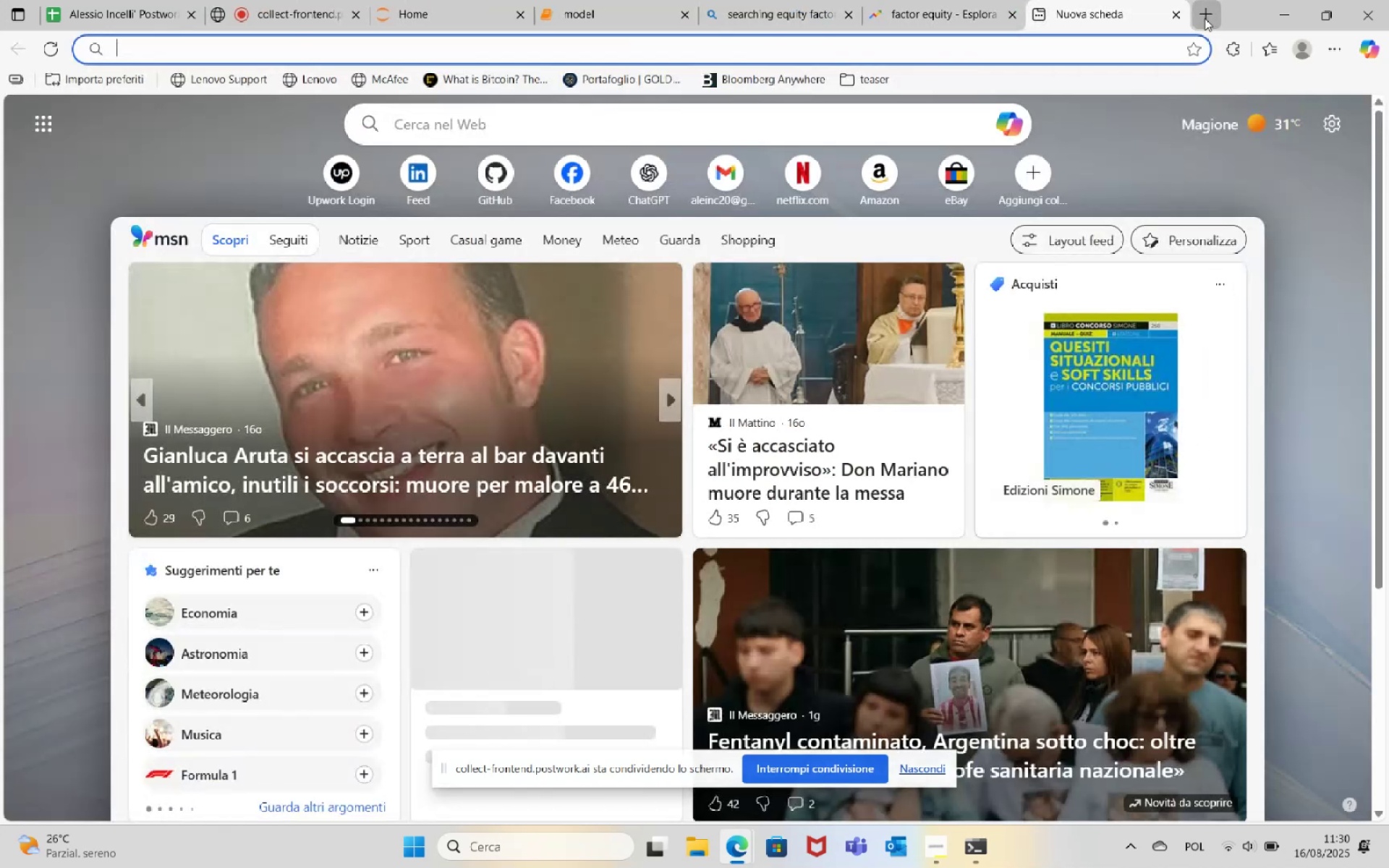 
type(time zone new york)
 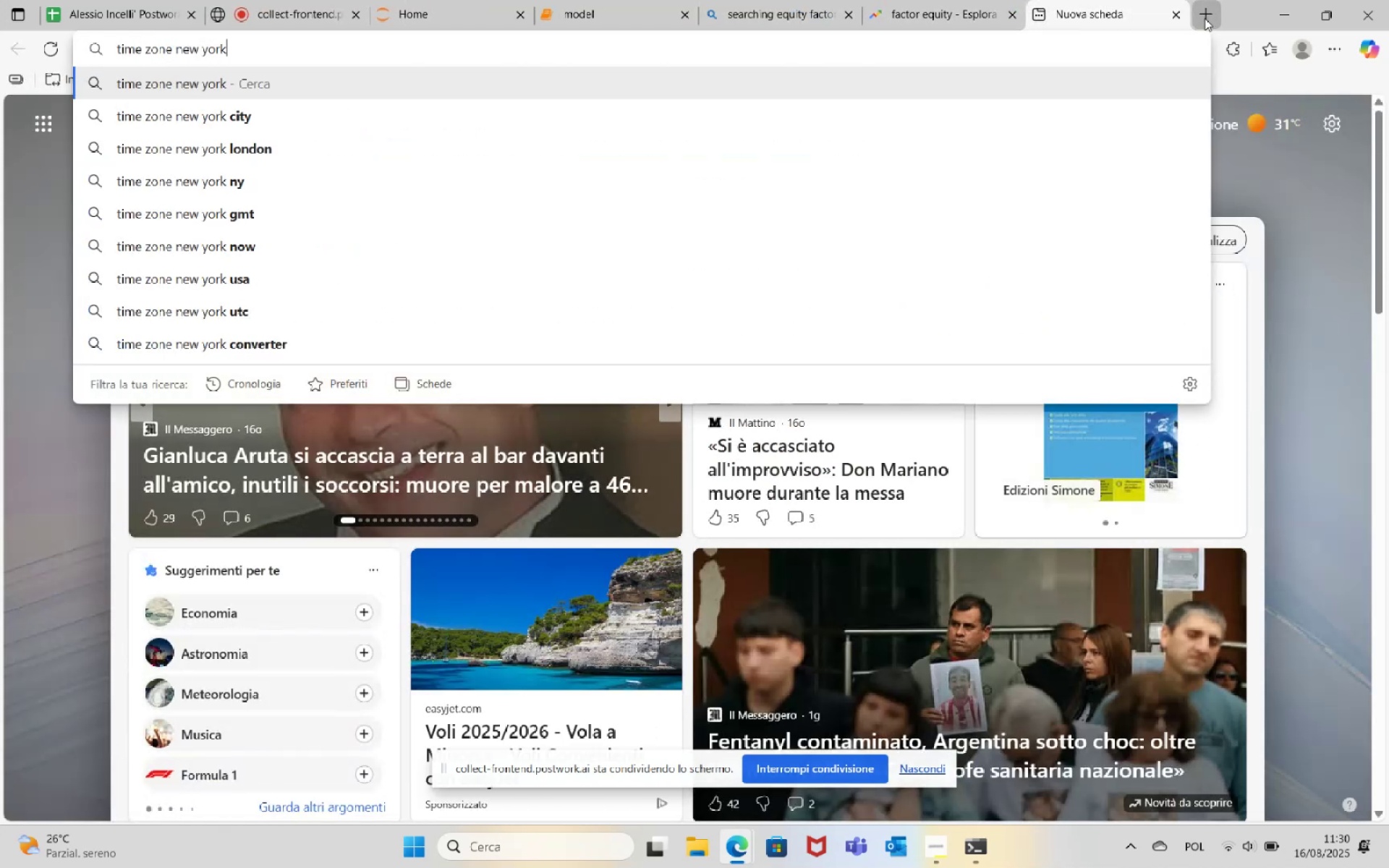 
key(Enter)
 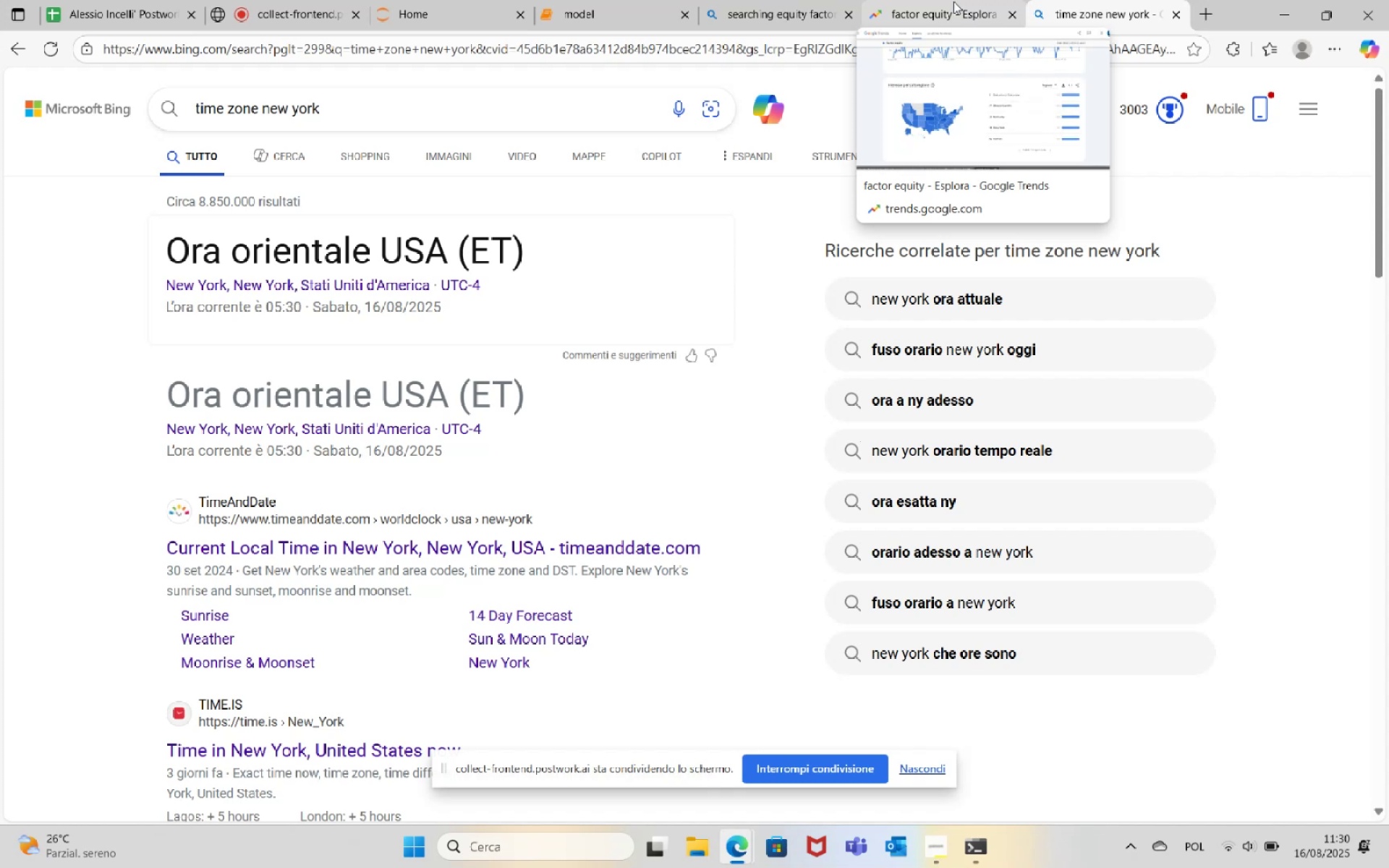 
wait(13.02)
 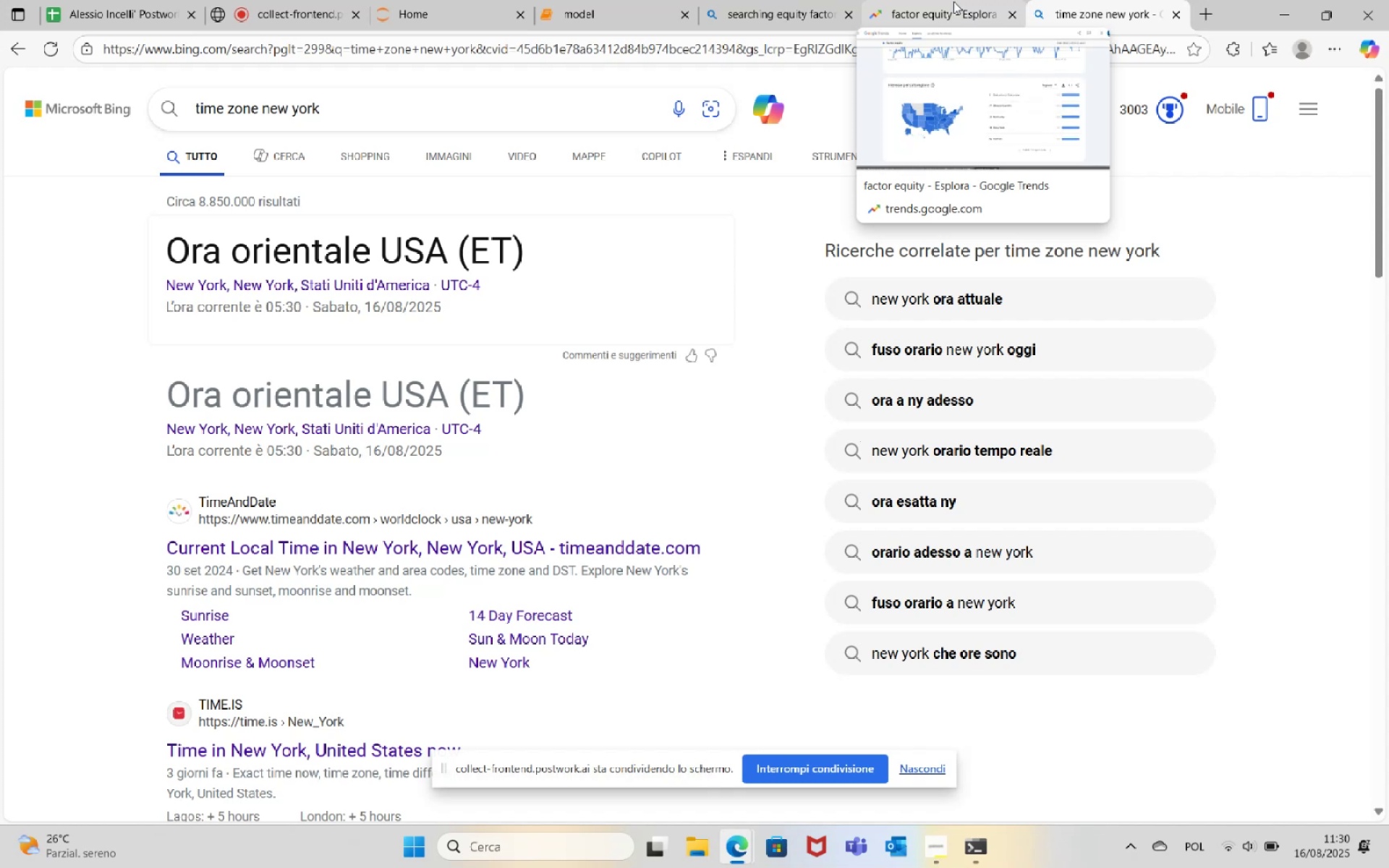 
left_click([643, 0])
 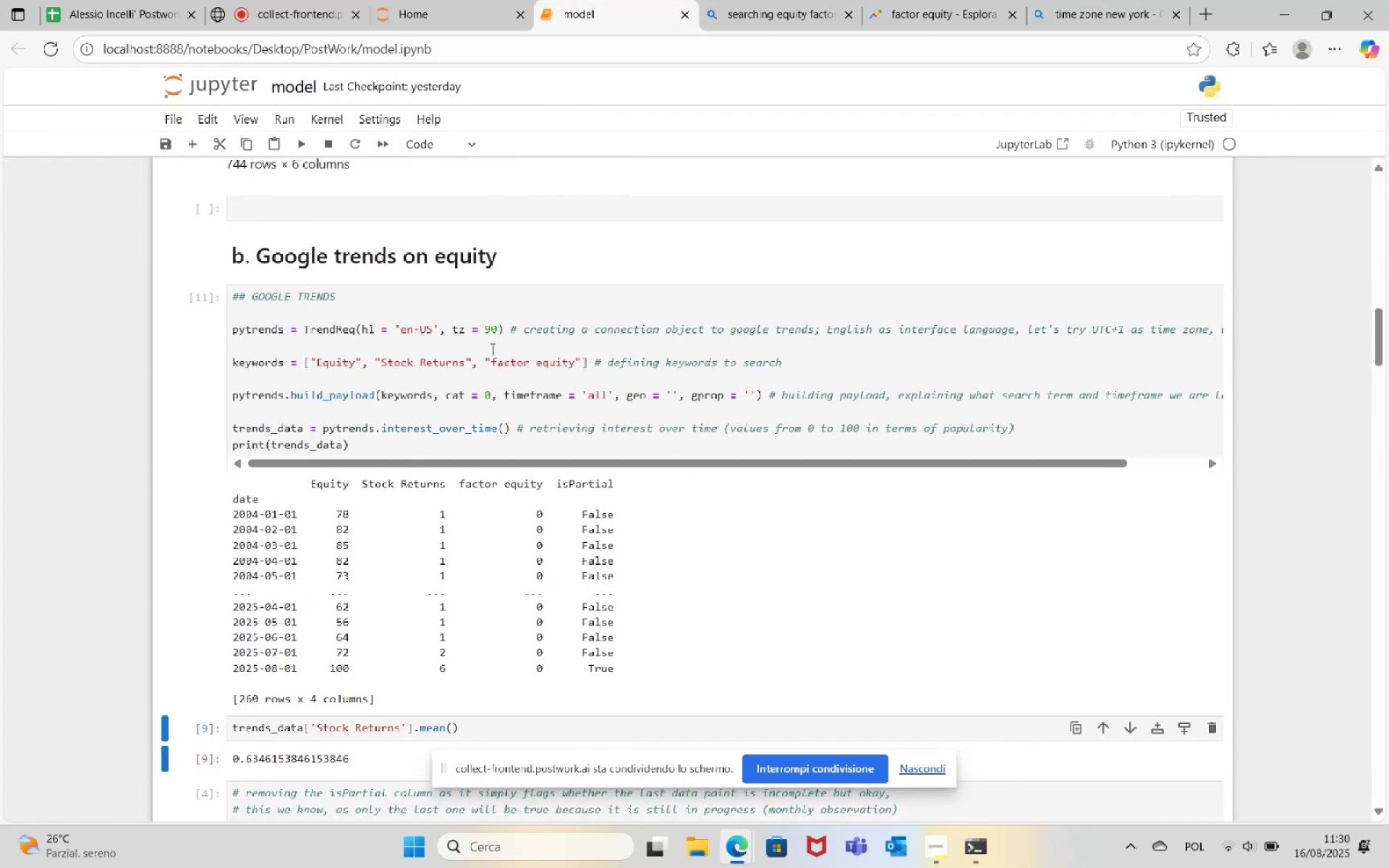 
left_click([483, 329])
 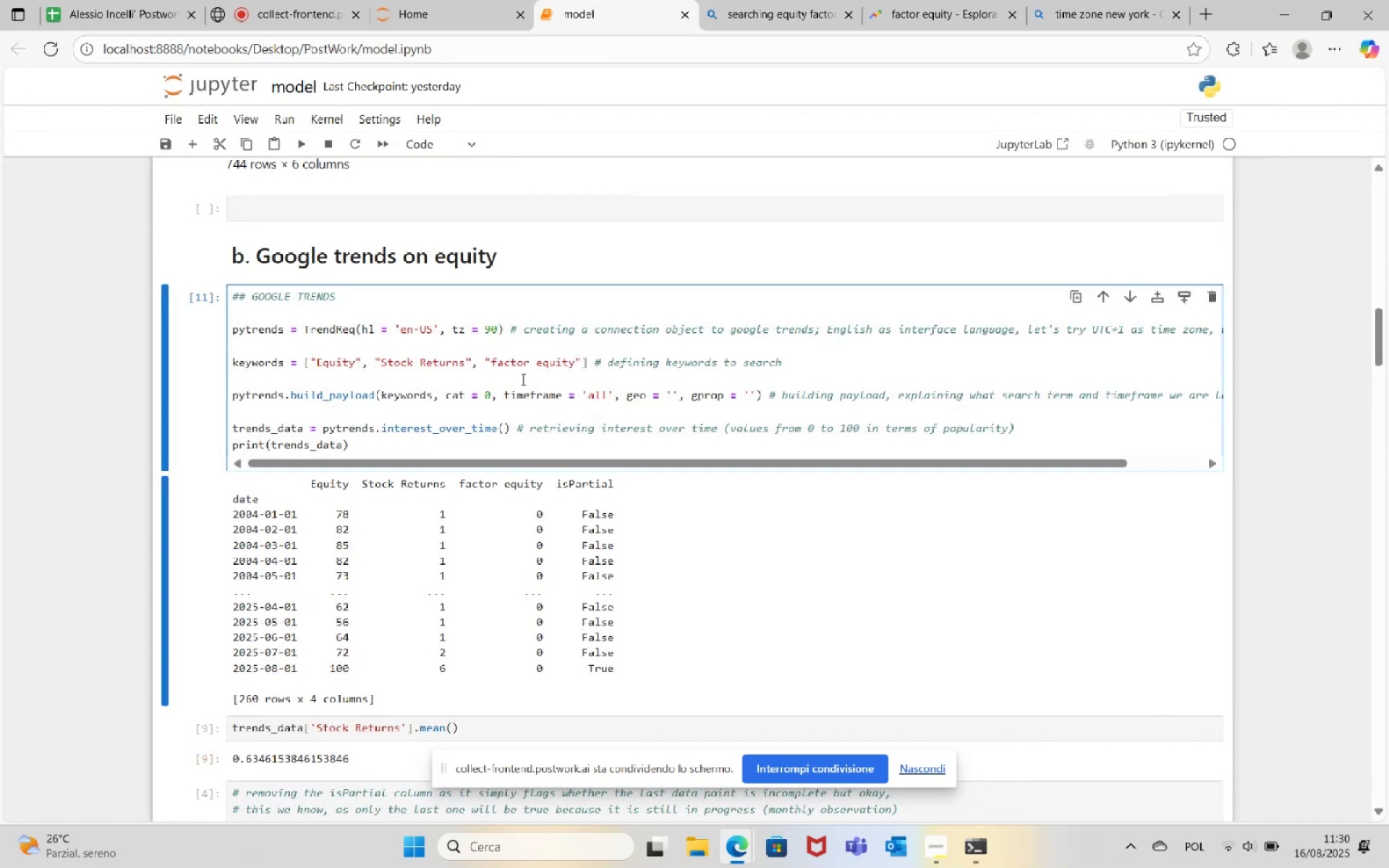 
key(Minus)
 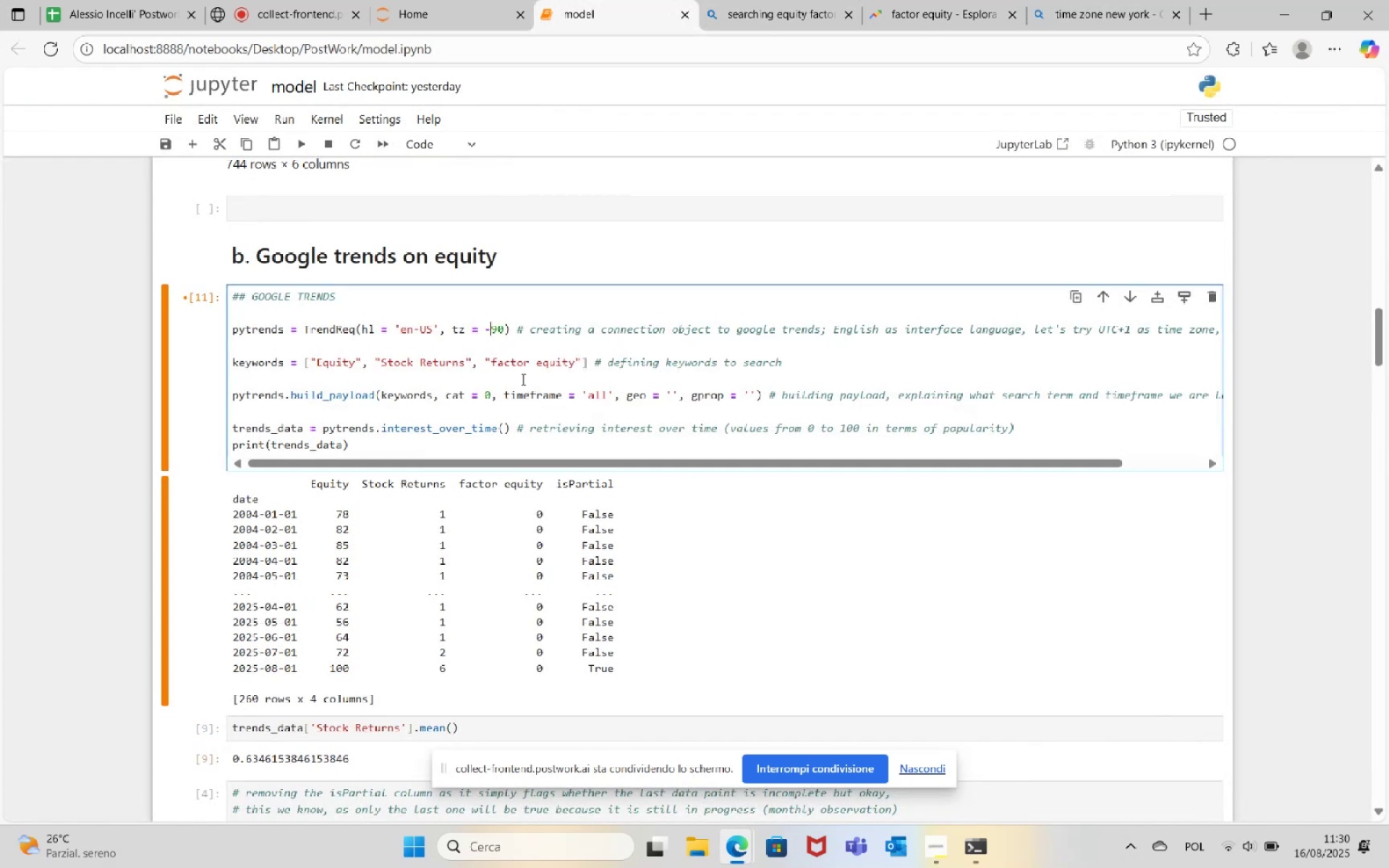 
key(ArrowRight)
 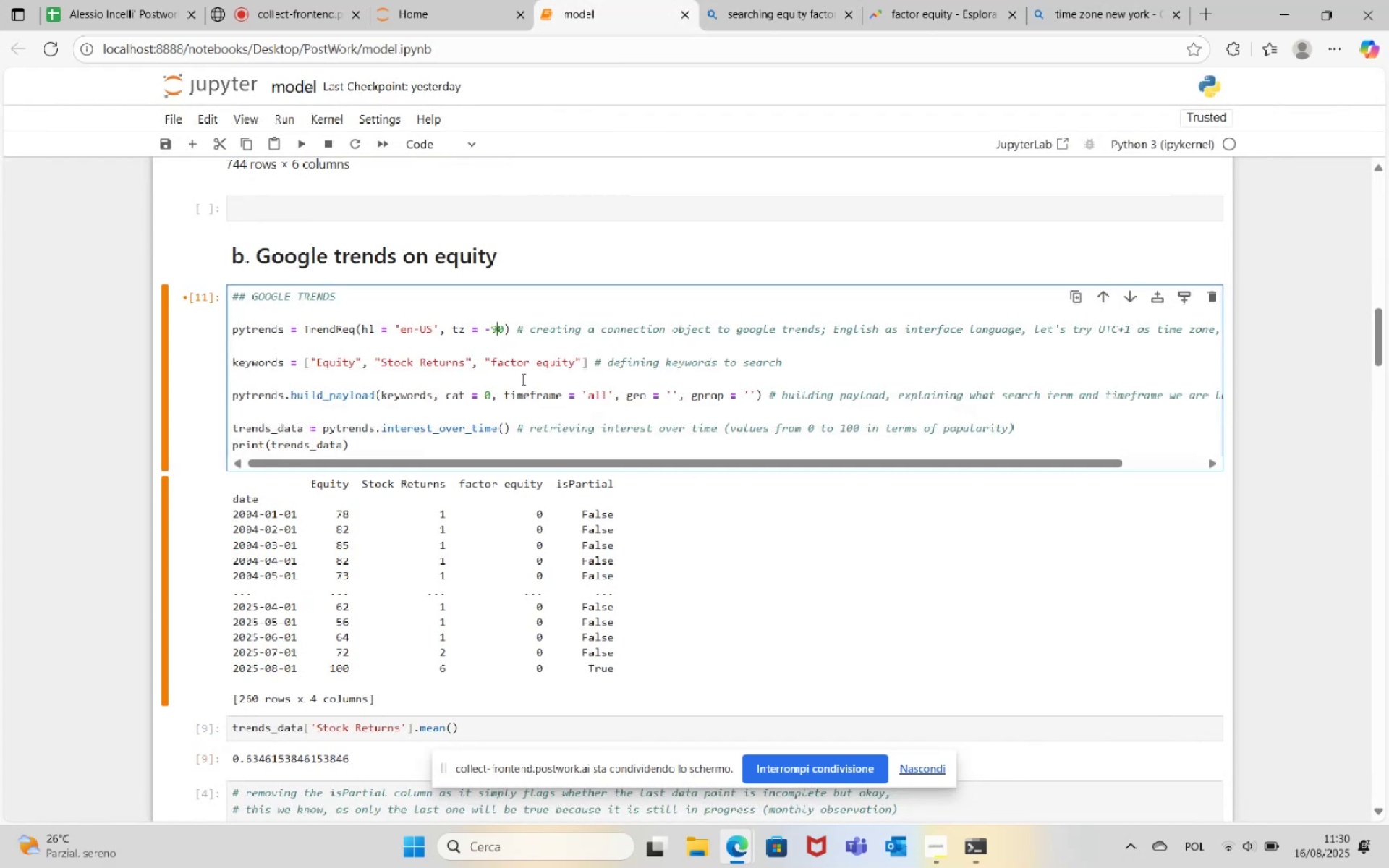 
key(Backspace)
type(24)
 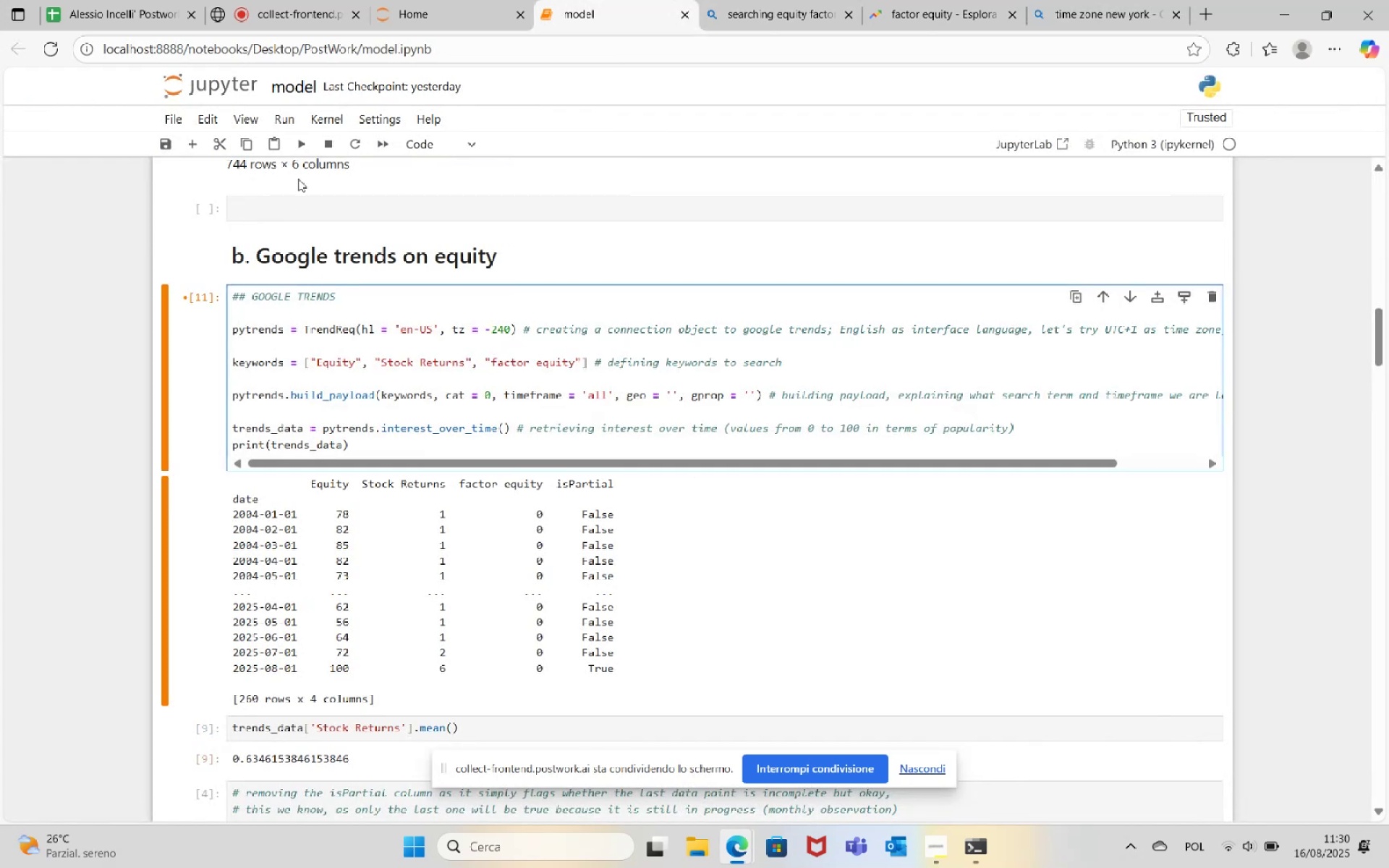 
left_click([307, 143])
 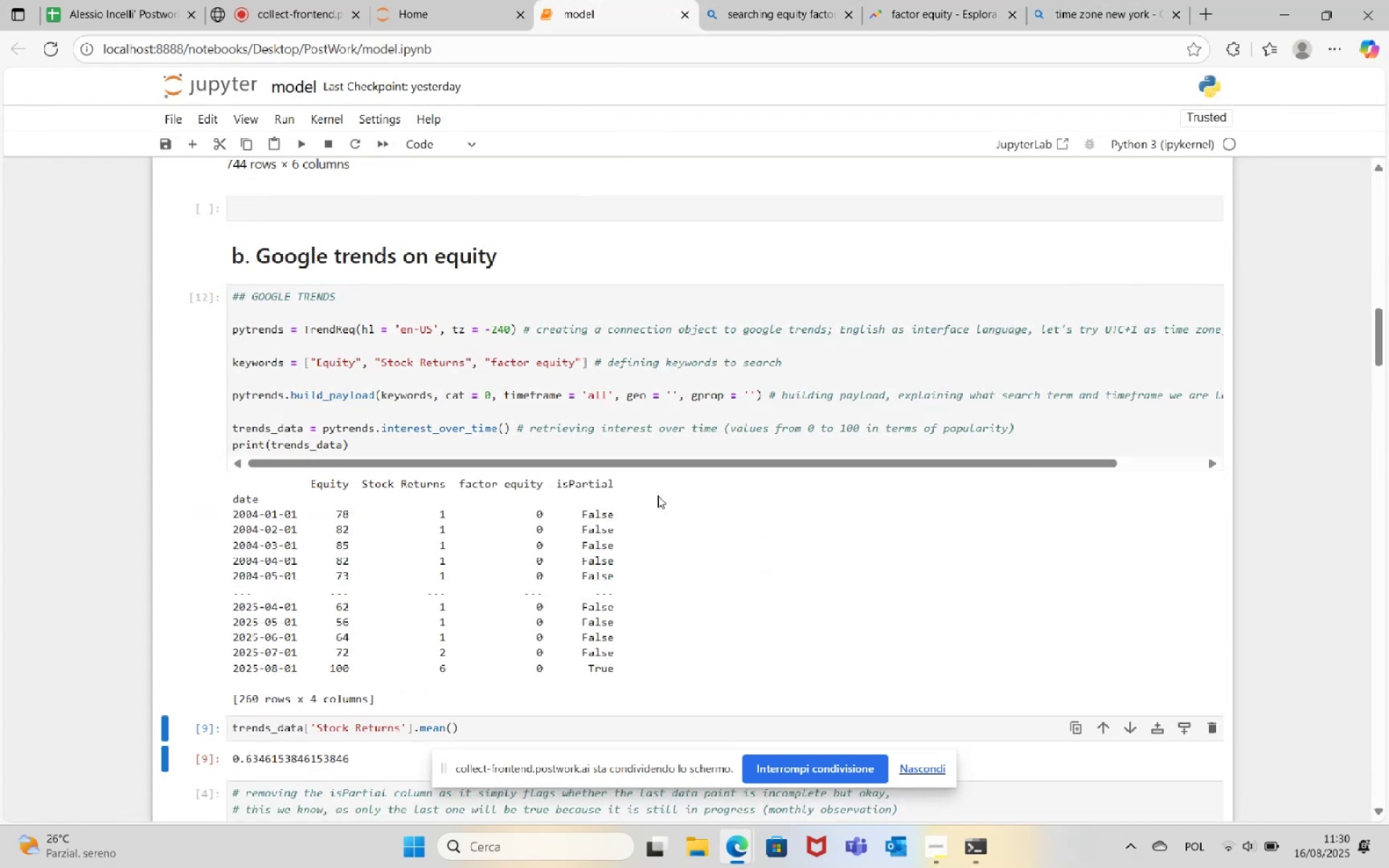 
wait(9.19)
 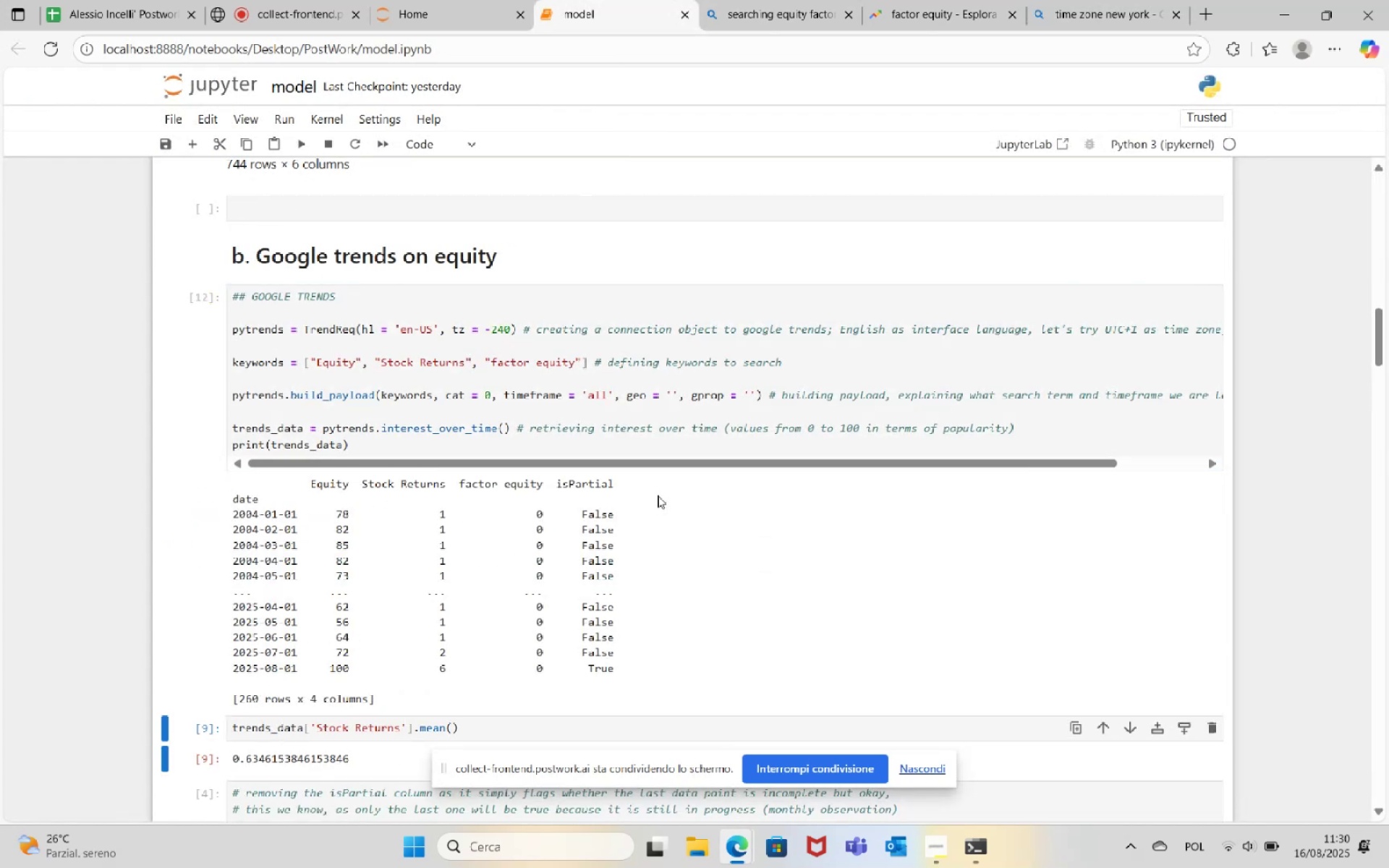 
left_click([1137, 330])
 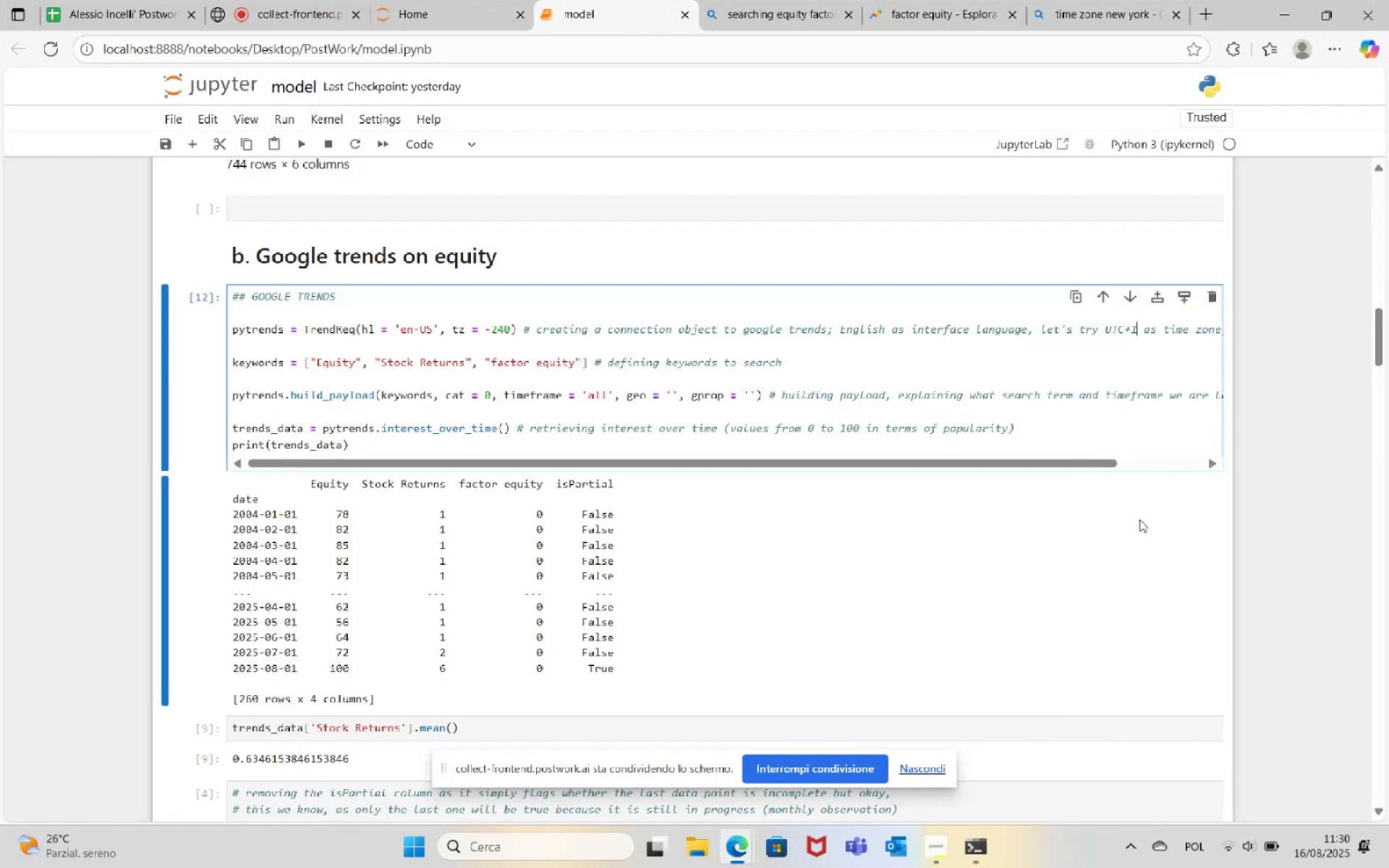 
key(Backspace)
 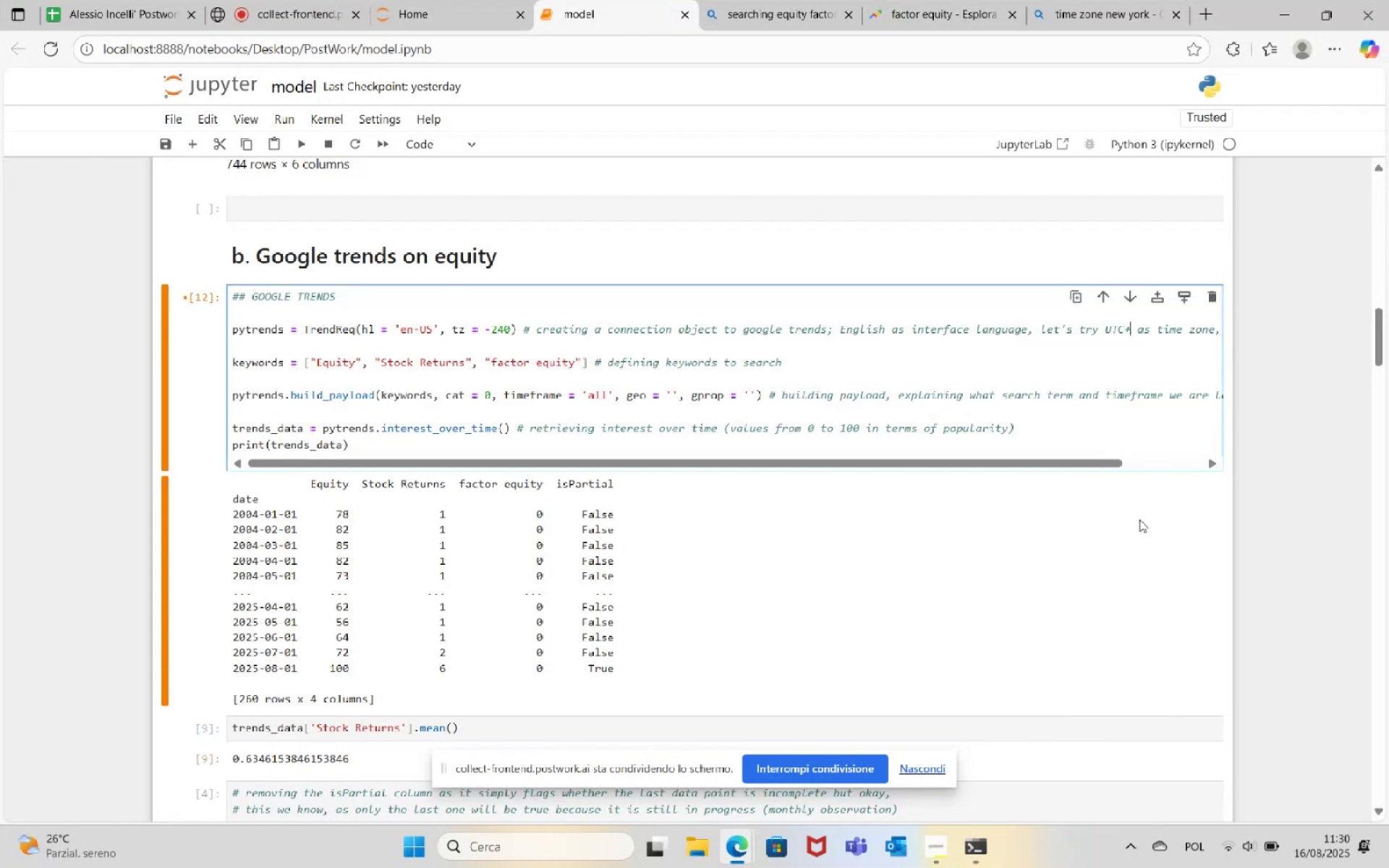 
key(Backspace)
 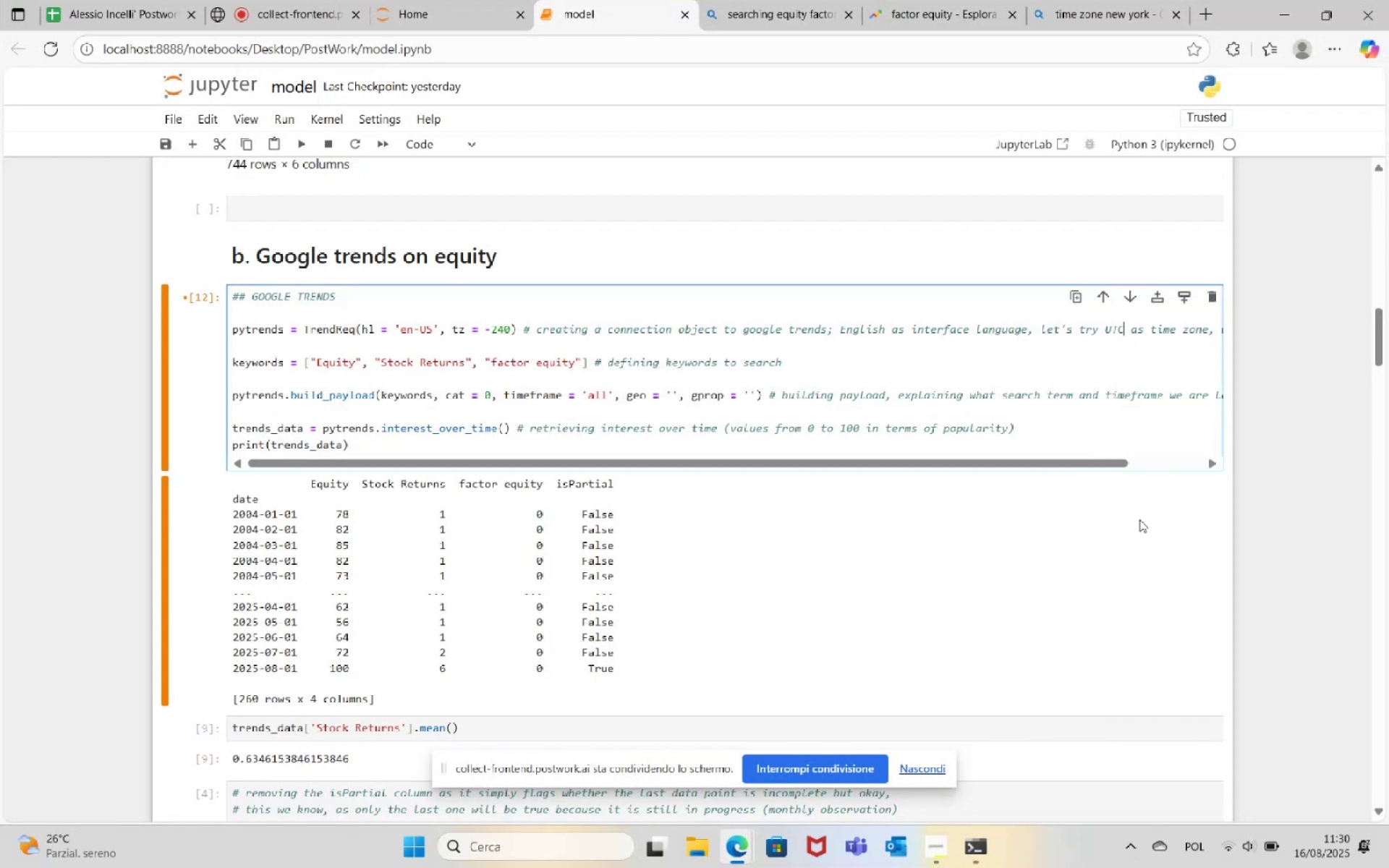 
key(Minus)
 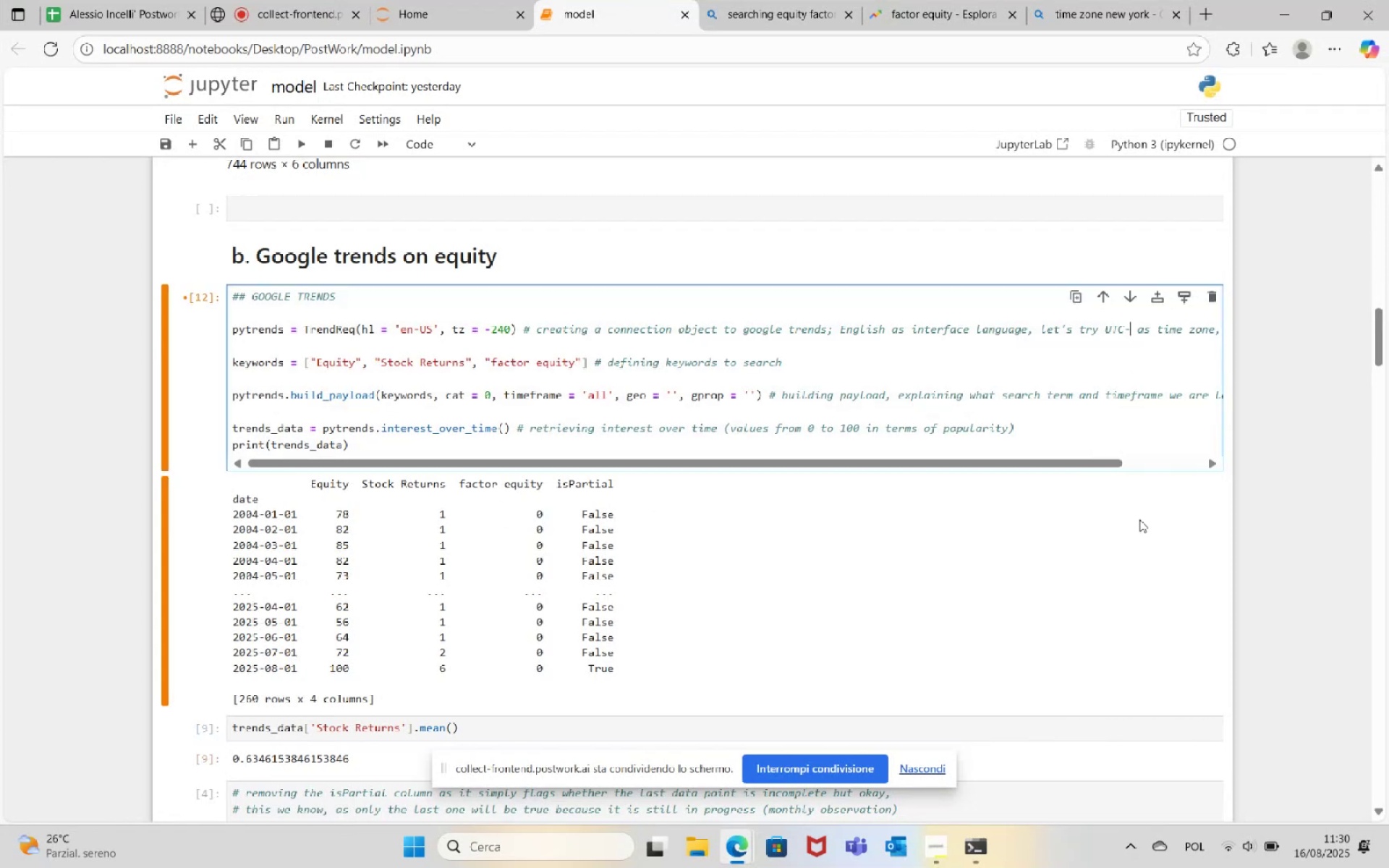 
key(4)
 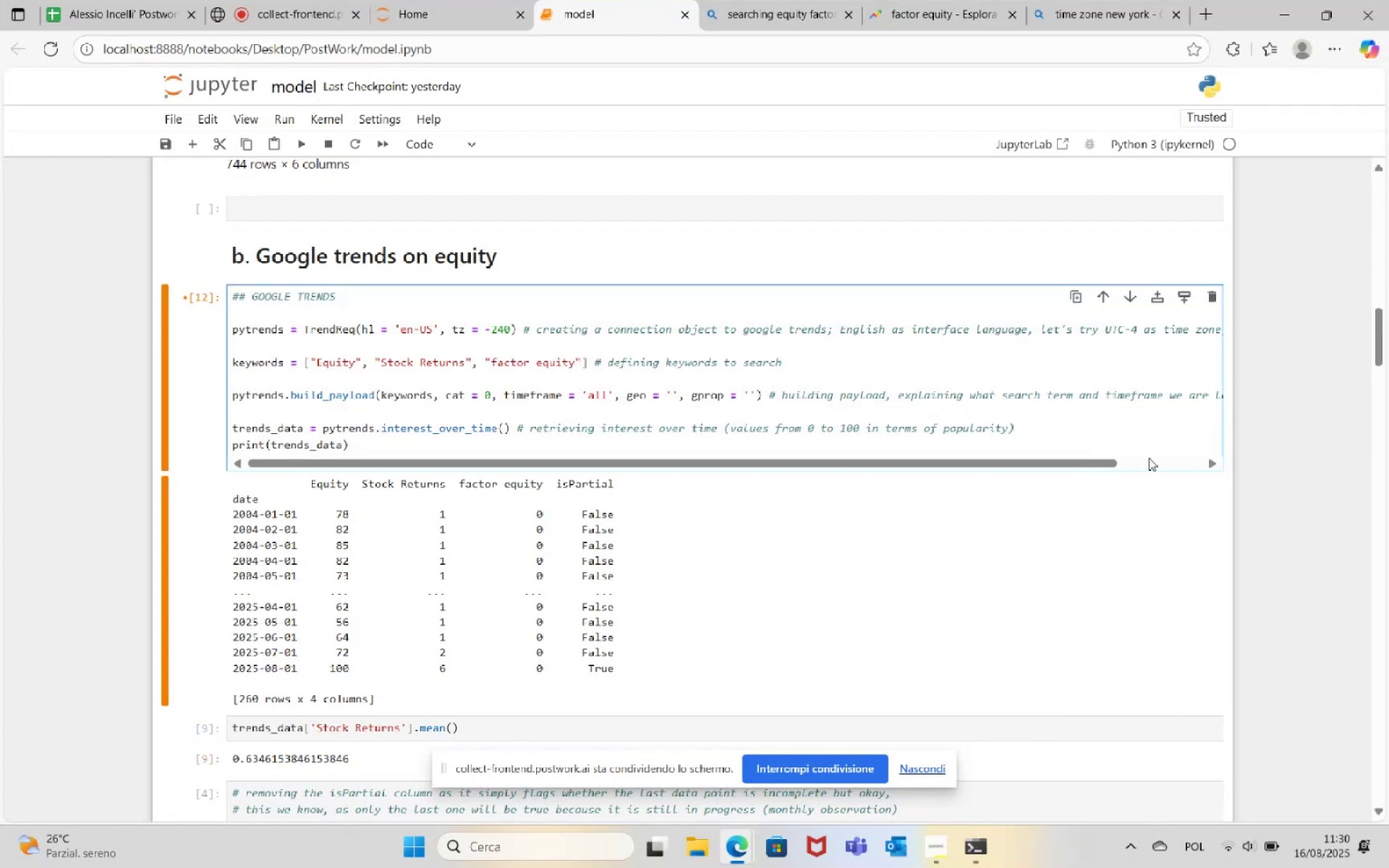 
left_click_drag(start_coordinate=[1107, 462], to_coordinate=[1275, 454])
 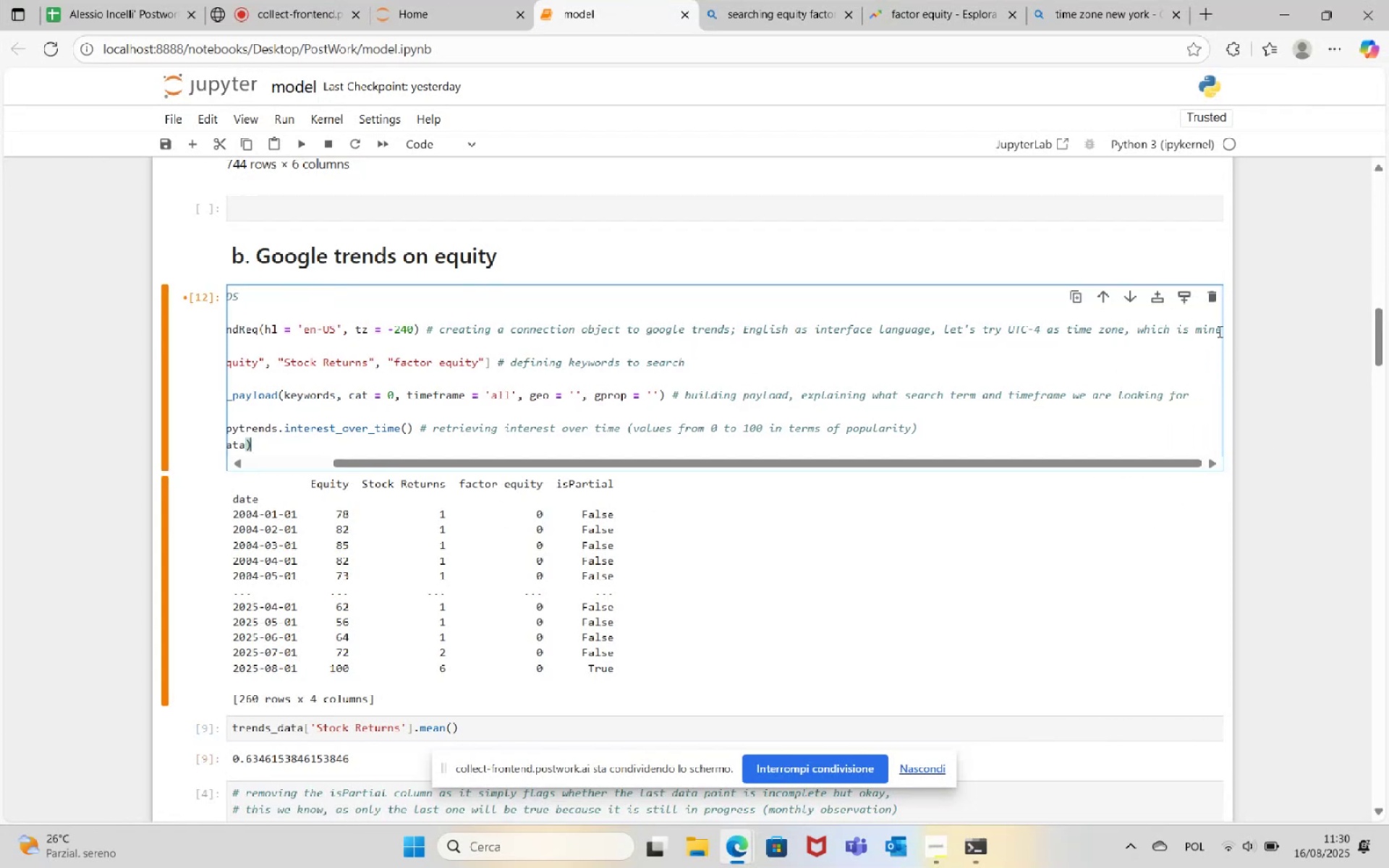 
left_click_drag(start_coordinate=[1218, 331], to_coordinate=[1194, 332])
 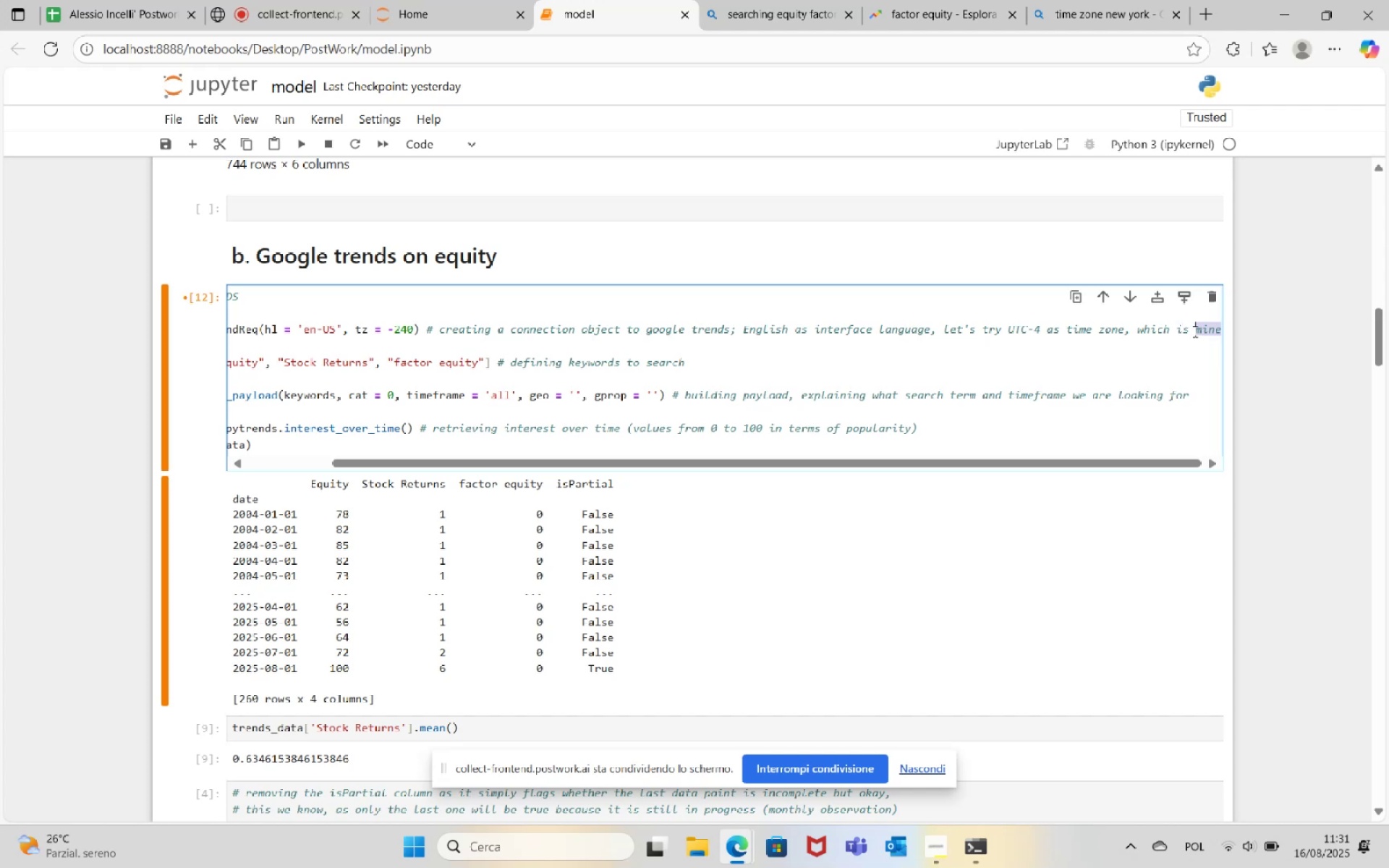 
type(New York)
 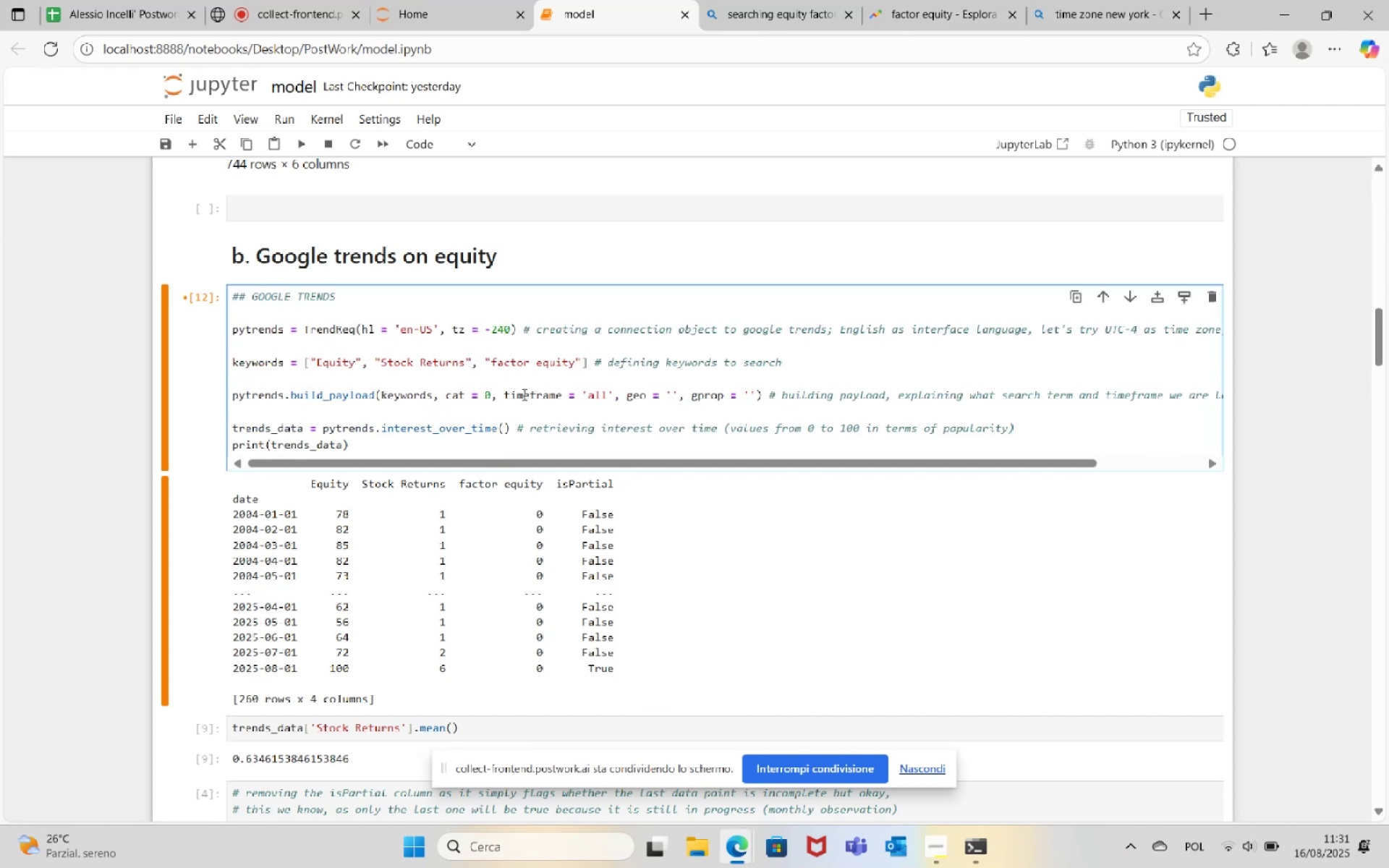 
wait(5.75)
 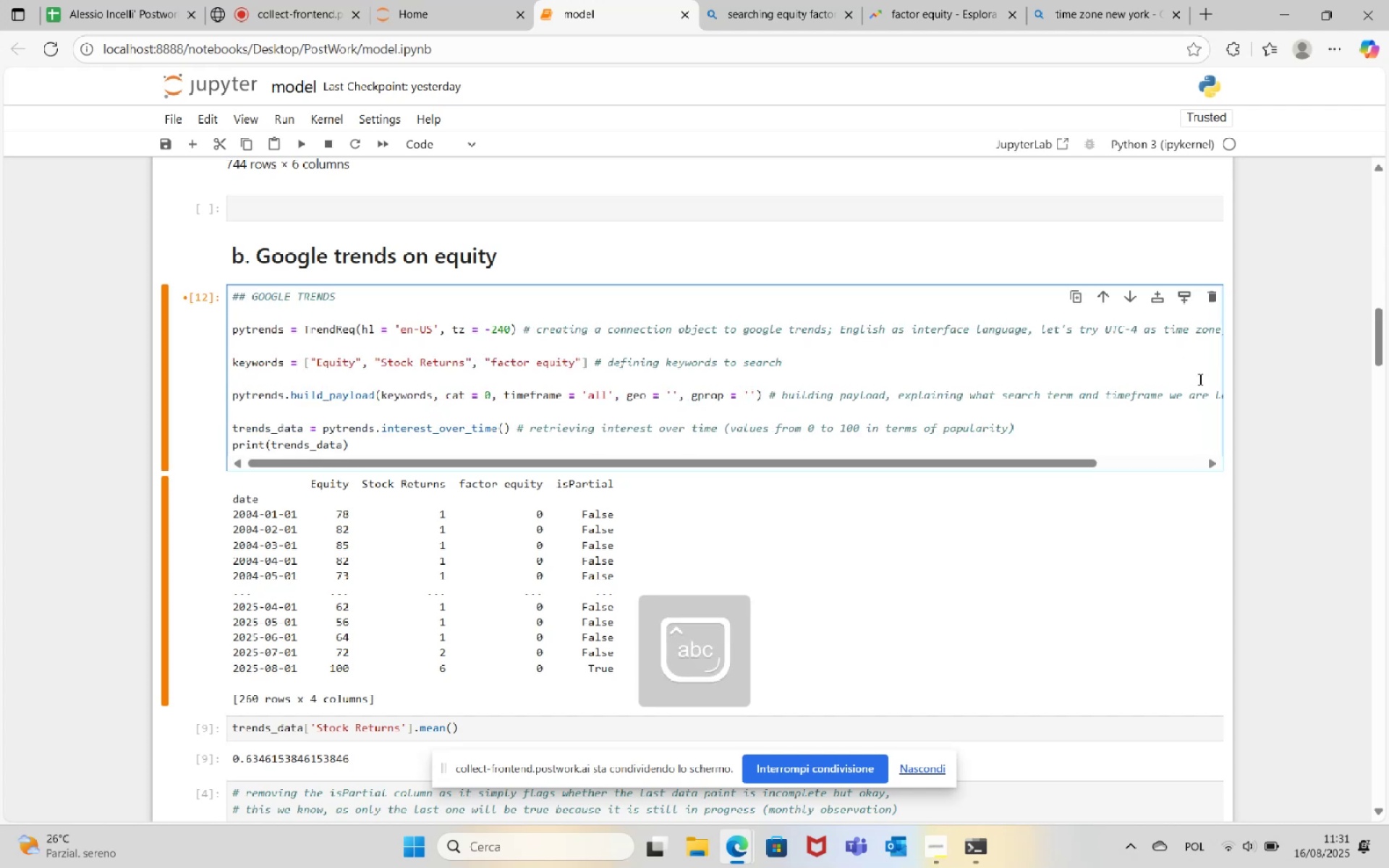 
double_click([957, 0])
 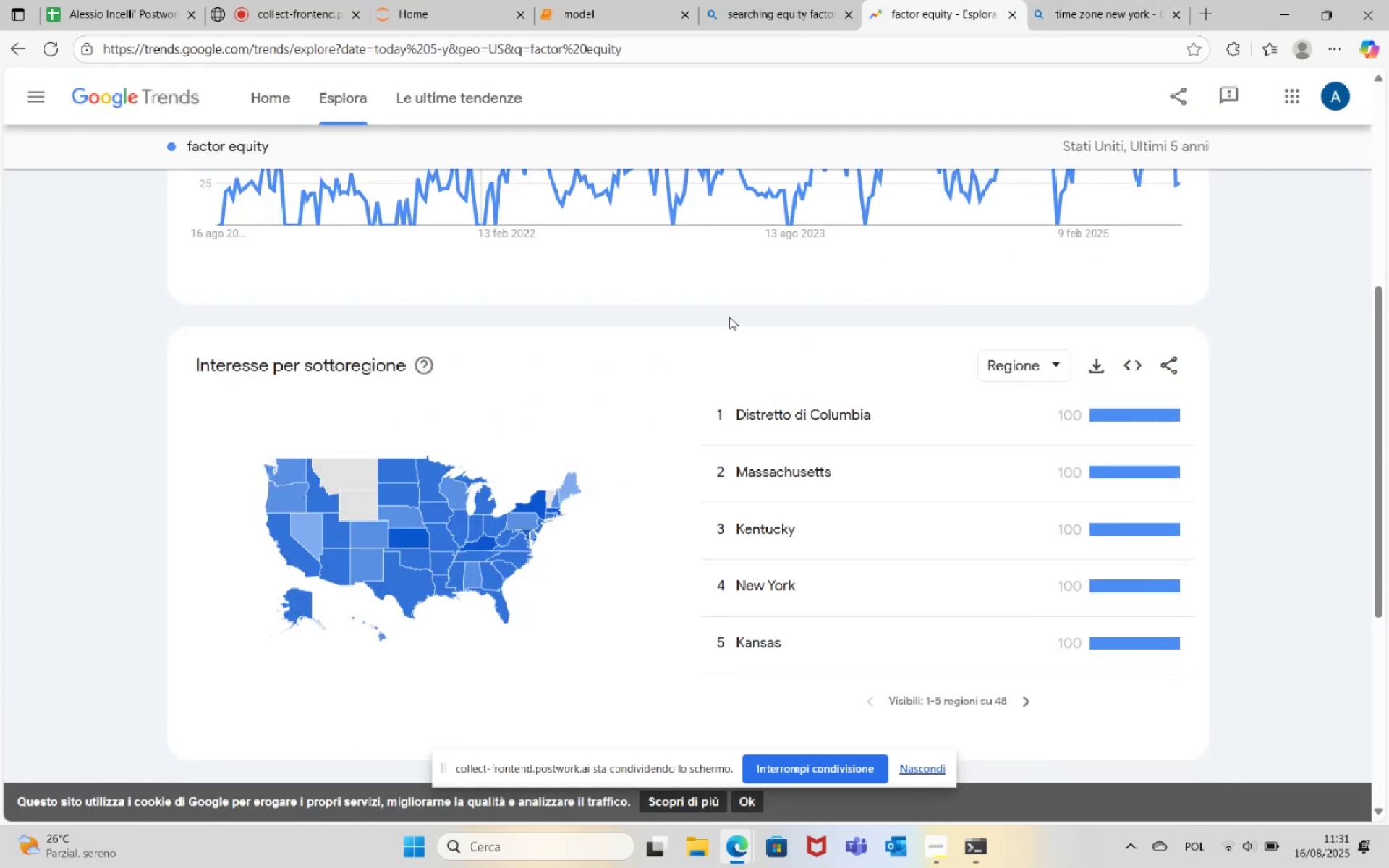 
scroll: coordinate [713, 383], scroll_direction: up, amount: 5.0
 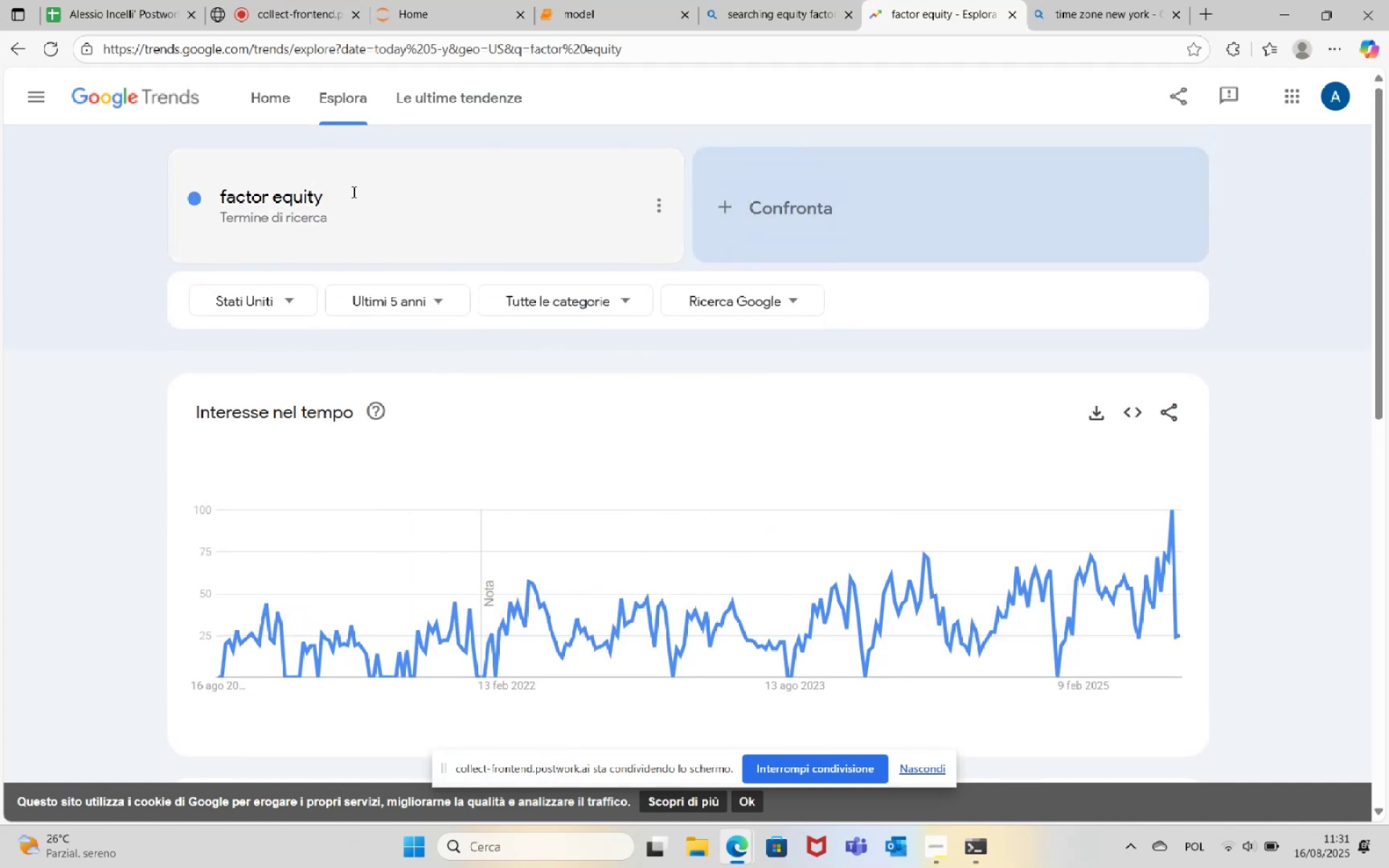 
left_click([339, 197])
 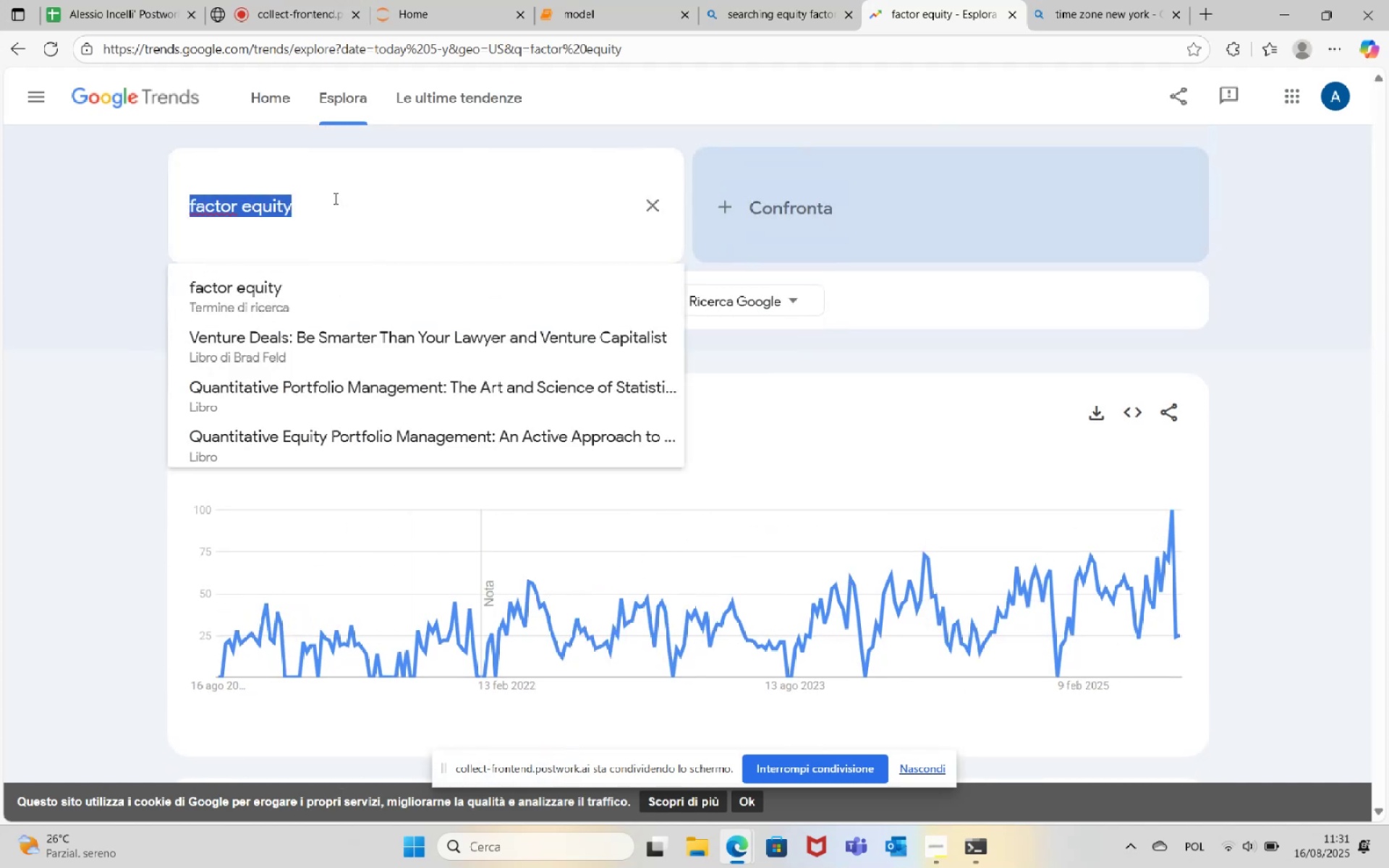 
type(factor returns)
 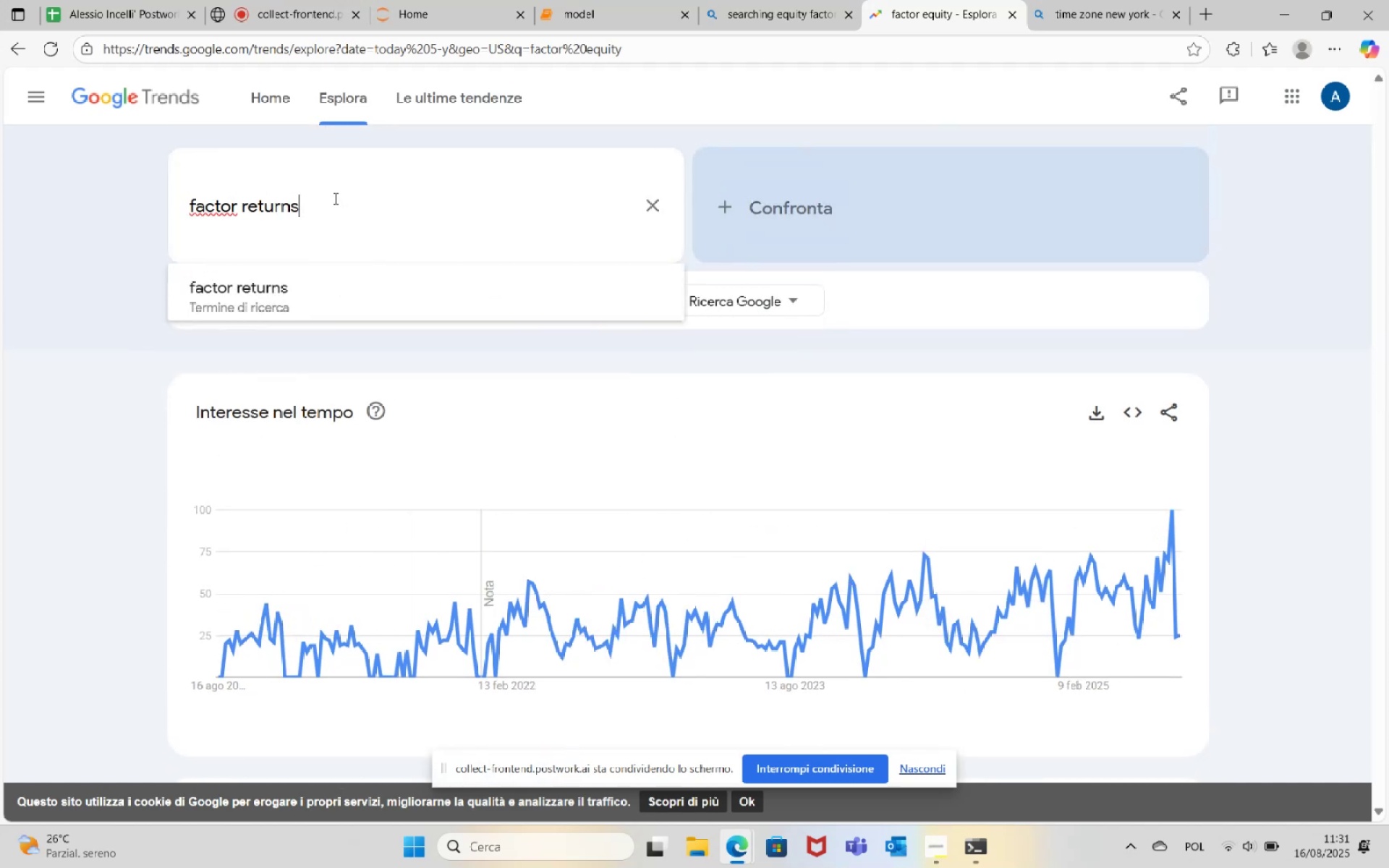 
key(Enter)
 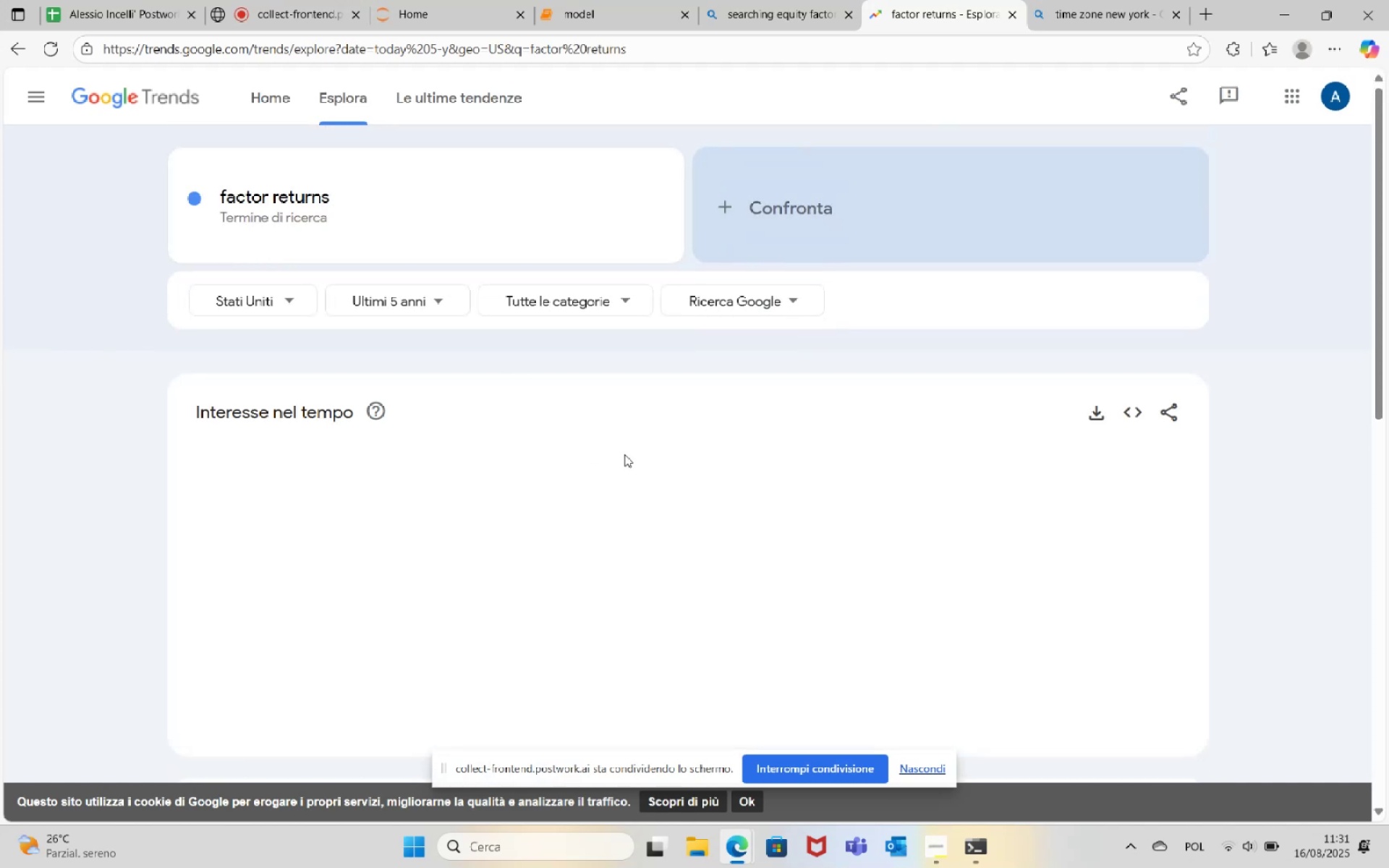 
scroll: coordinate [981, 409], scroll_direction: down, amount: 4.0
 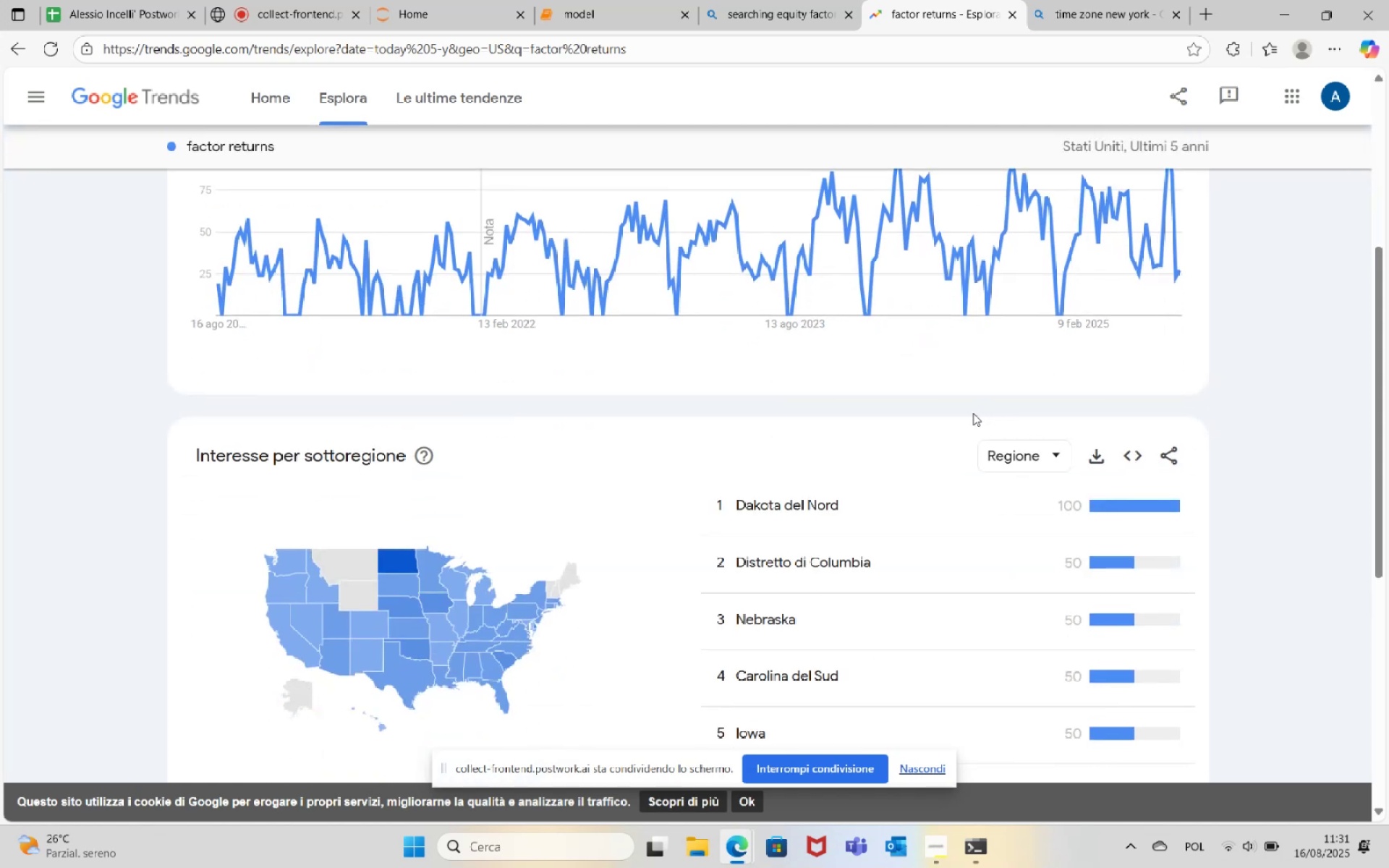 
scroll: coordinate [970, 422], scroll_direction: up, amount: 7.0
 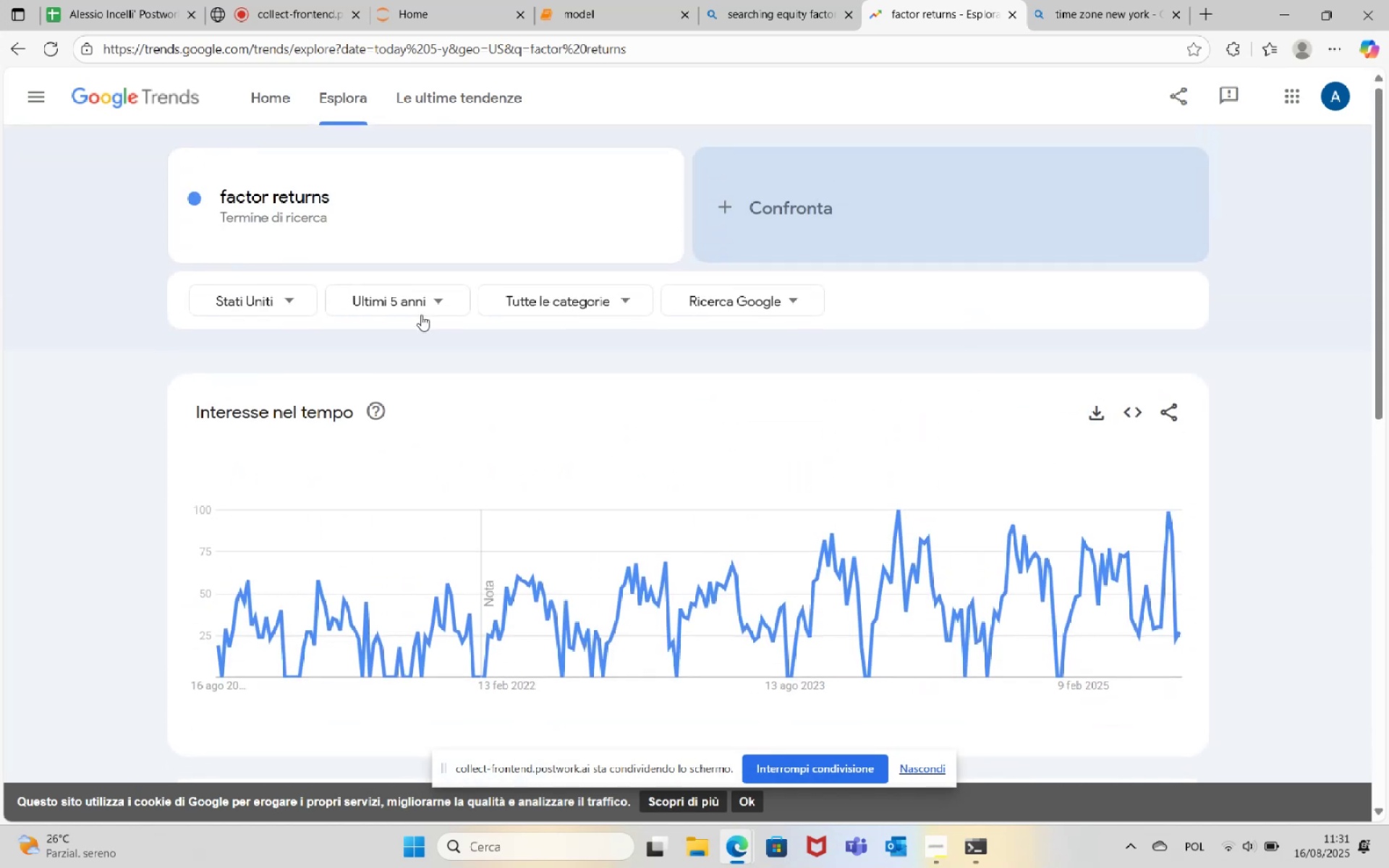 
left_click([270, 305])
 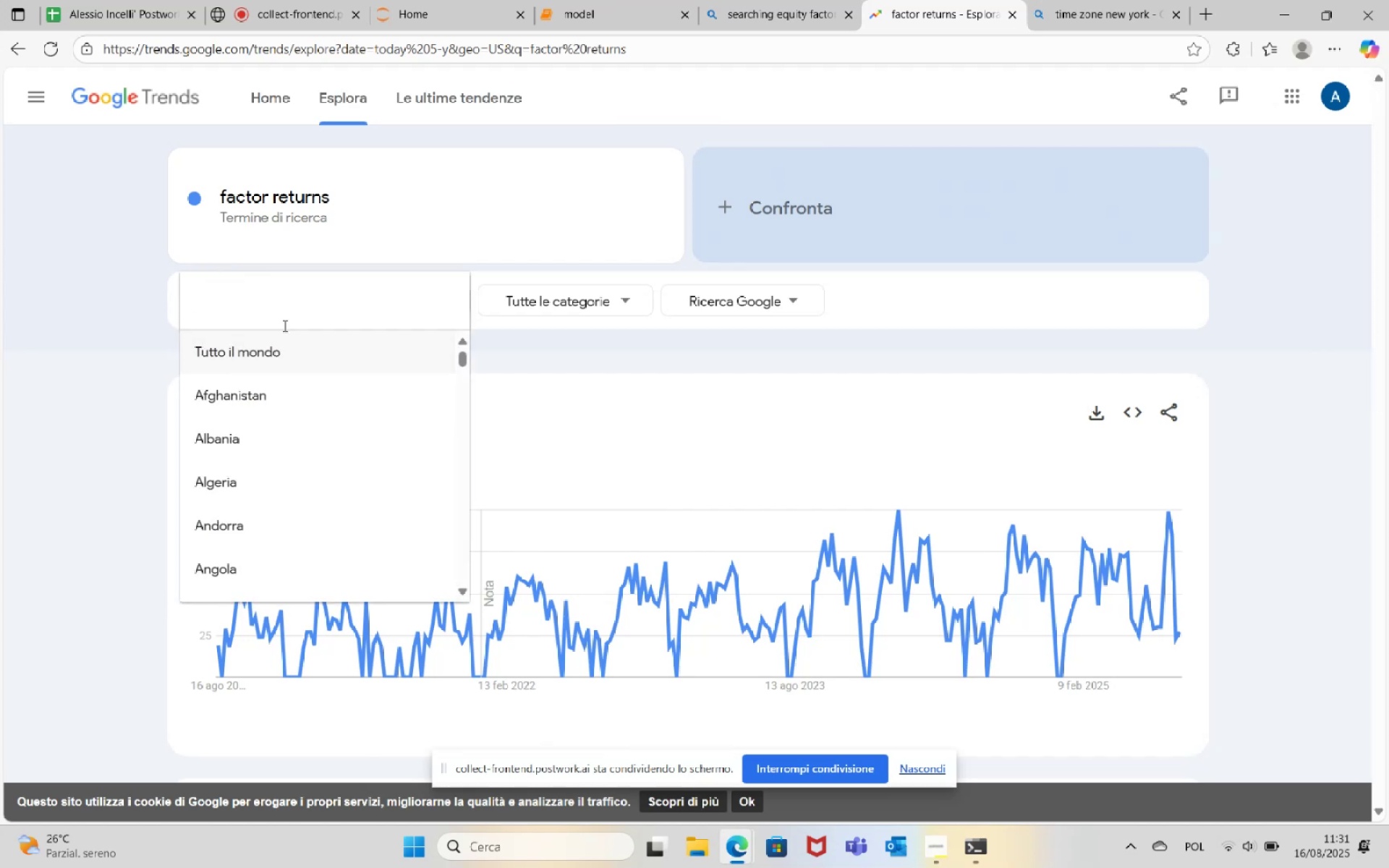 
type(new y)
 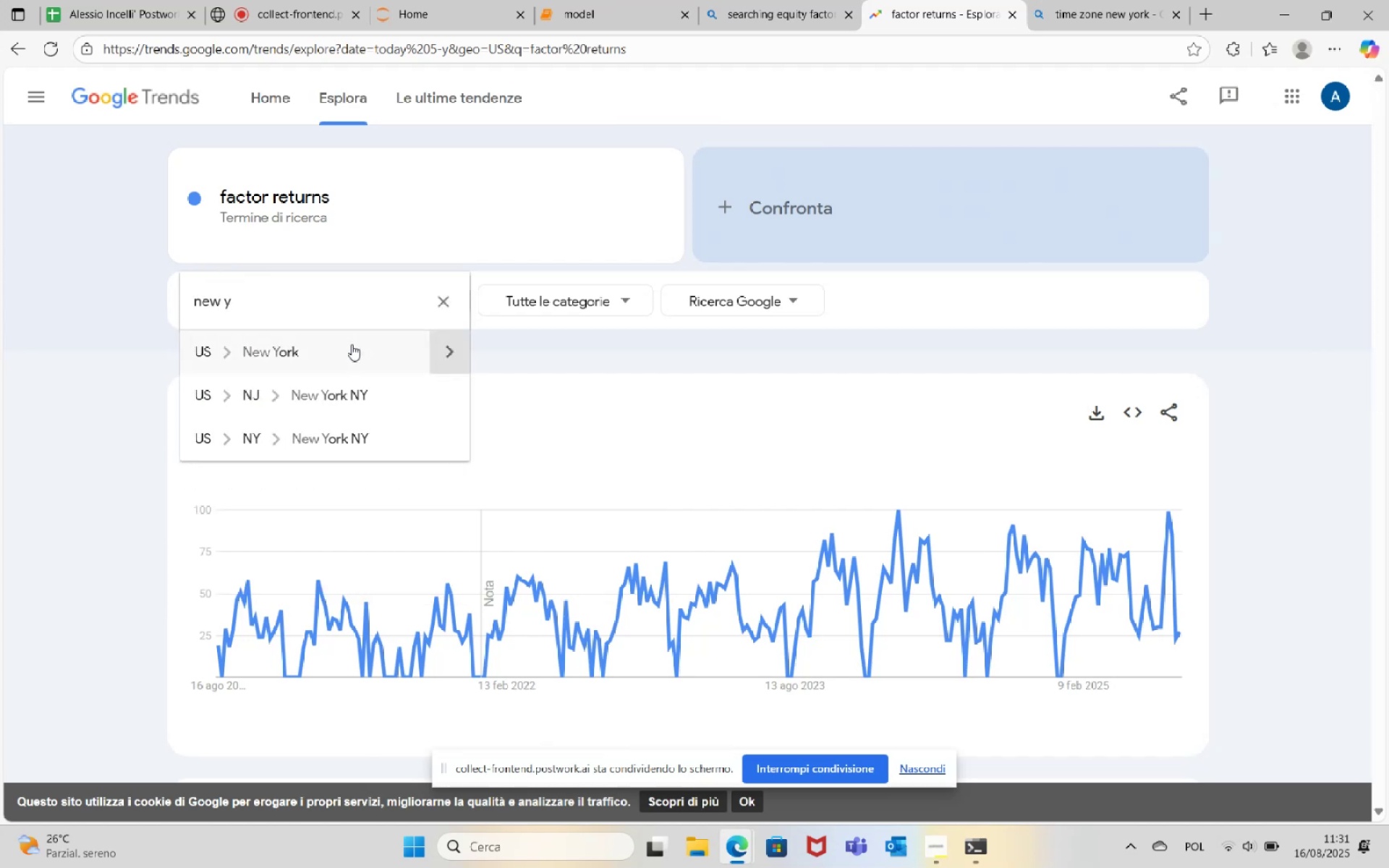 
left_click([358, 349])
 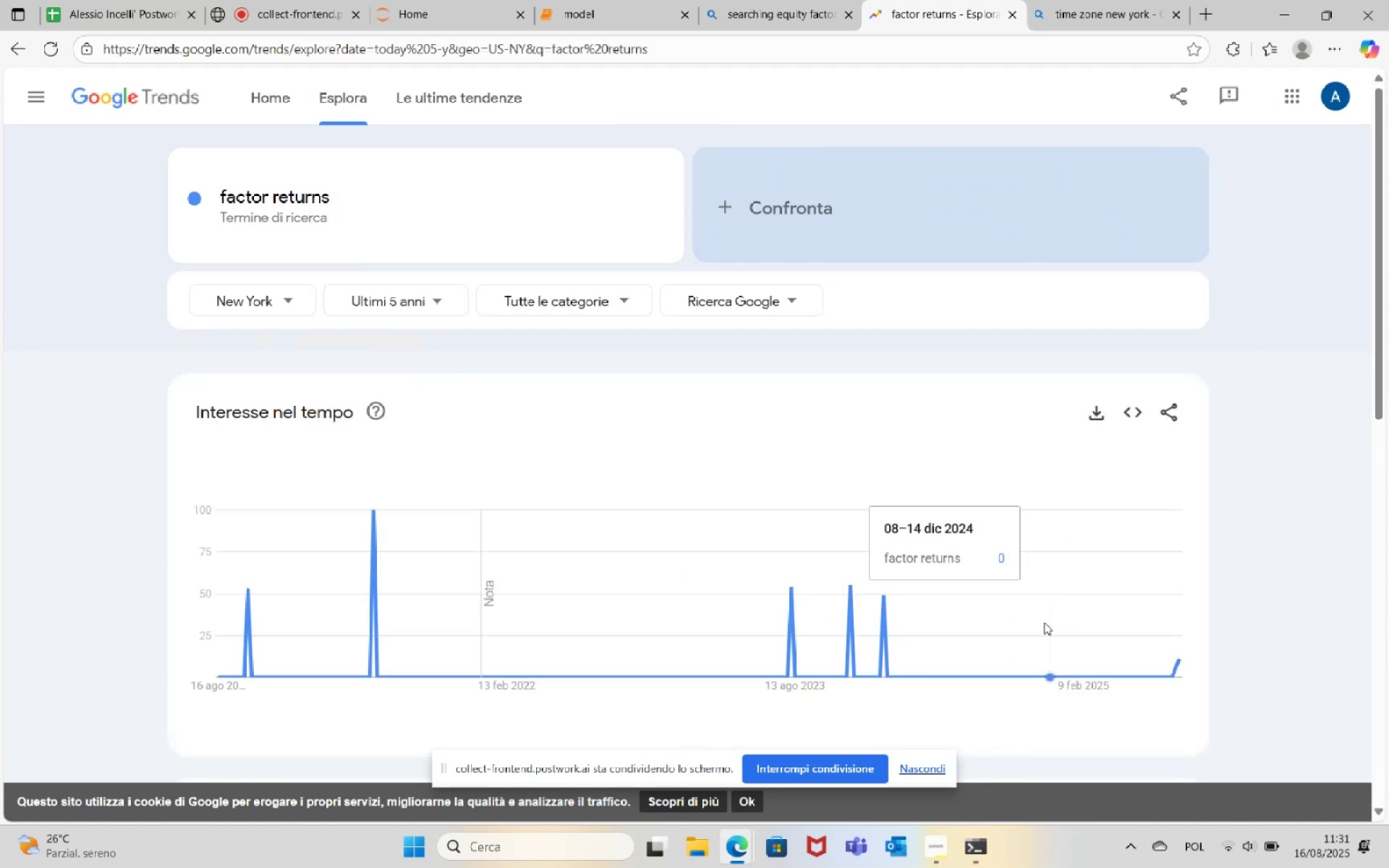 
mouse_move([1125, 678])
 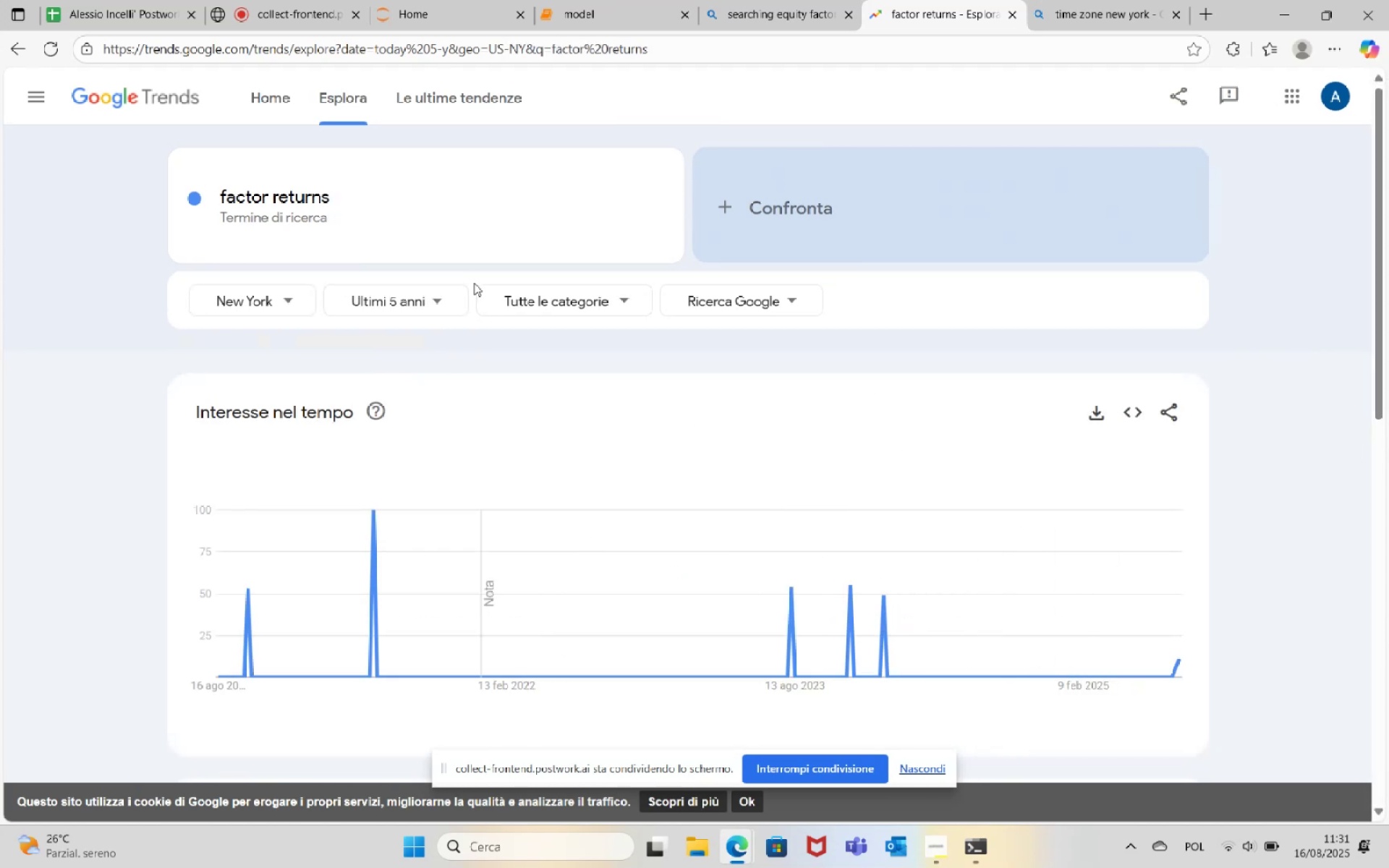 
left_click([263, 310])
 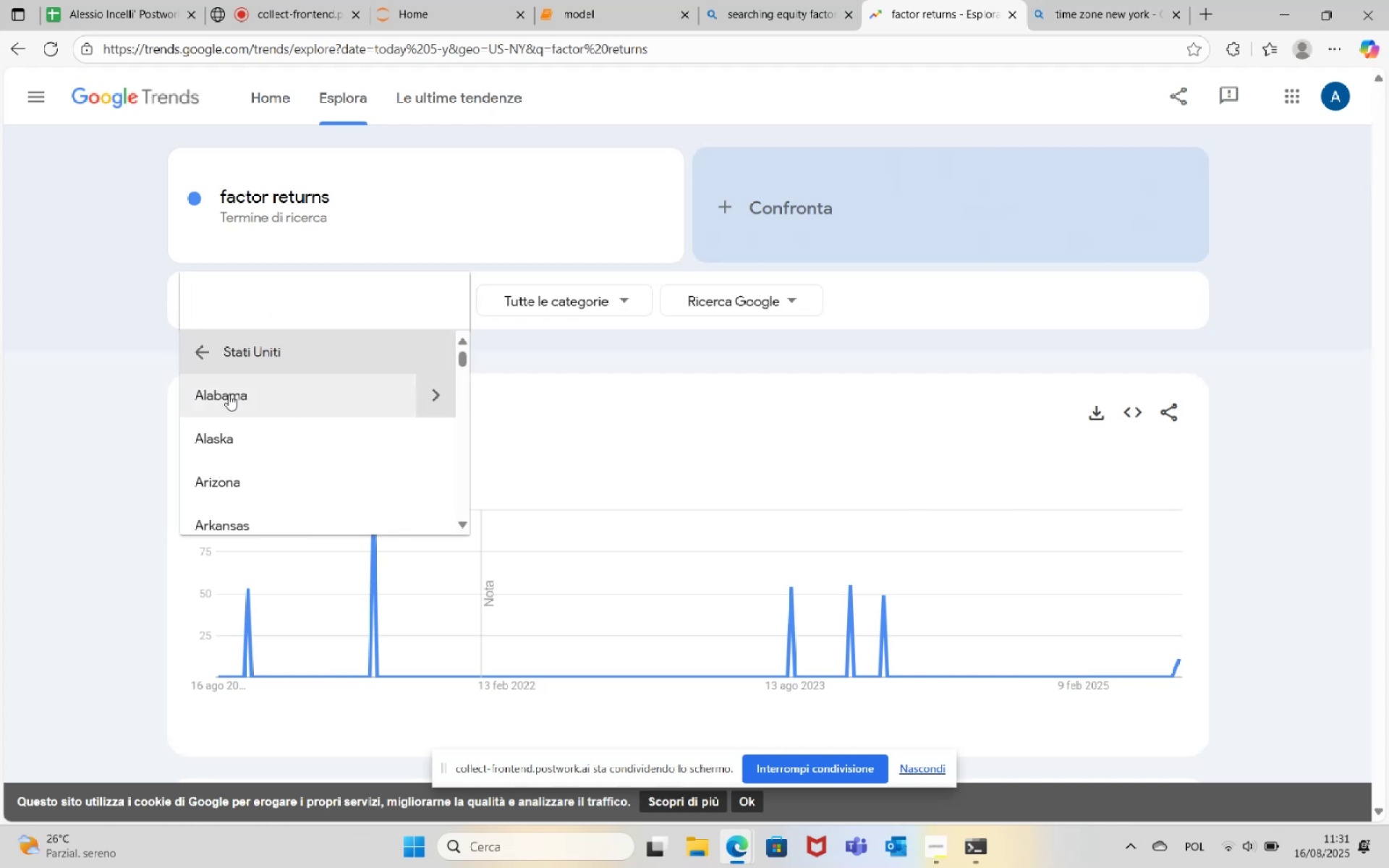 
left_click([213, 344])
 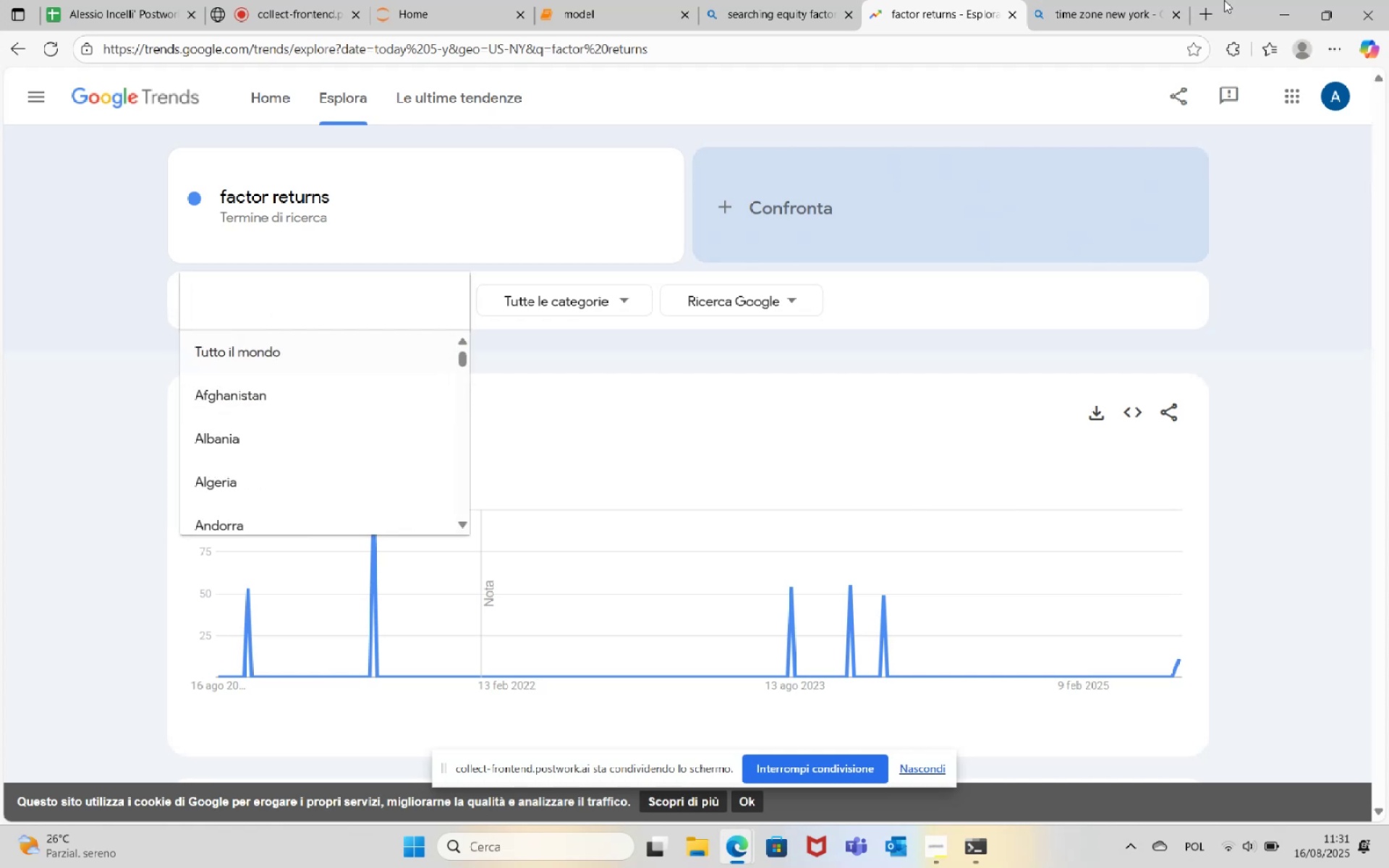 
left_click([1051, 7])
 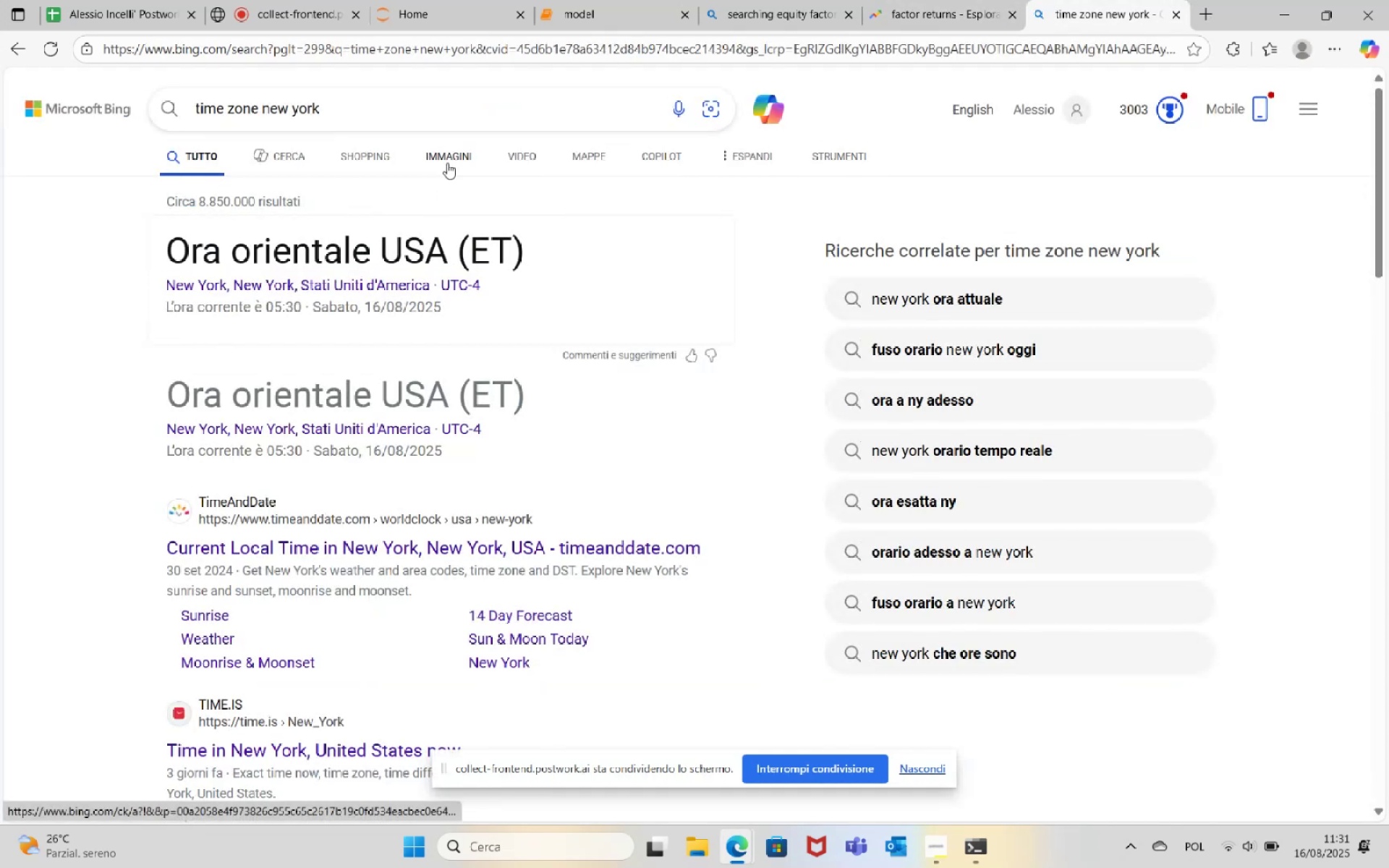 
left_click_drag(start_coordinate=[381, 103], to_coordinate=[49, 103])
 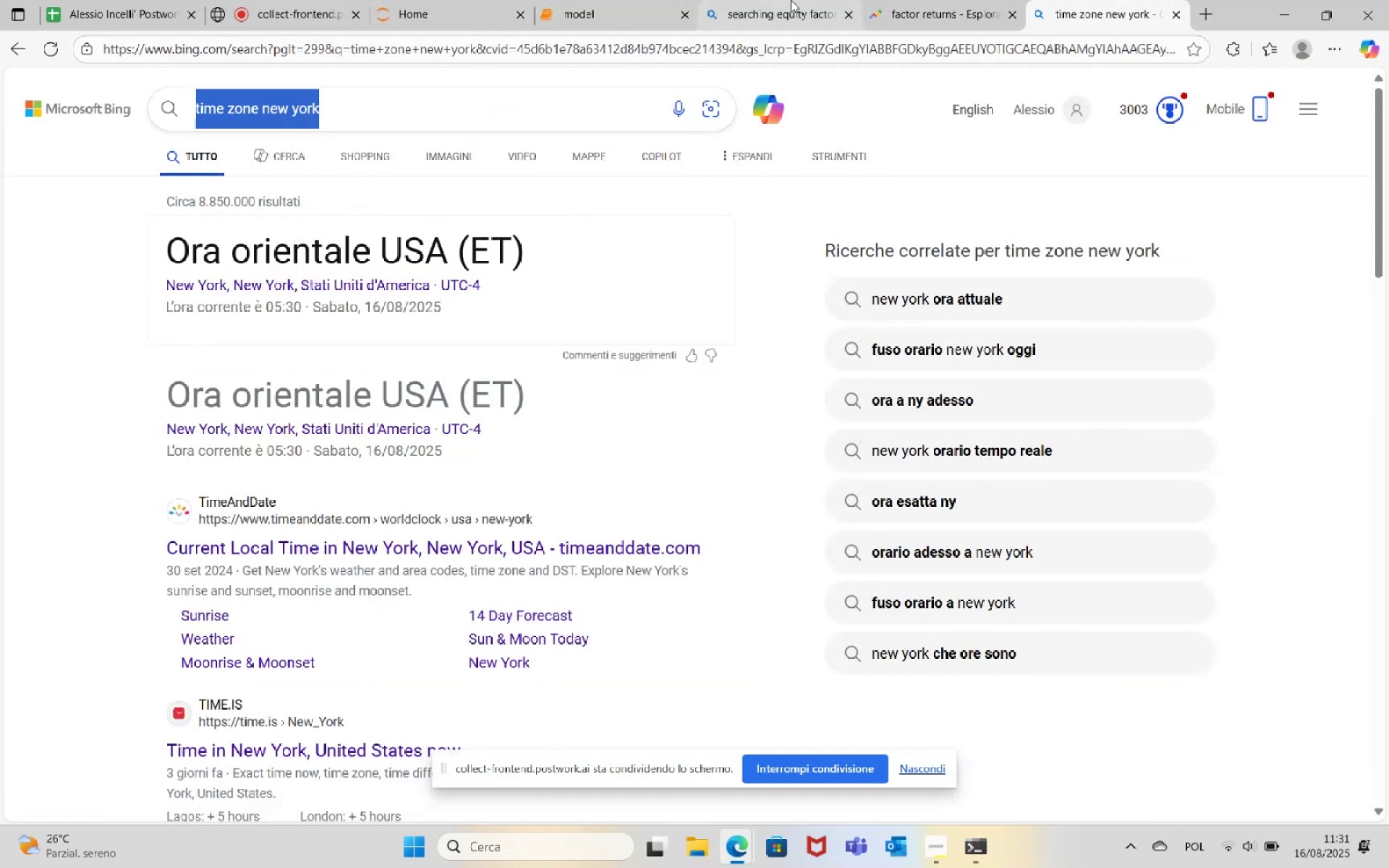 
left_click([647, 0])
 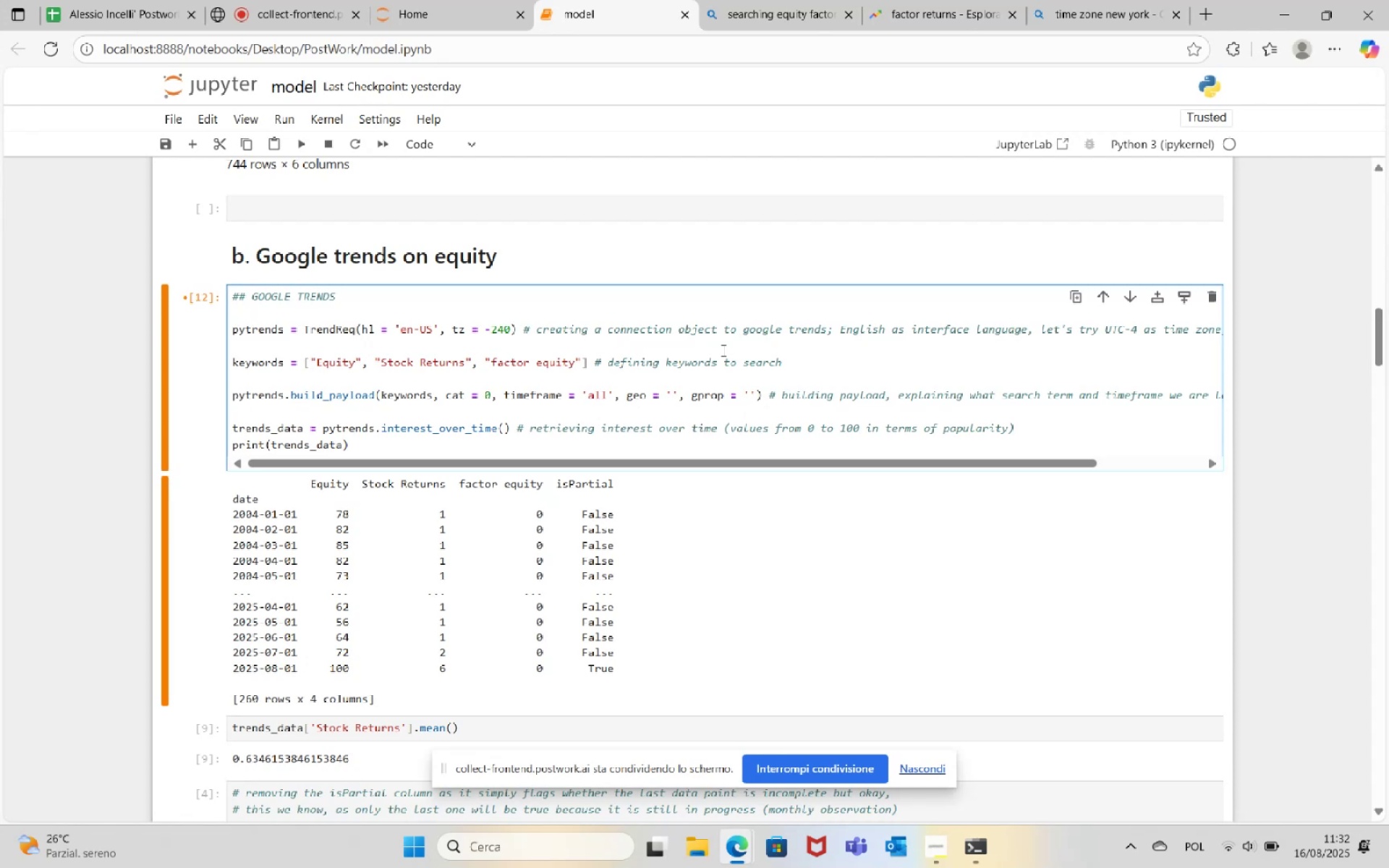 
wait(31.66)
 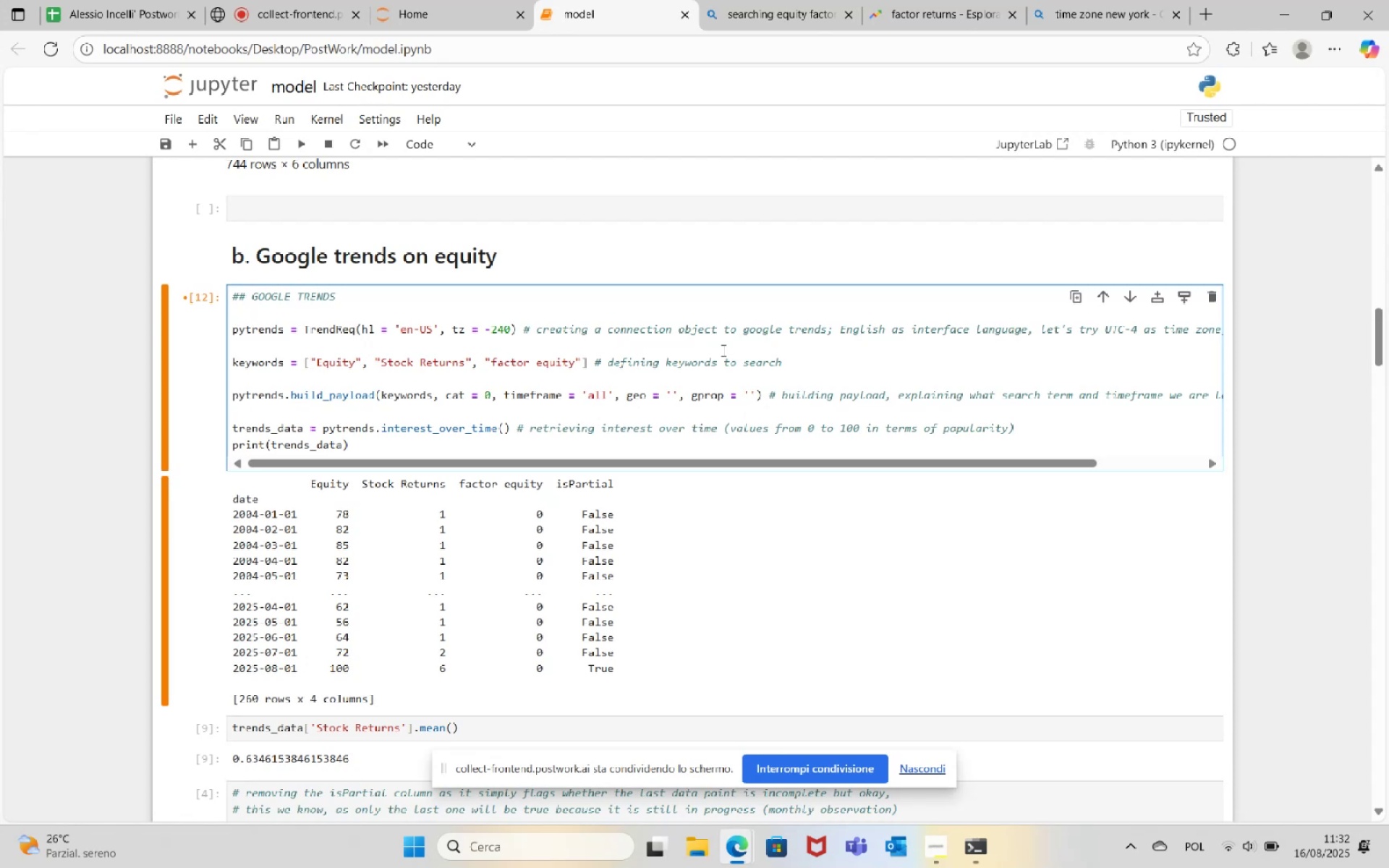 
left_click([671, 394])
 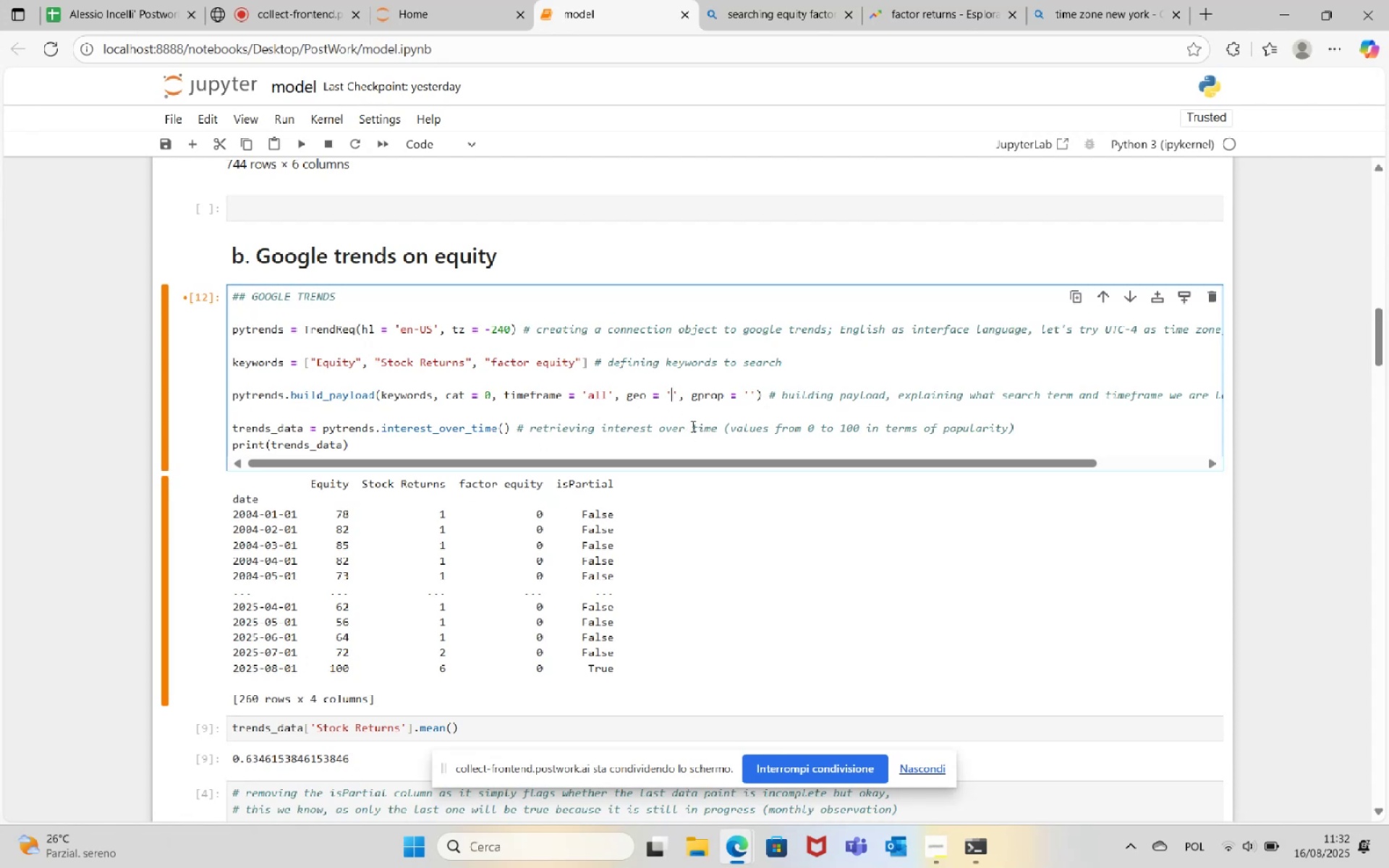 
type(US)
 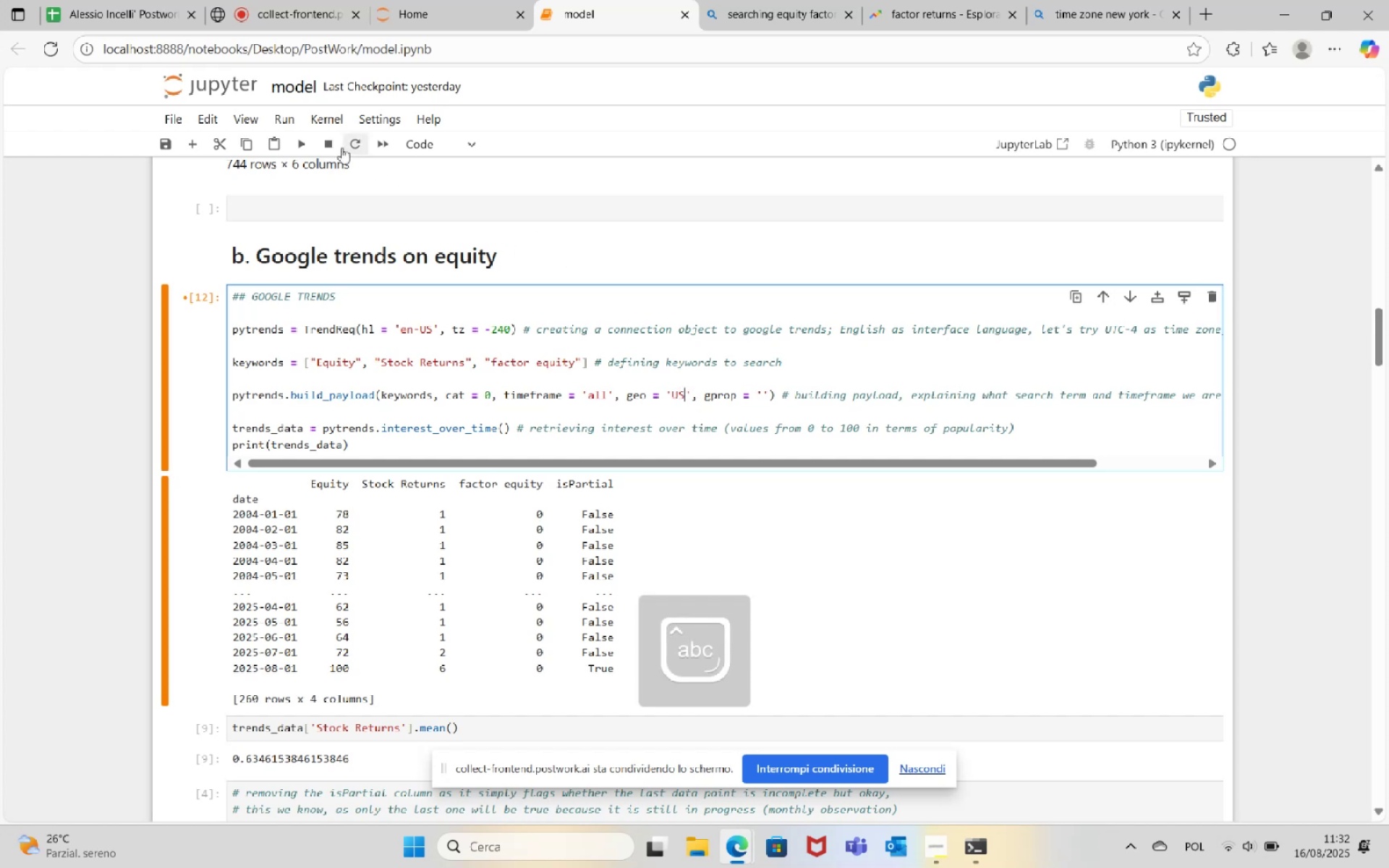 
left_click([302, 147])
 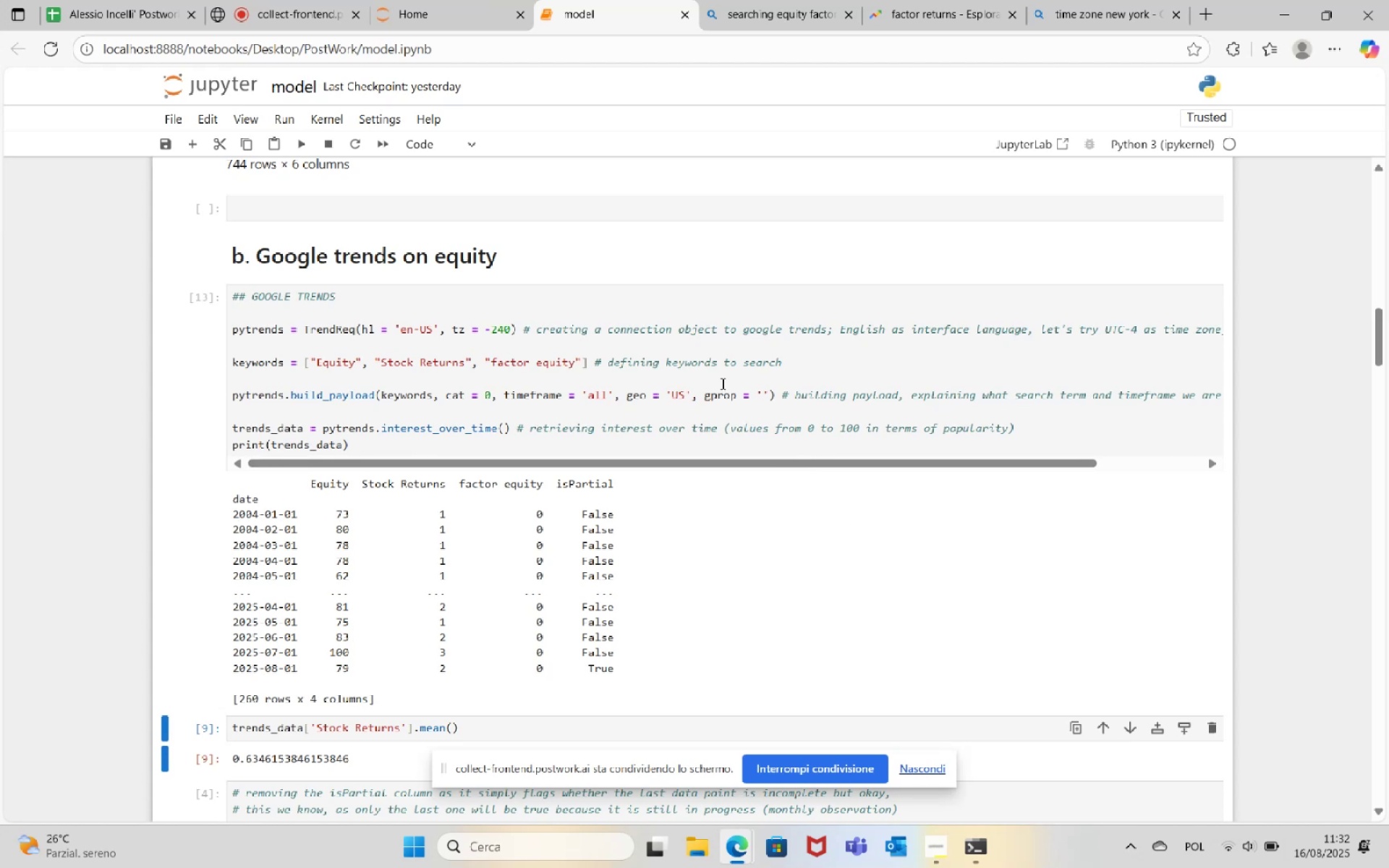 
wait(27.58)
 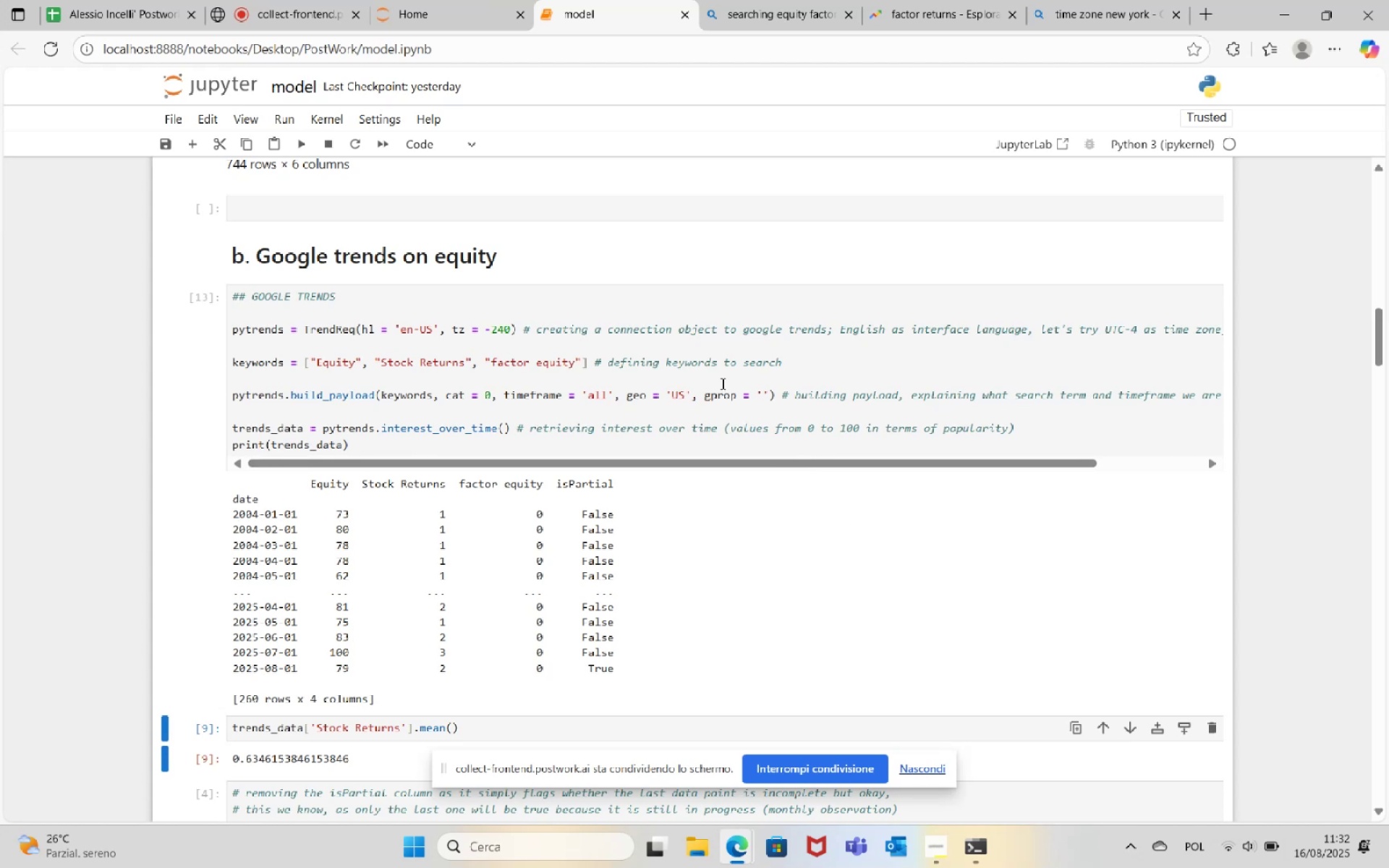 
left_click([510, 329])
 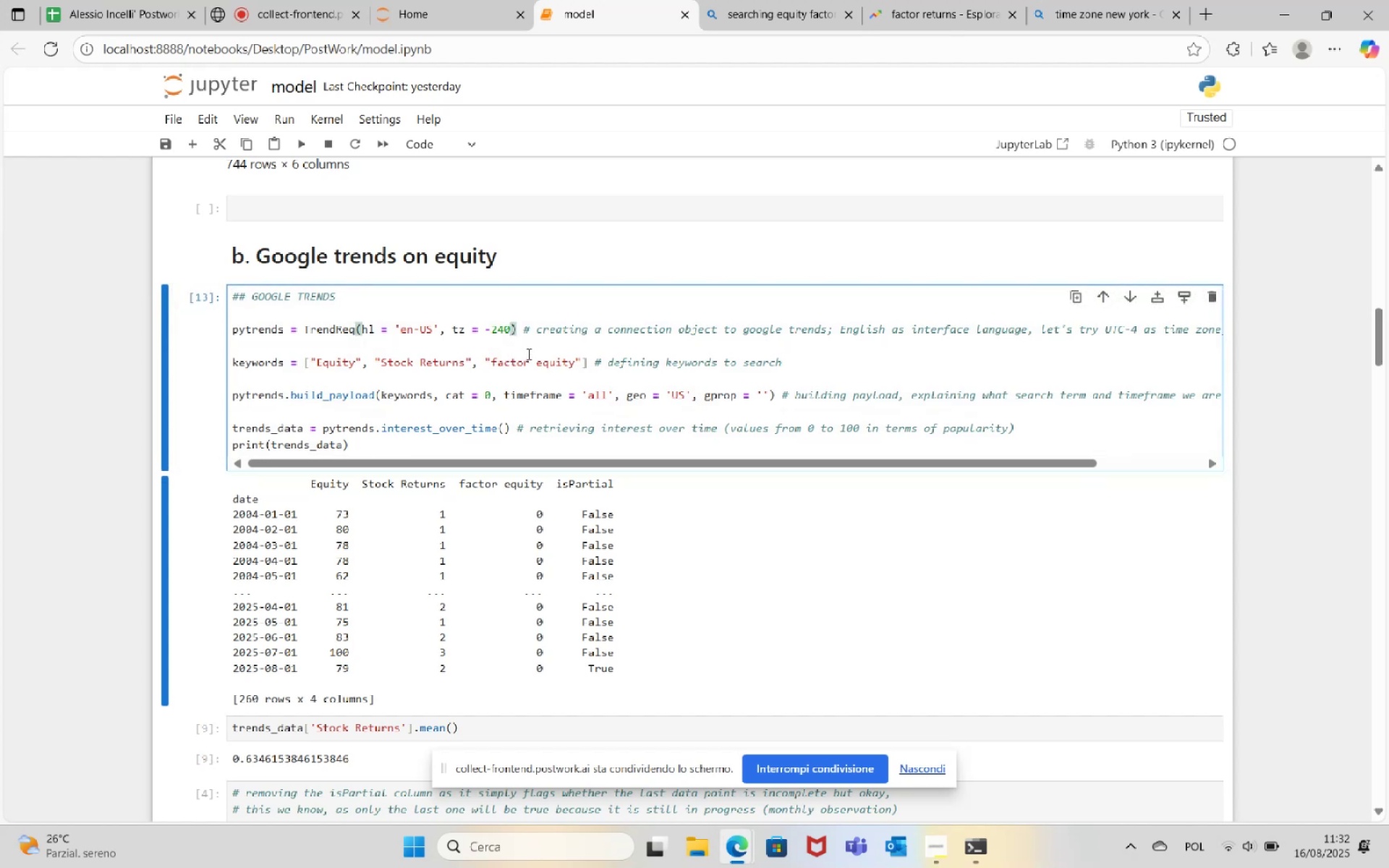 
hold_key(key=Backspace, duration=0.68)
 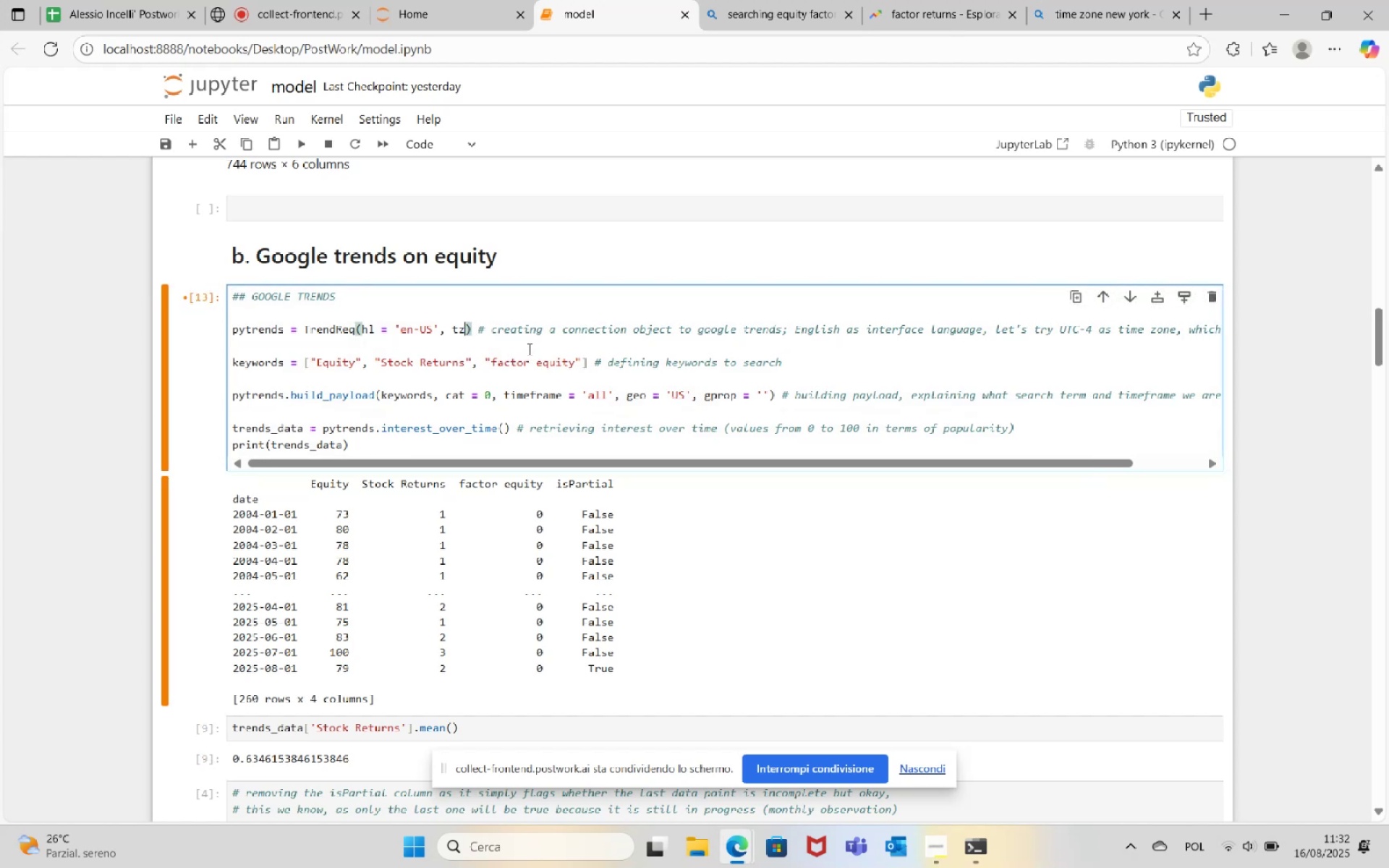 
key(Backspace)
 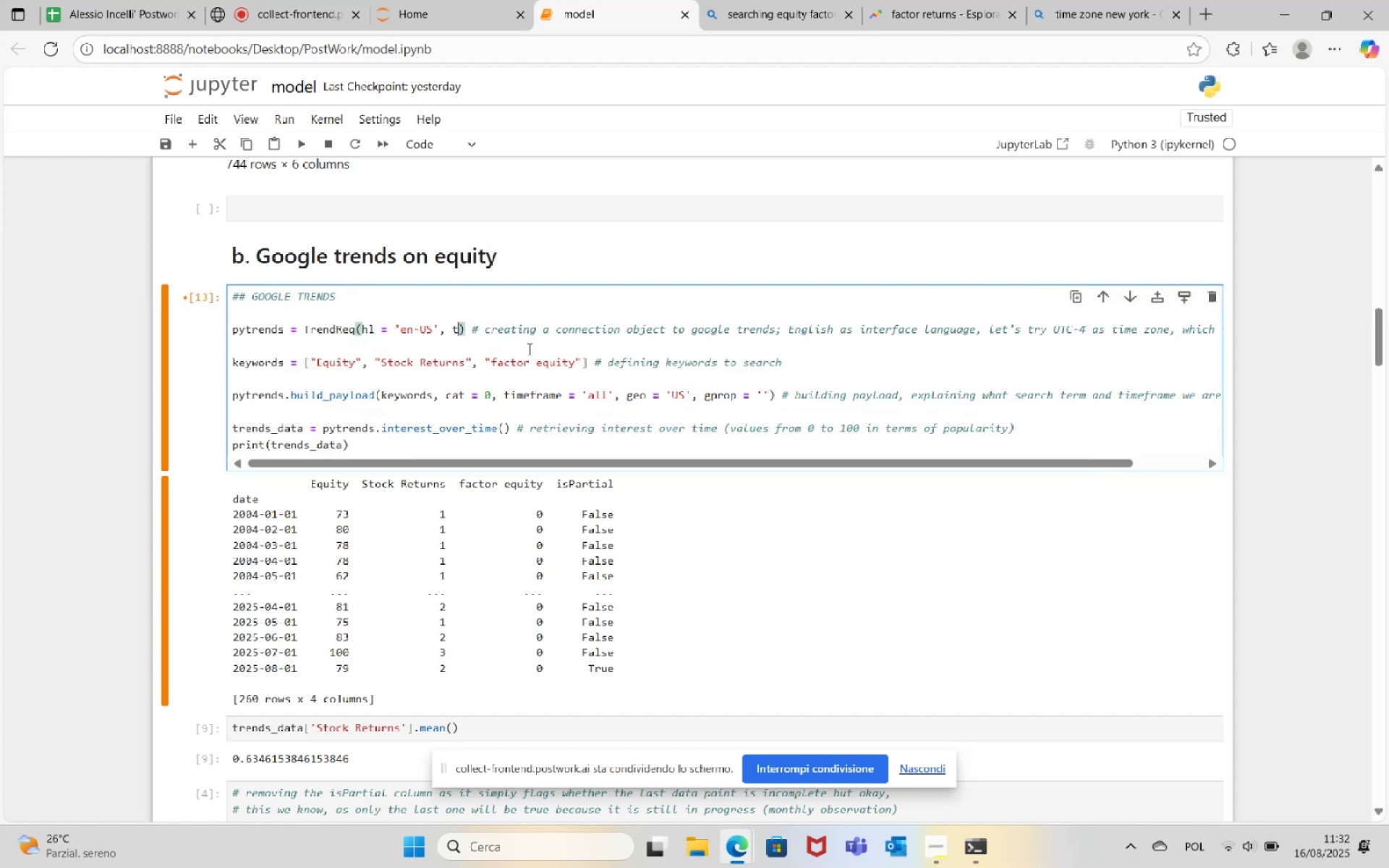 
key(Backspace)
 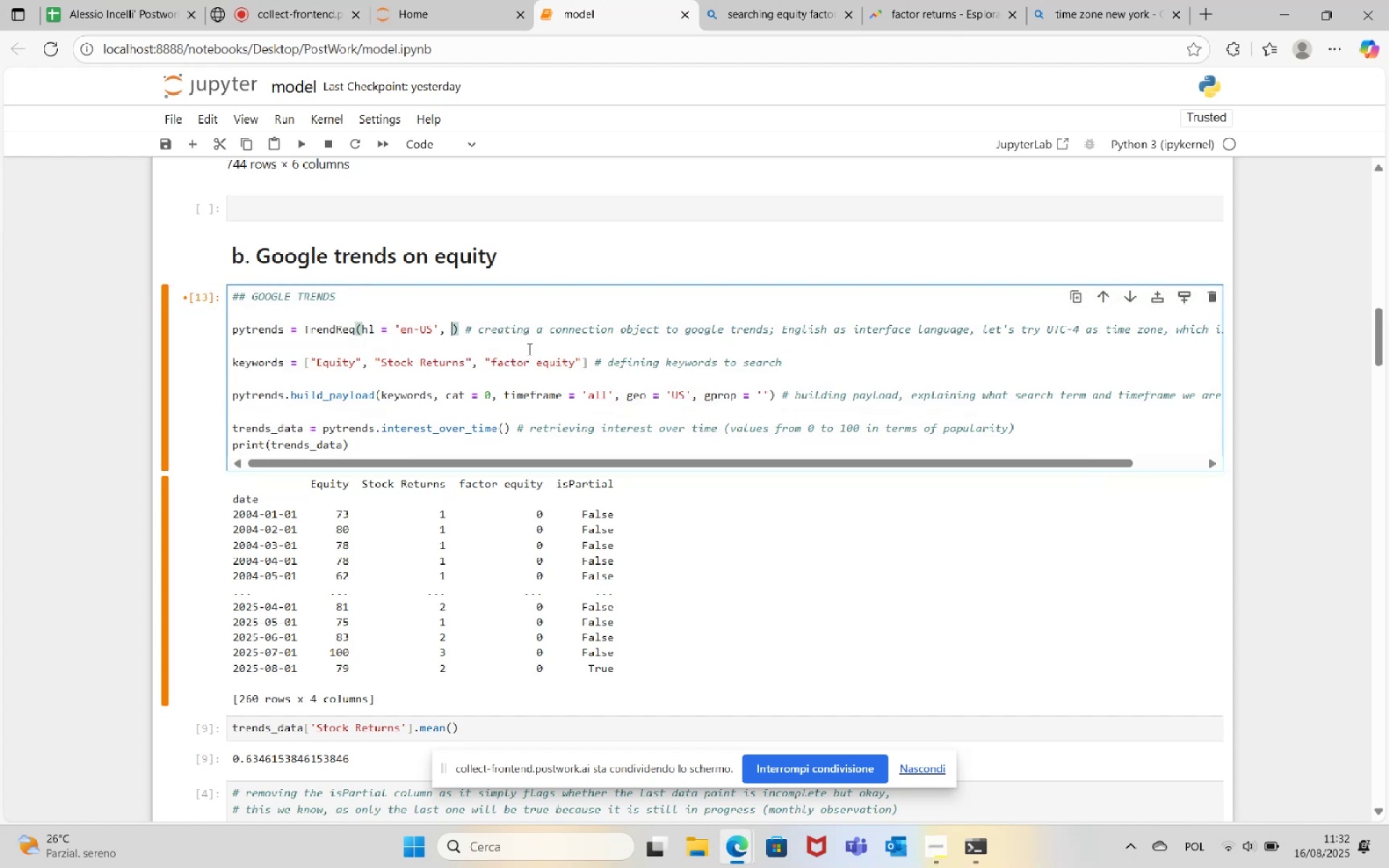 
key(Backspace)
 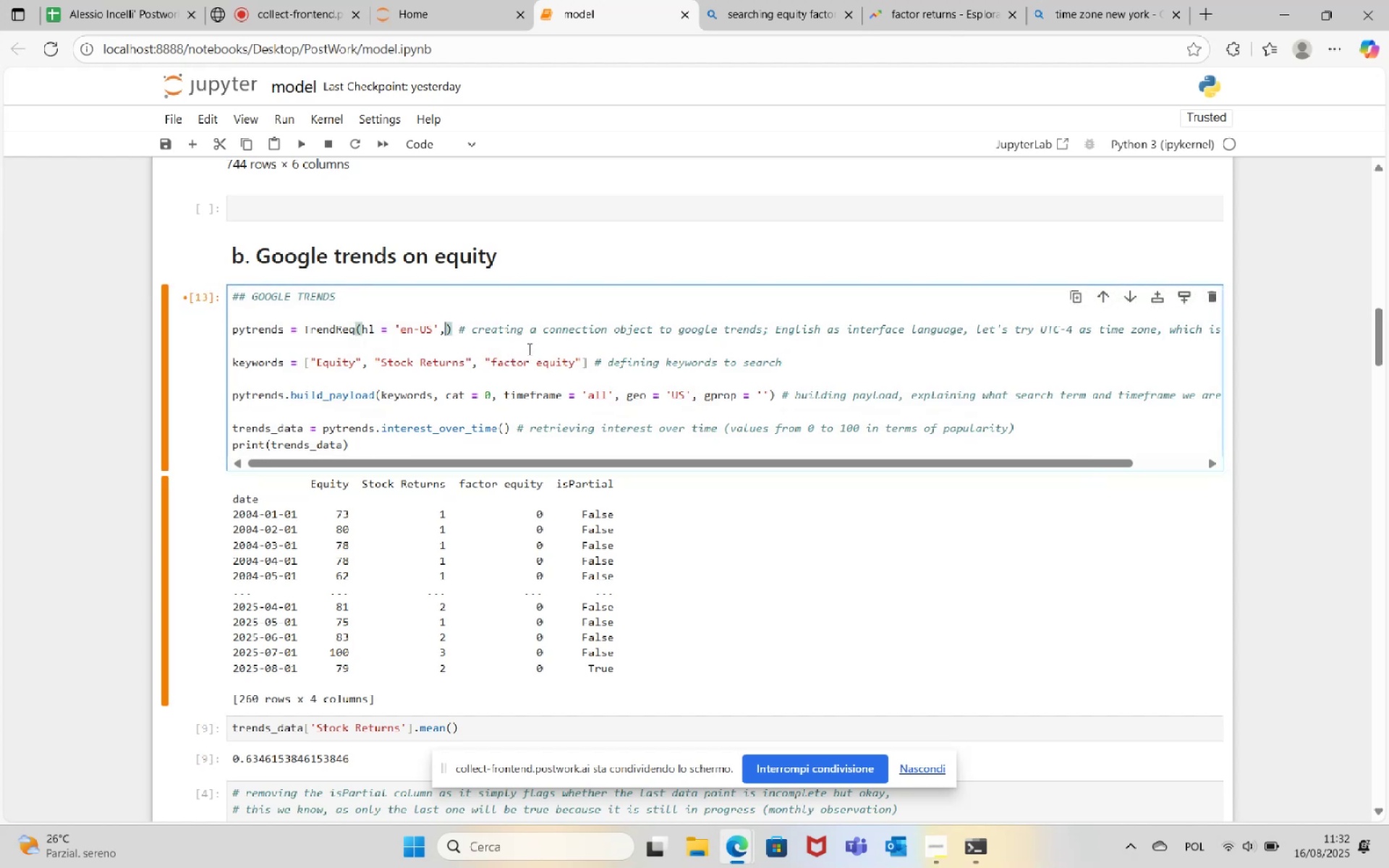 
key(Backspace)
 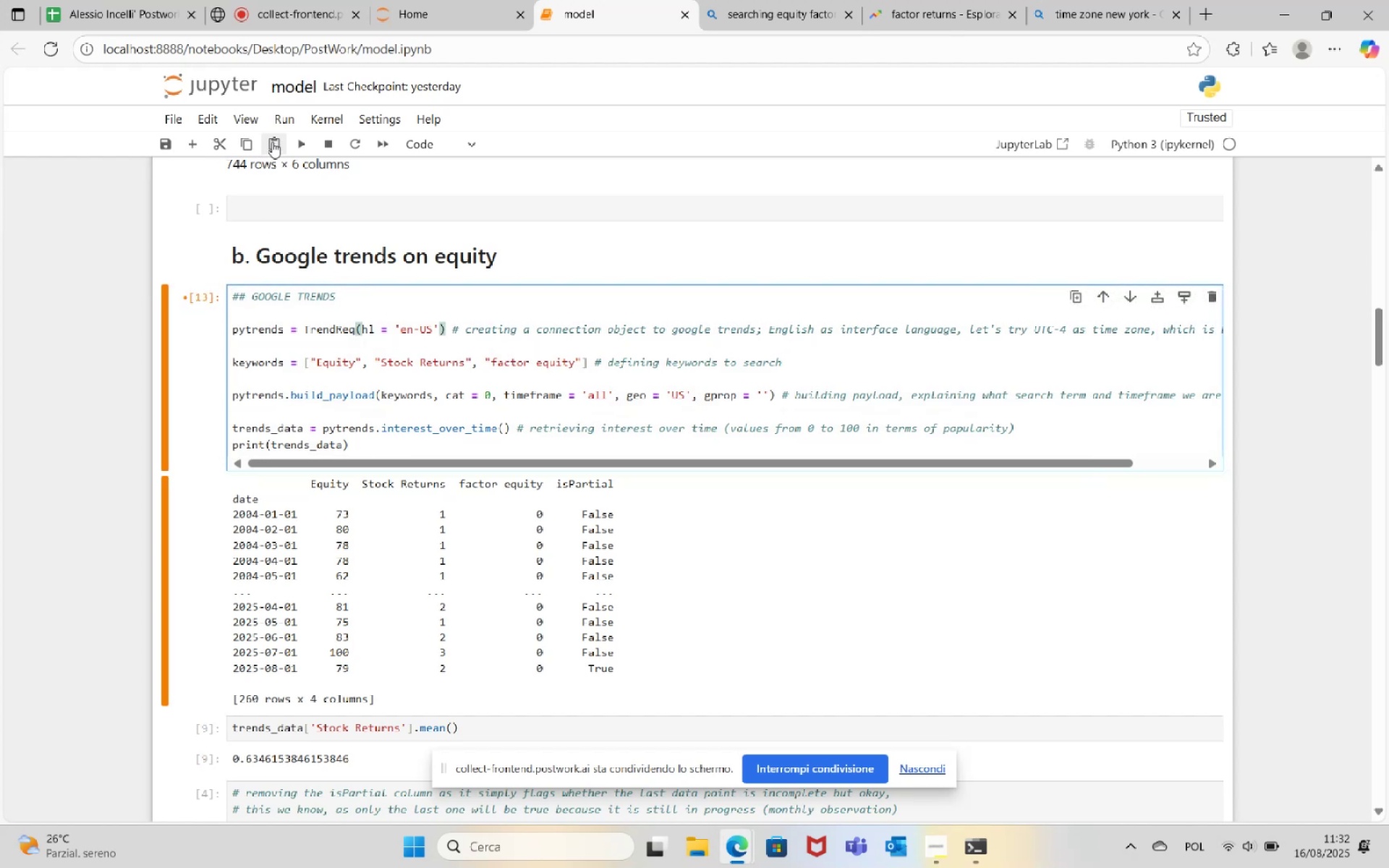 
left_click([300, 142])
 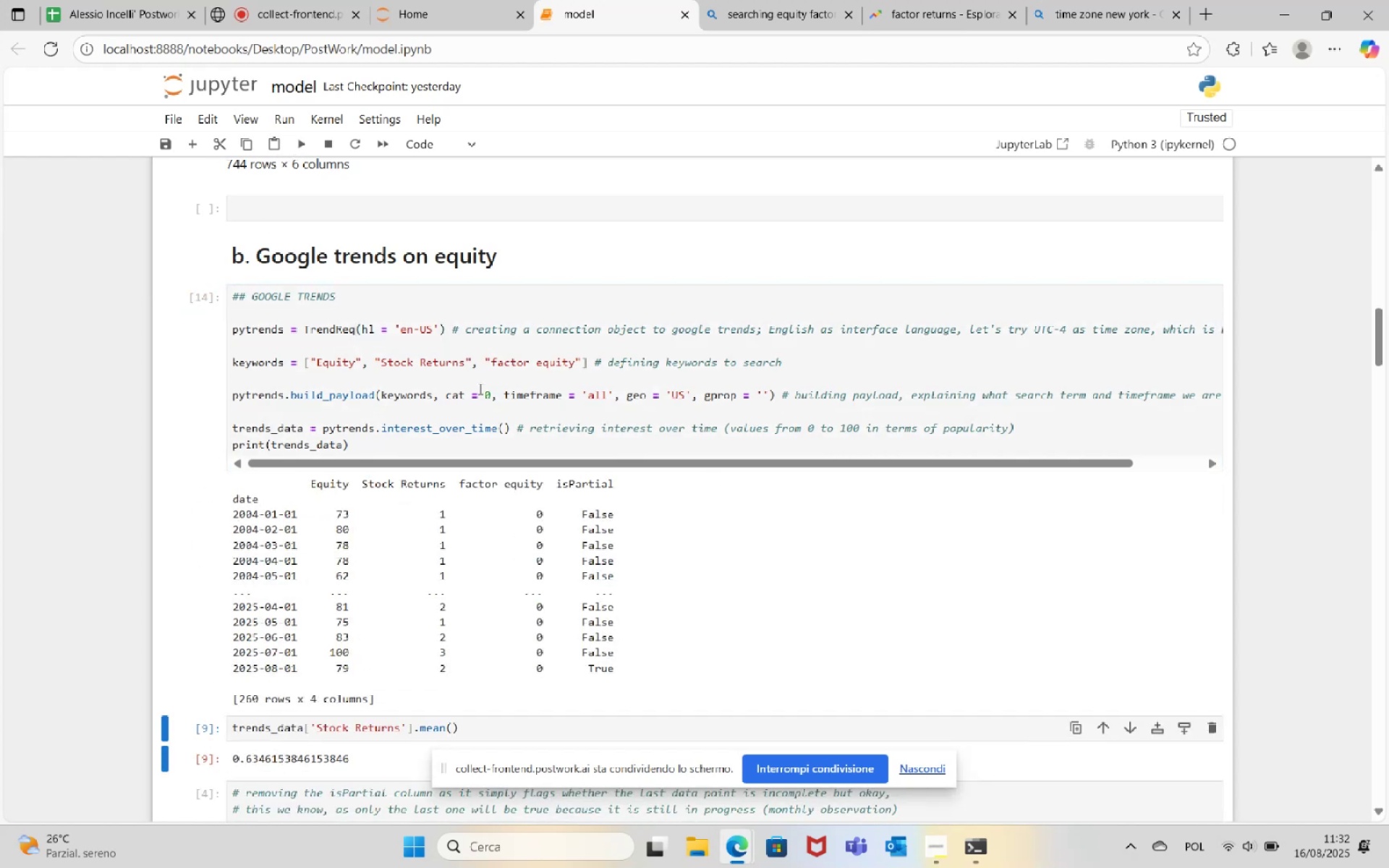 
left_click([440, 330])
 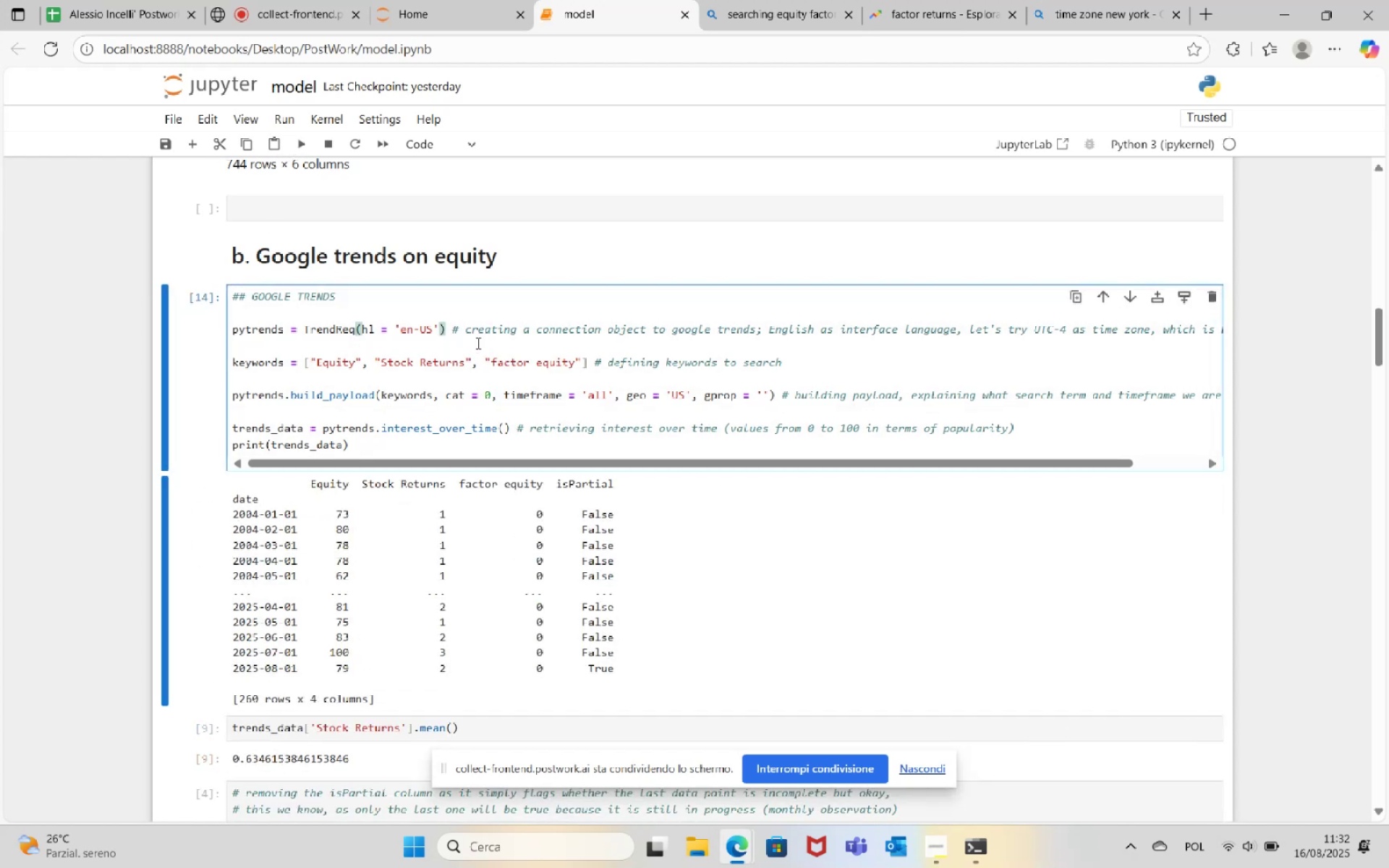 
key(Comma)
 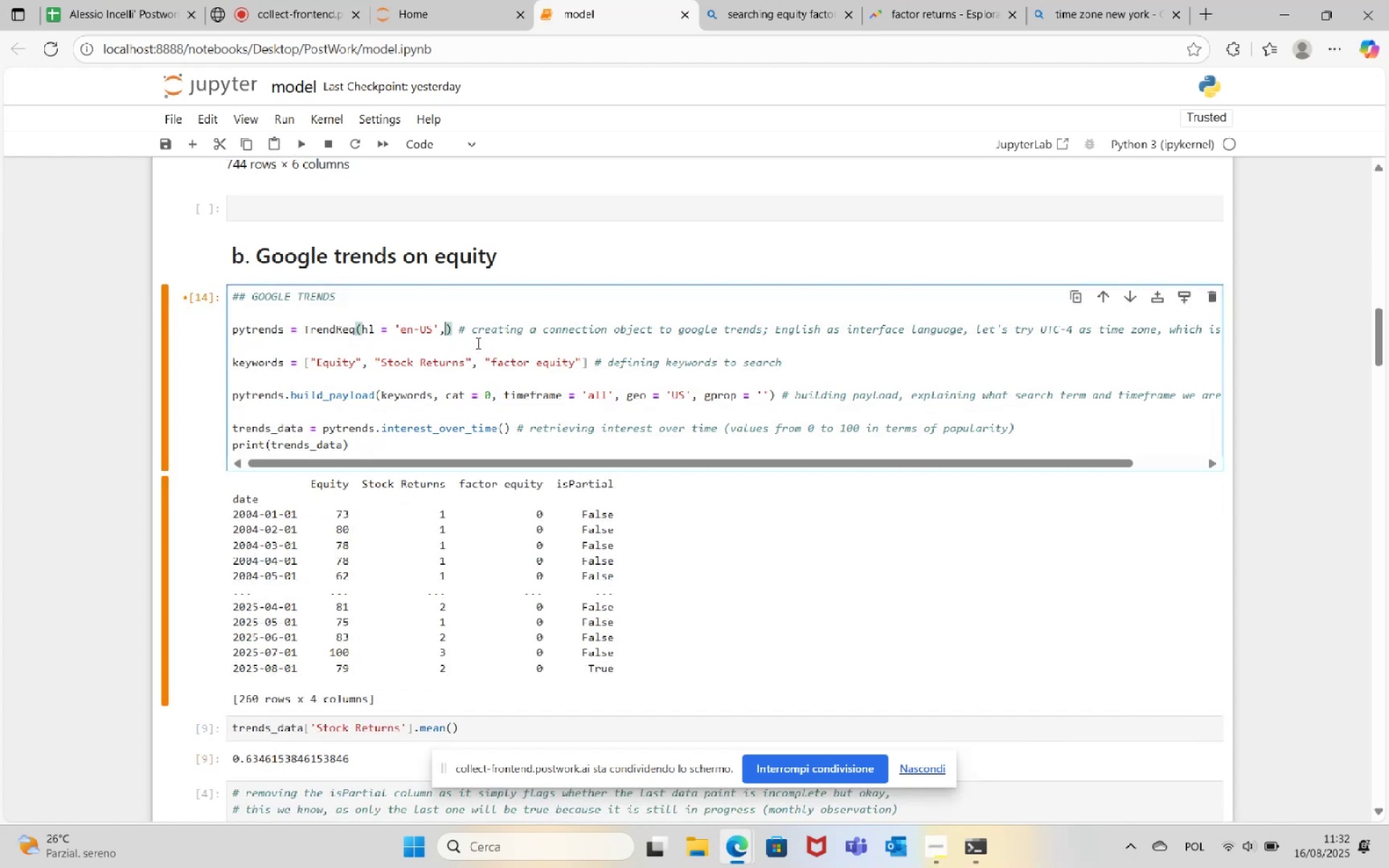 
key(Space)
 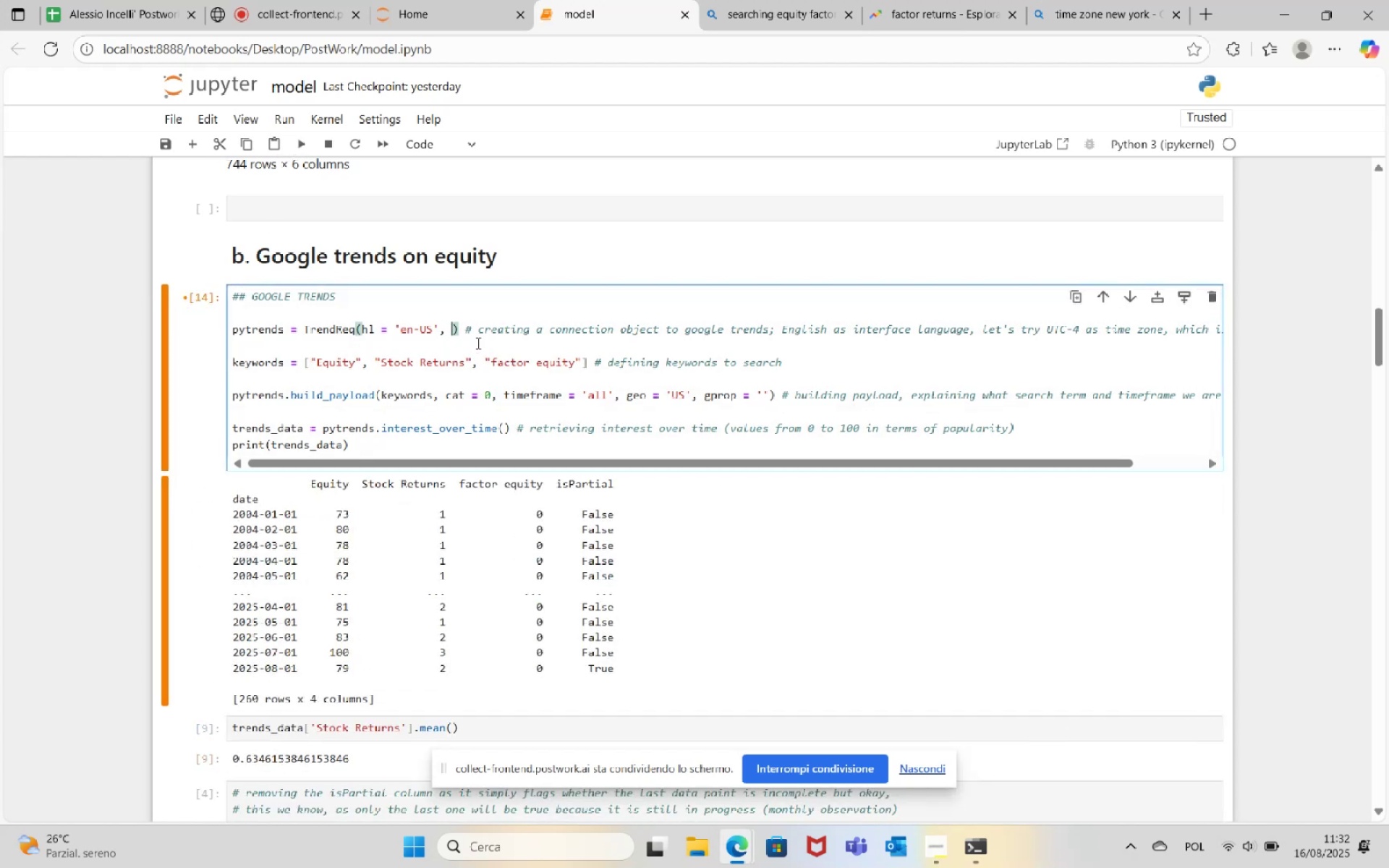 
key(Backspace)
 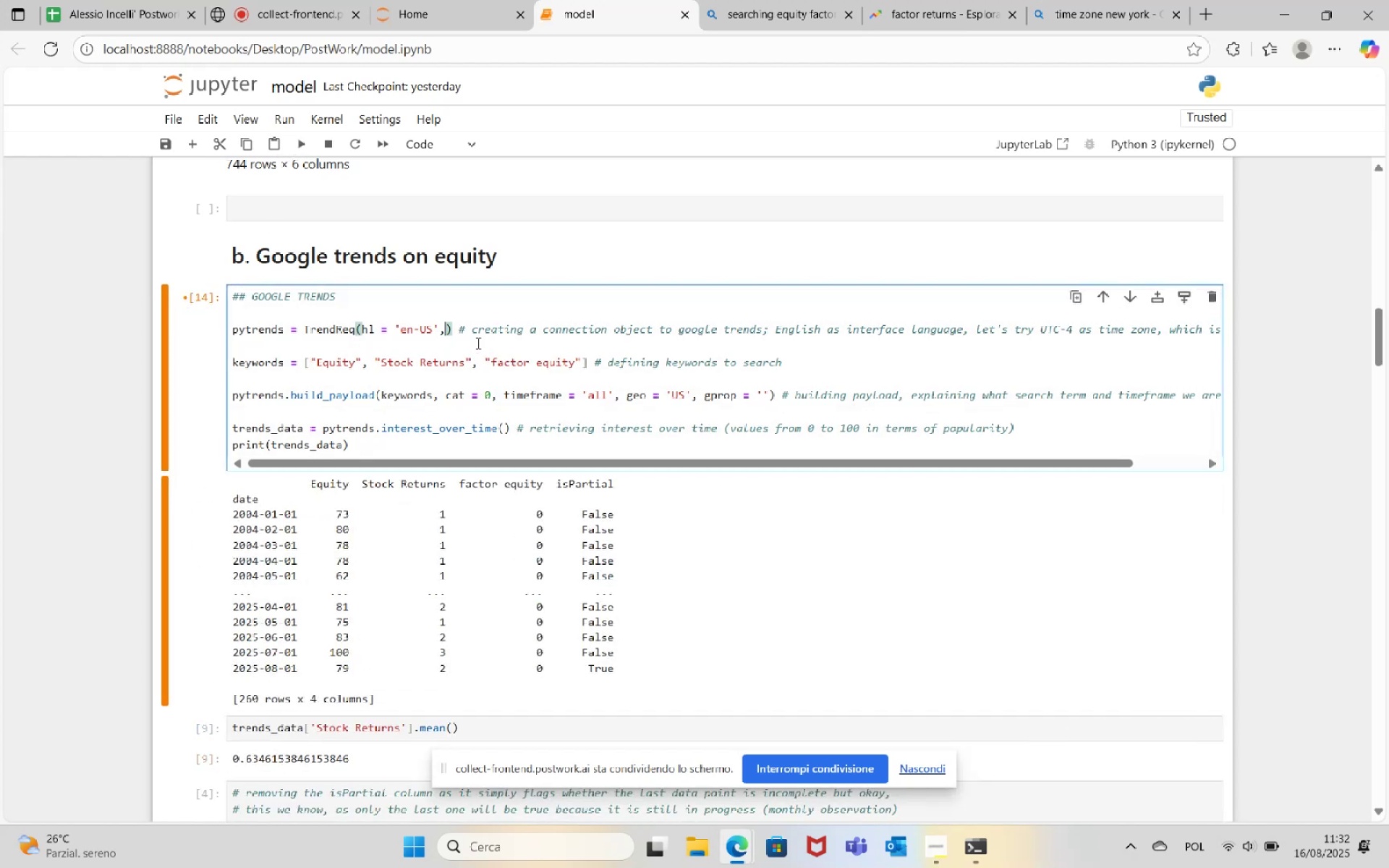 
key(Backspace)
 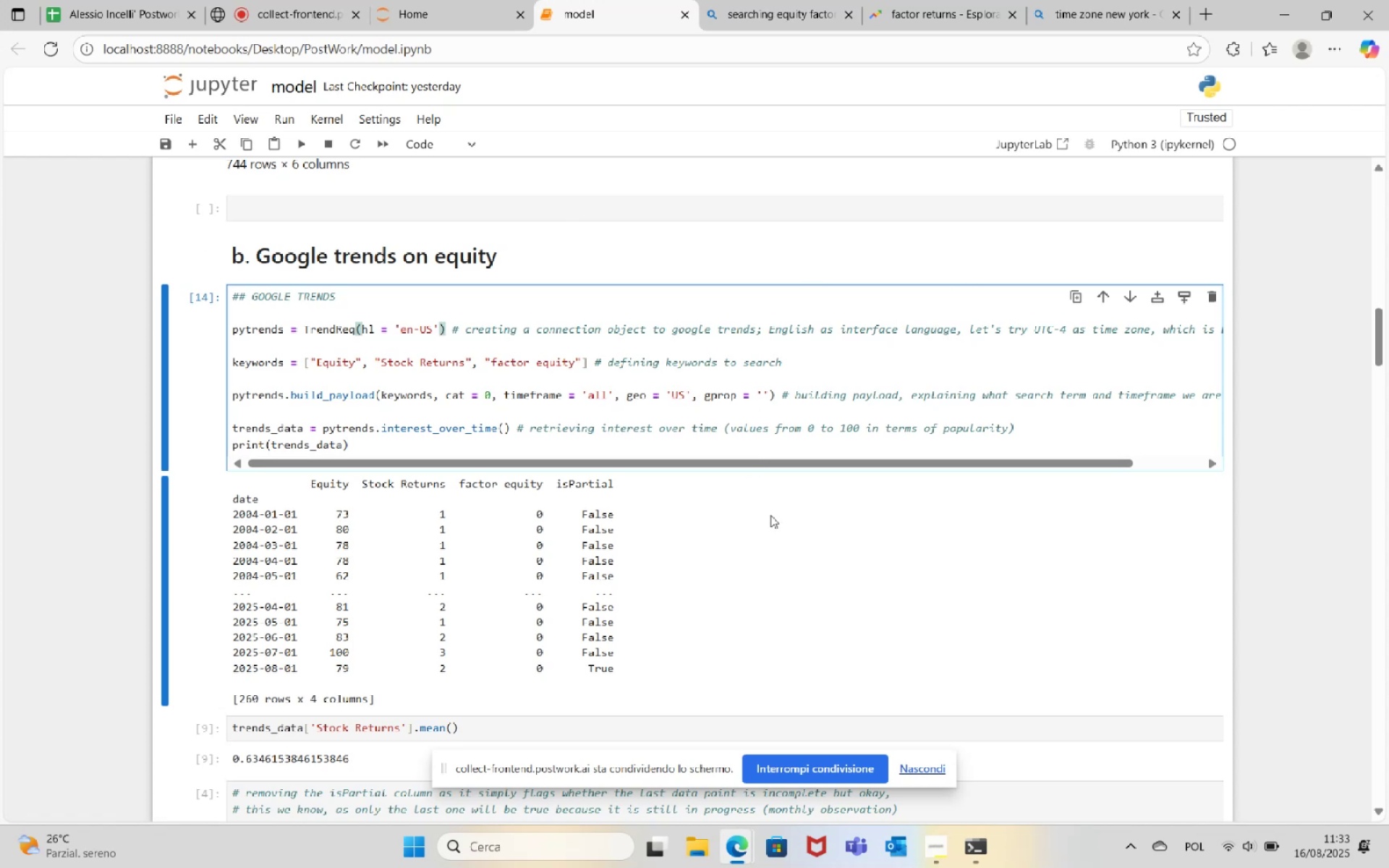 
wait(52.82)
 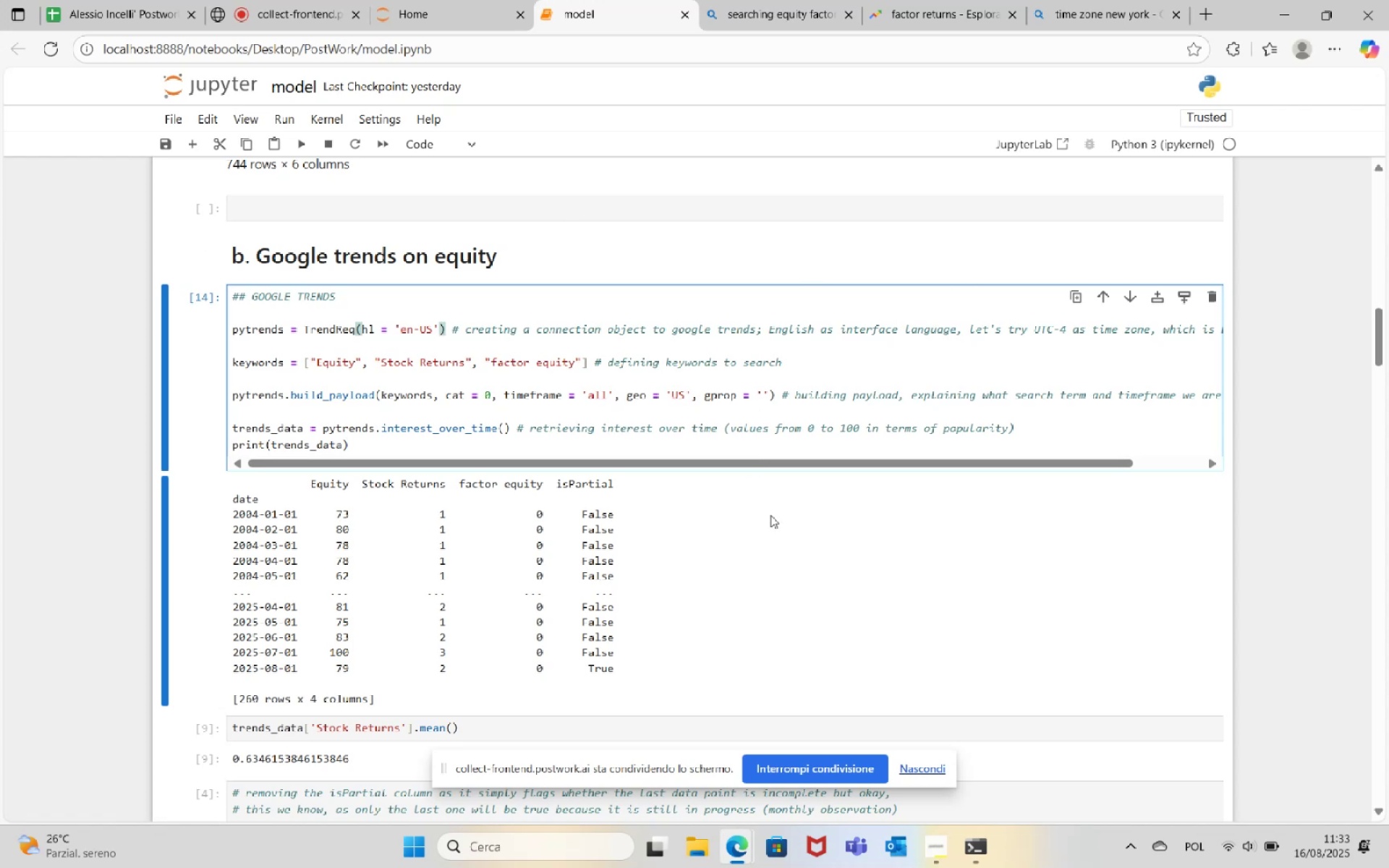 
double_click([1203, 12])
 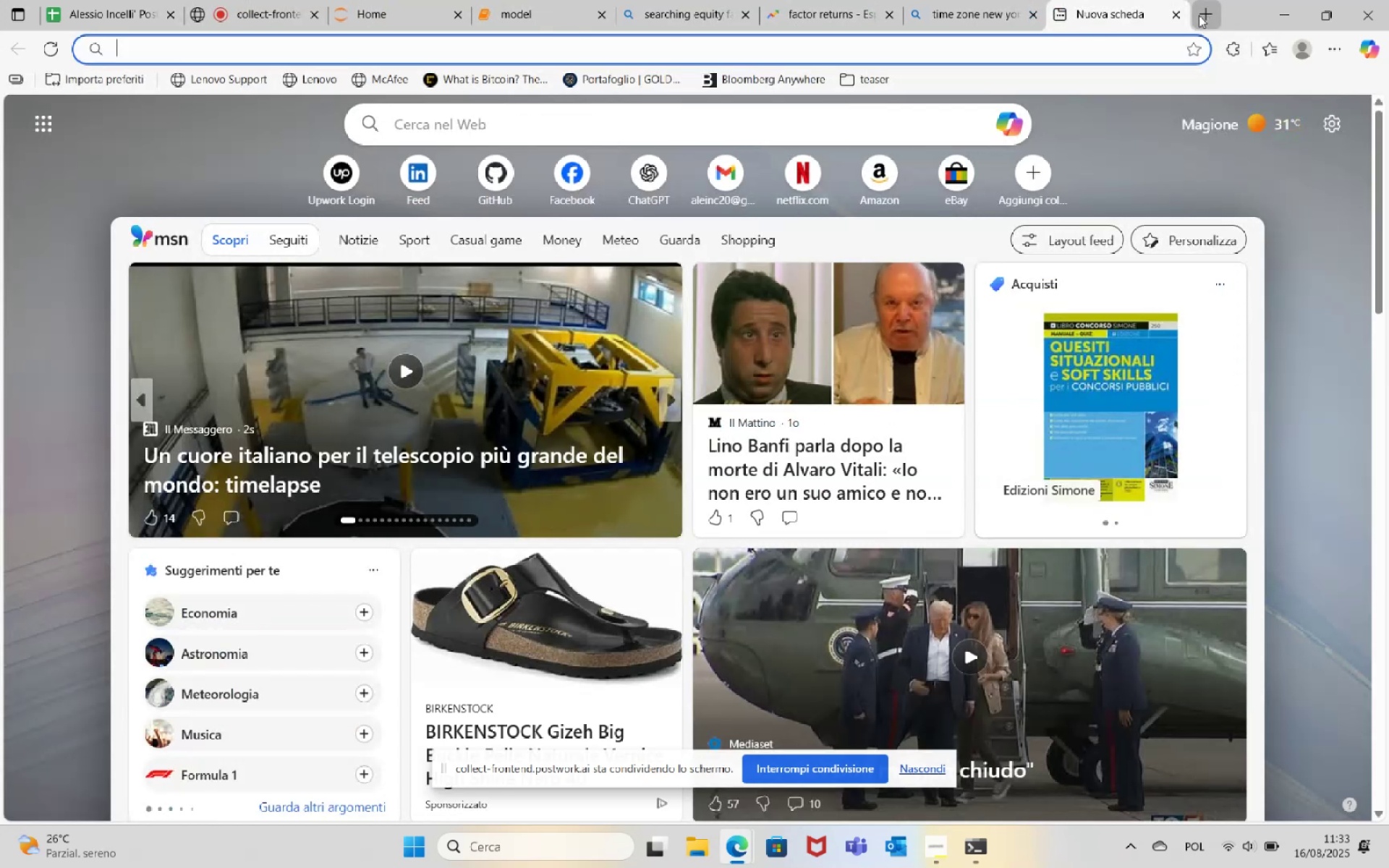 
type(build_payload python)
 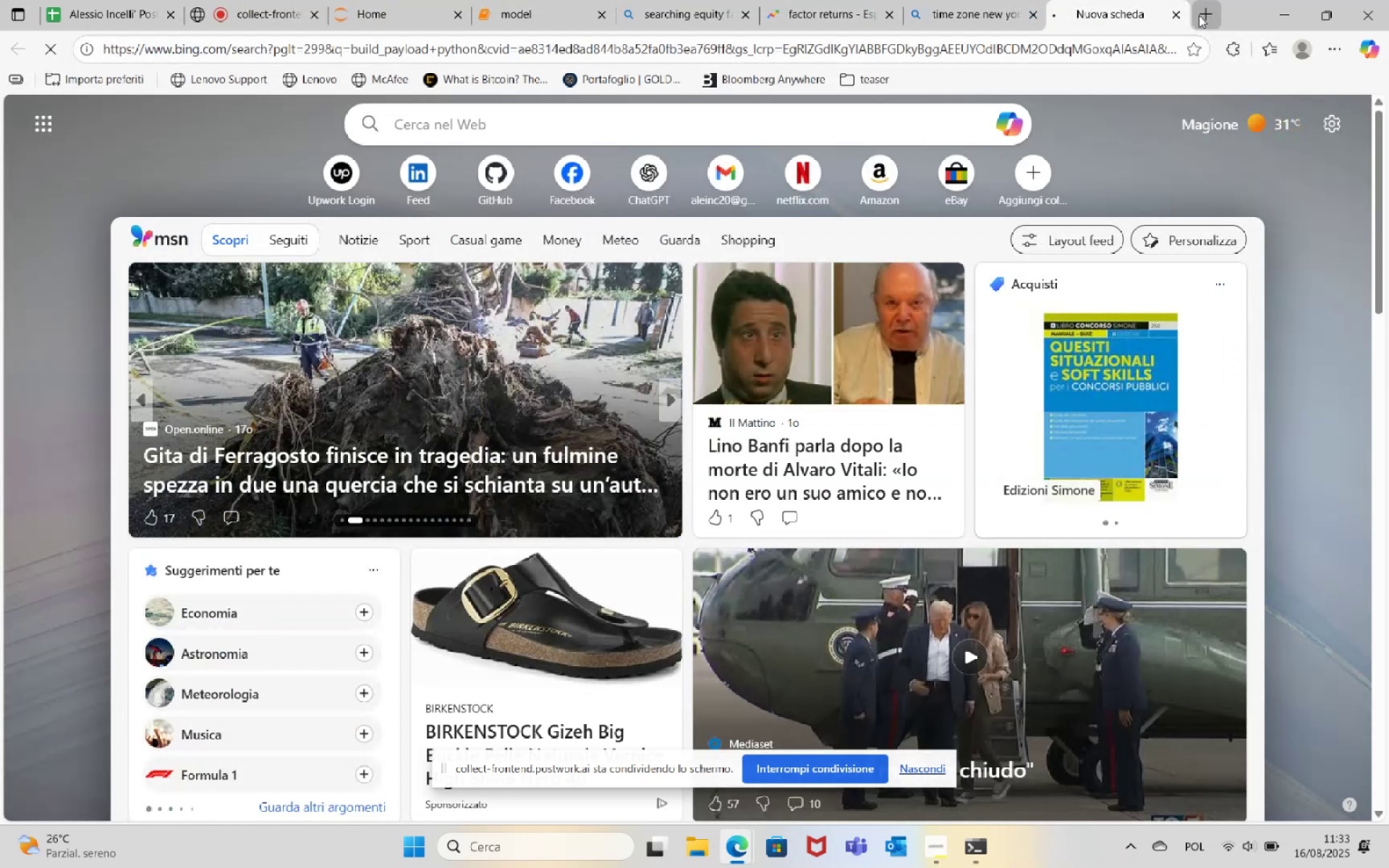 
 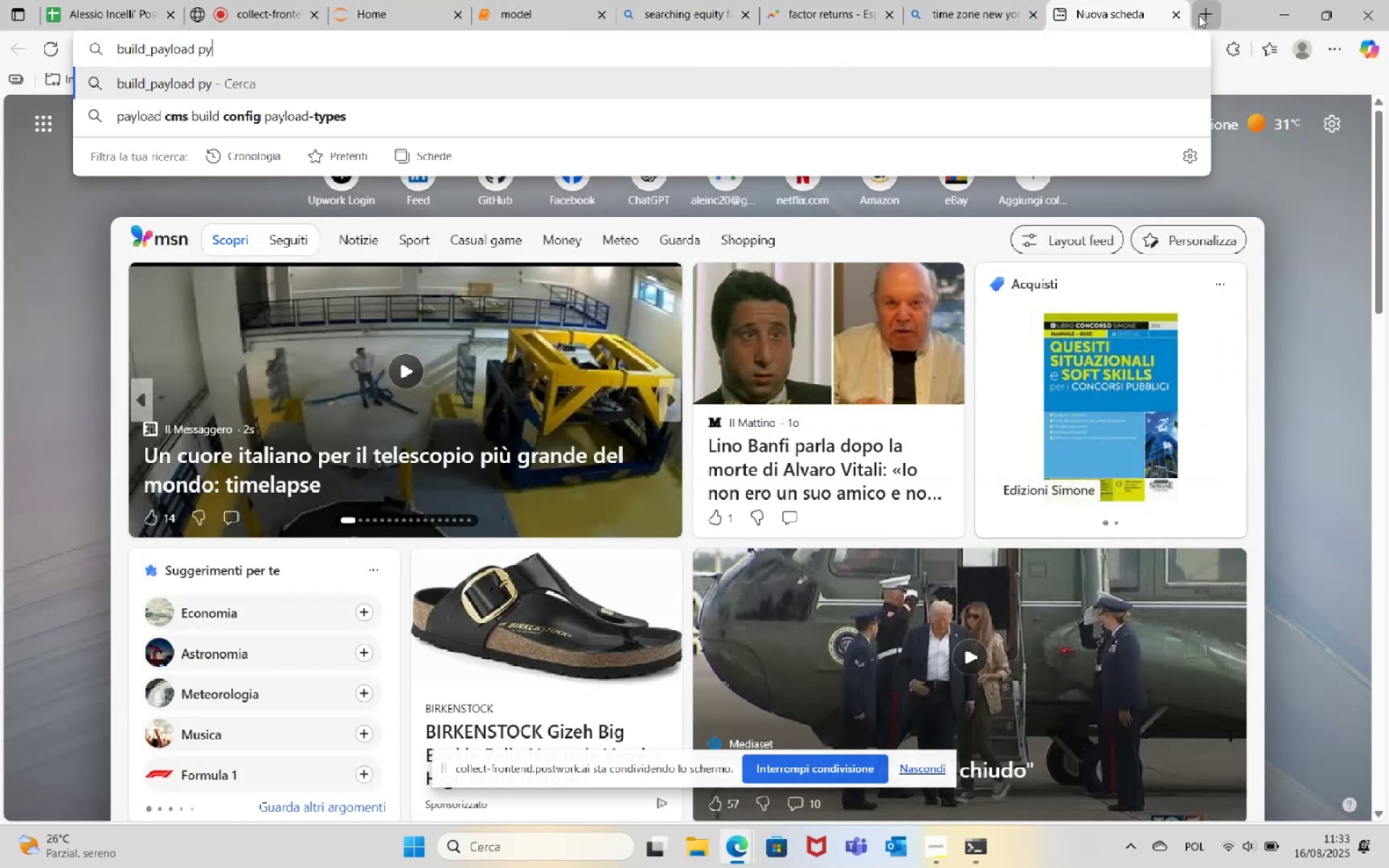 
key(Enter)
 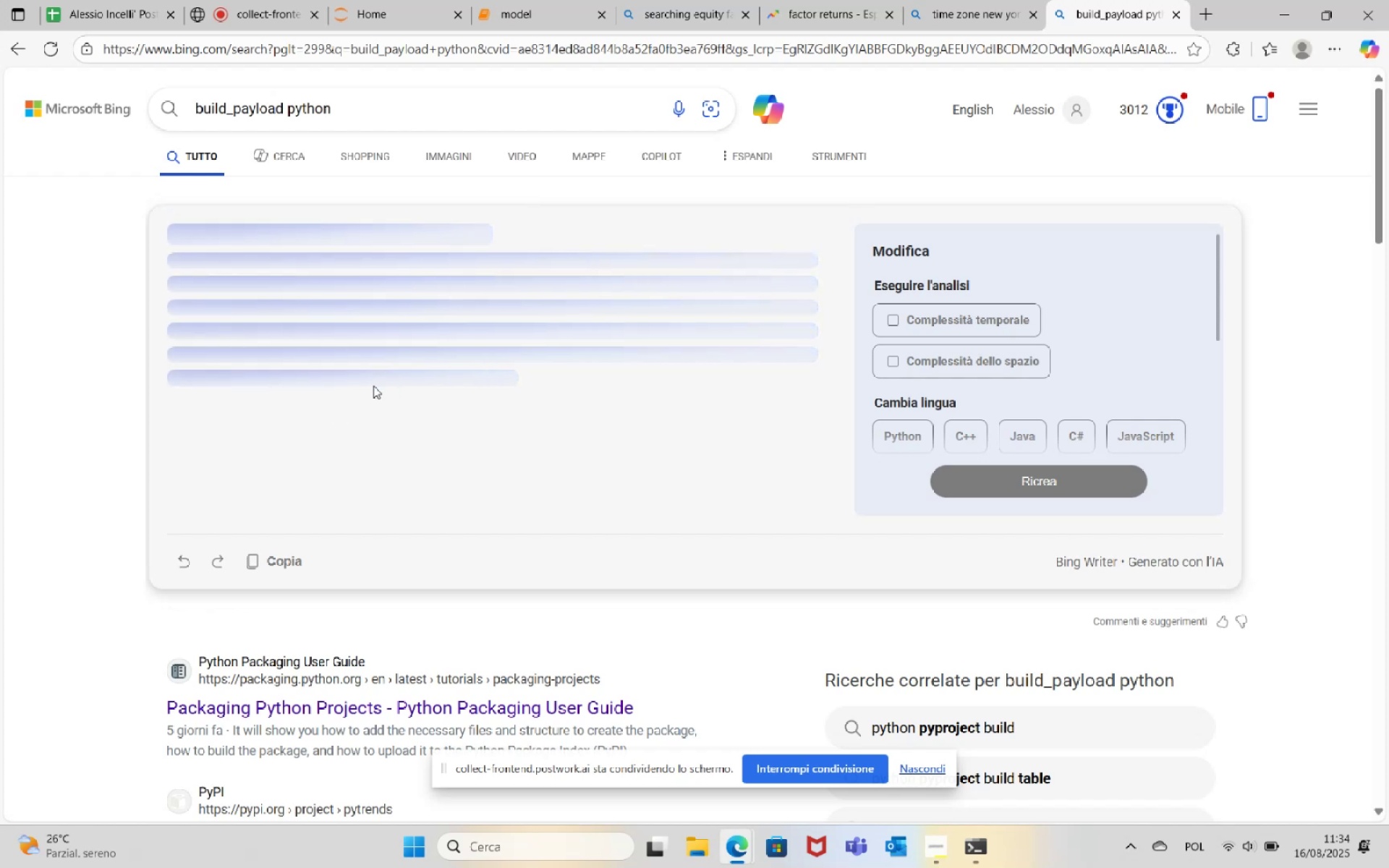 
wait(8.6)
 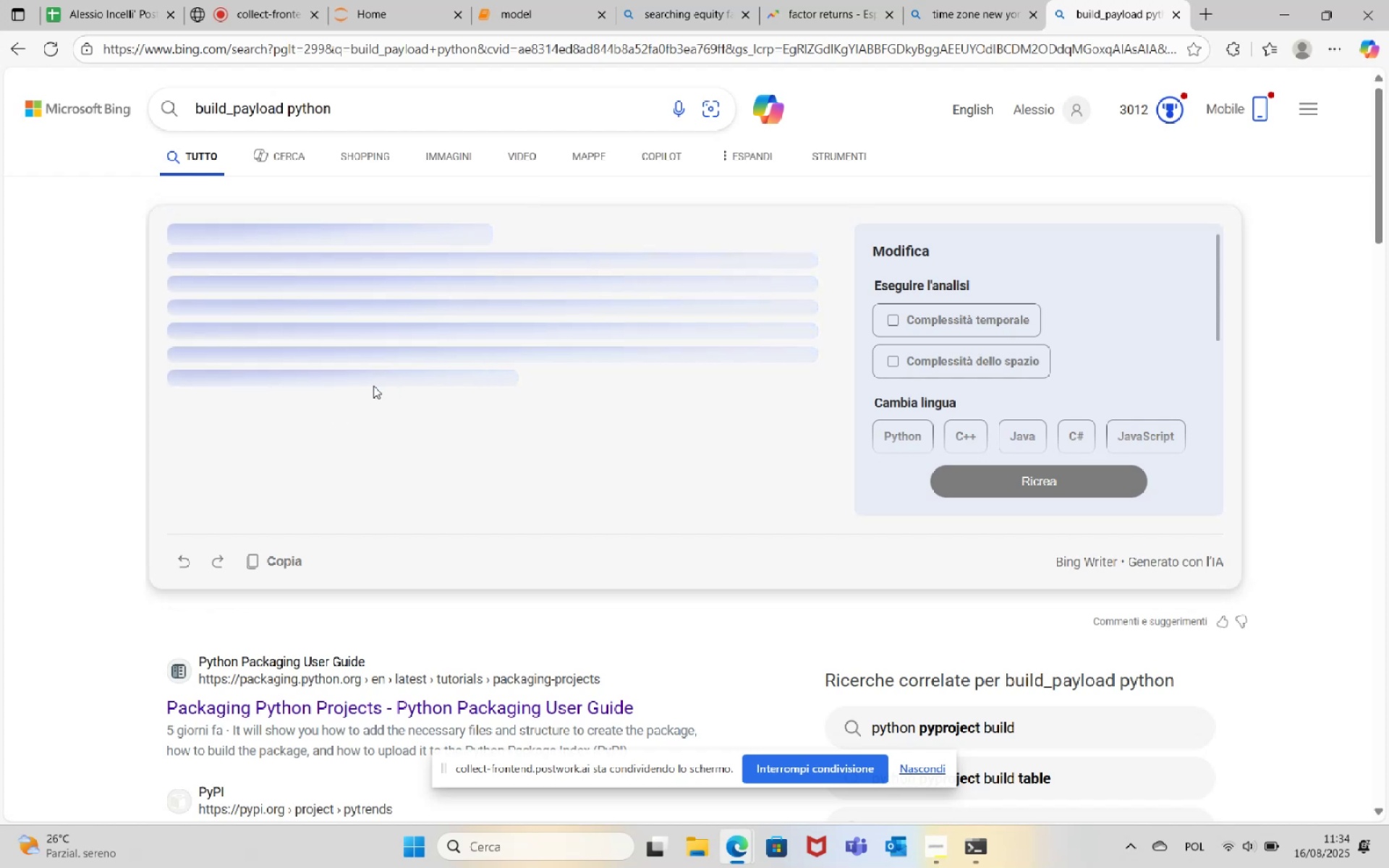 
scroll: coordinate [498, 401], scroll_direction: down, amount: 16.0
 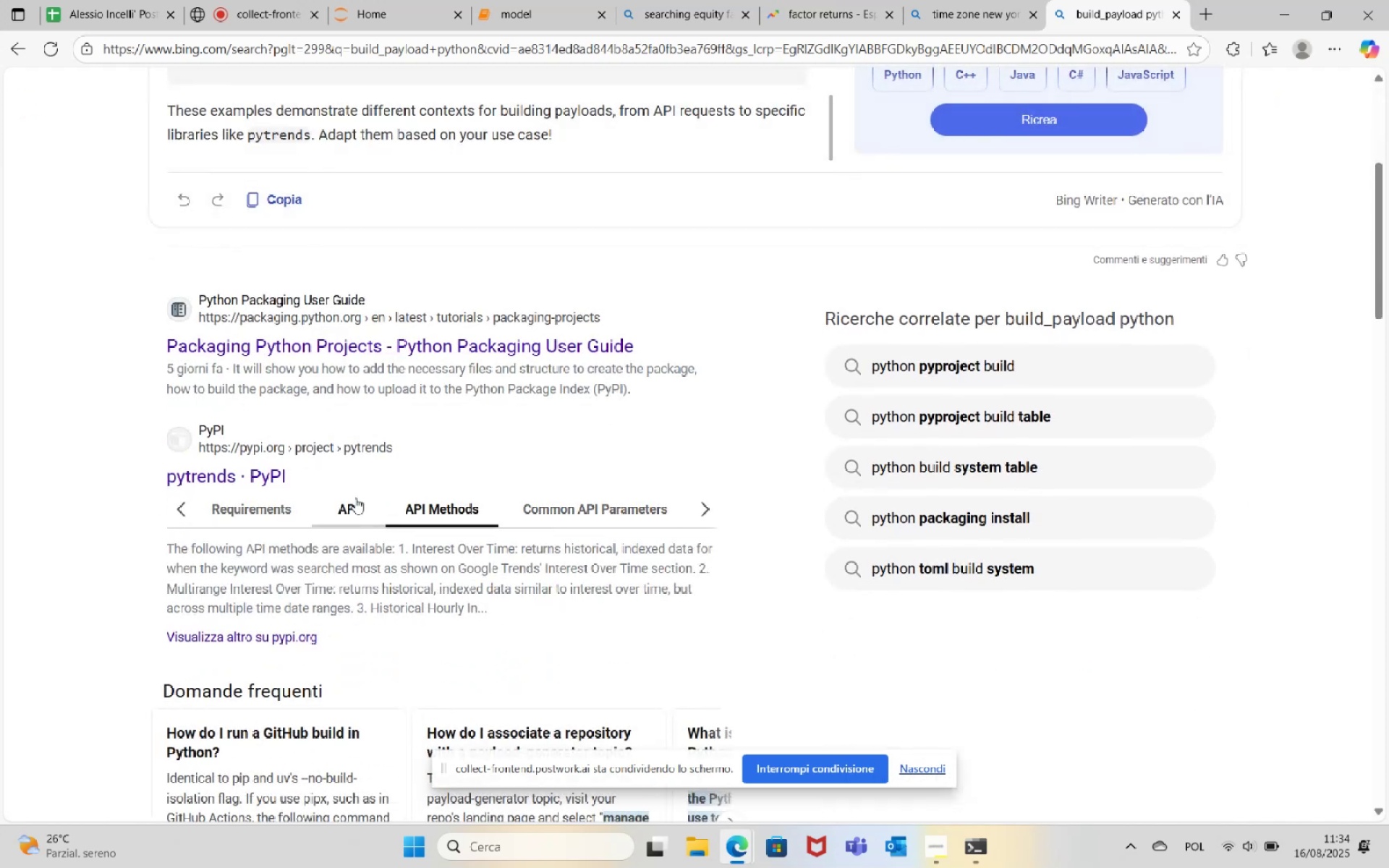 
left_click([253, 469])
 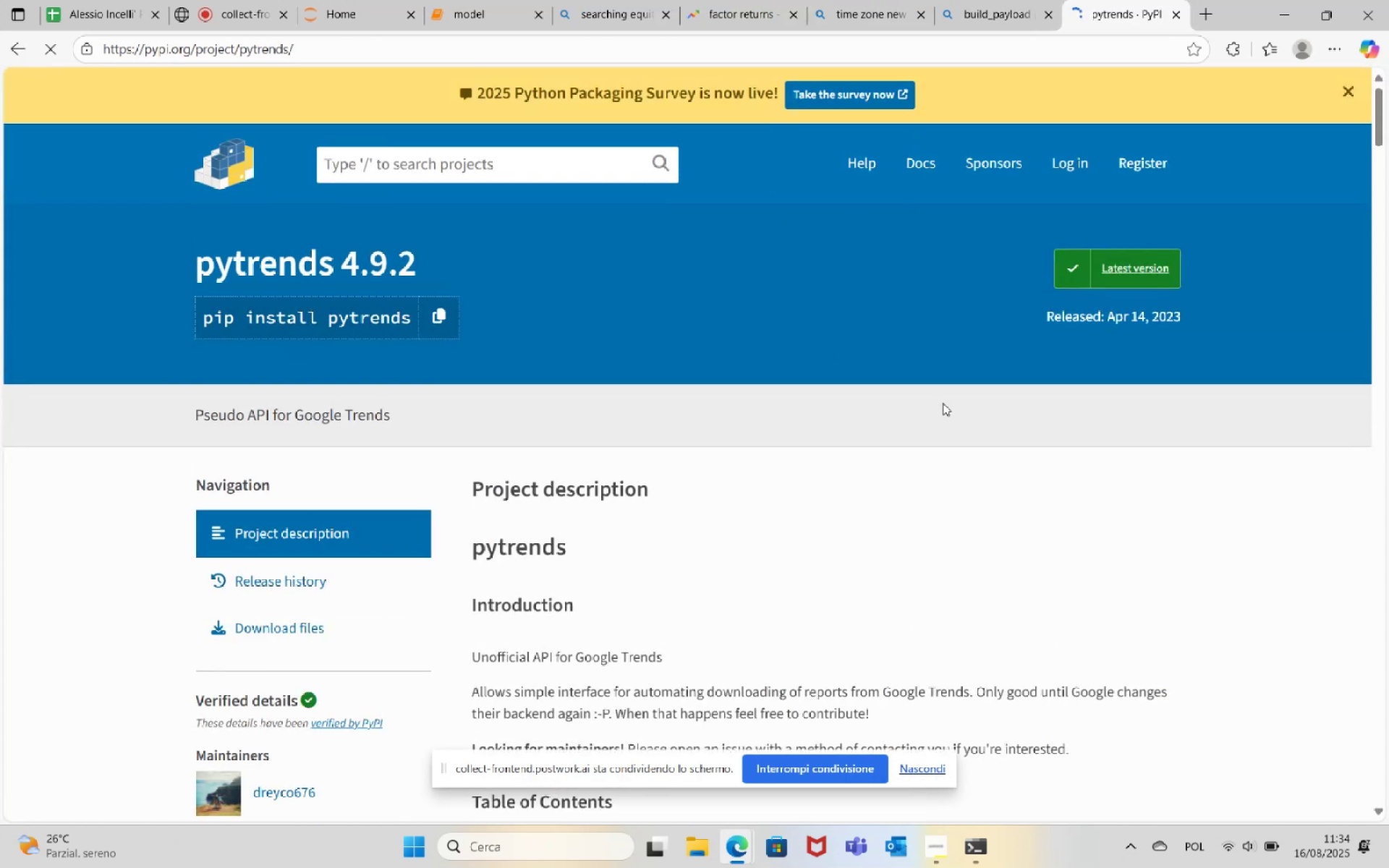 
scroll: coordinate [791, 514], scroll_direction: down, amount: 15.0
 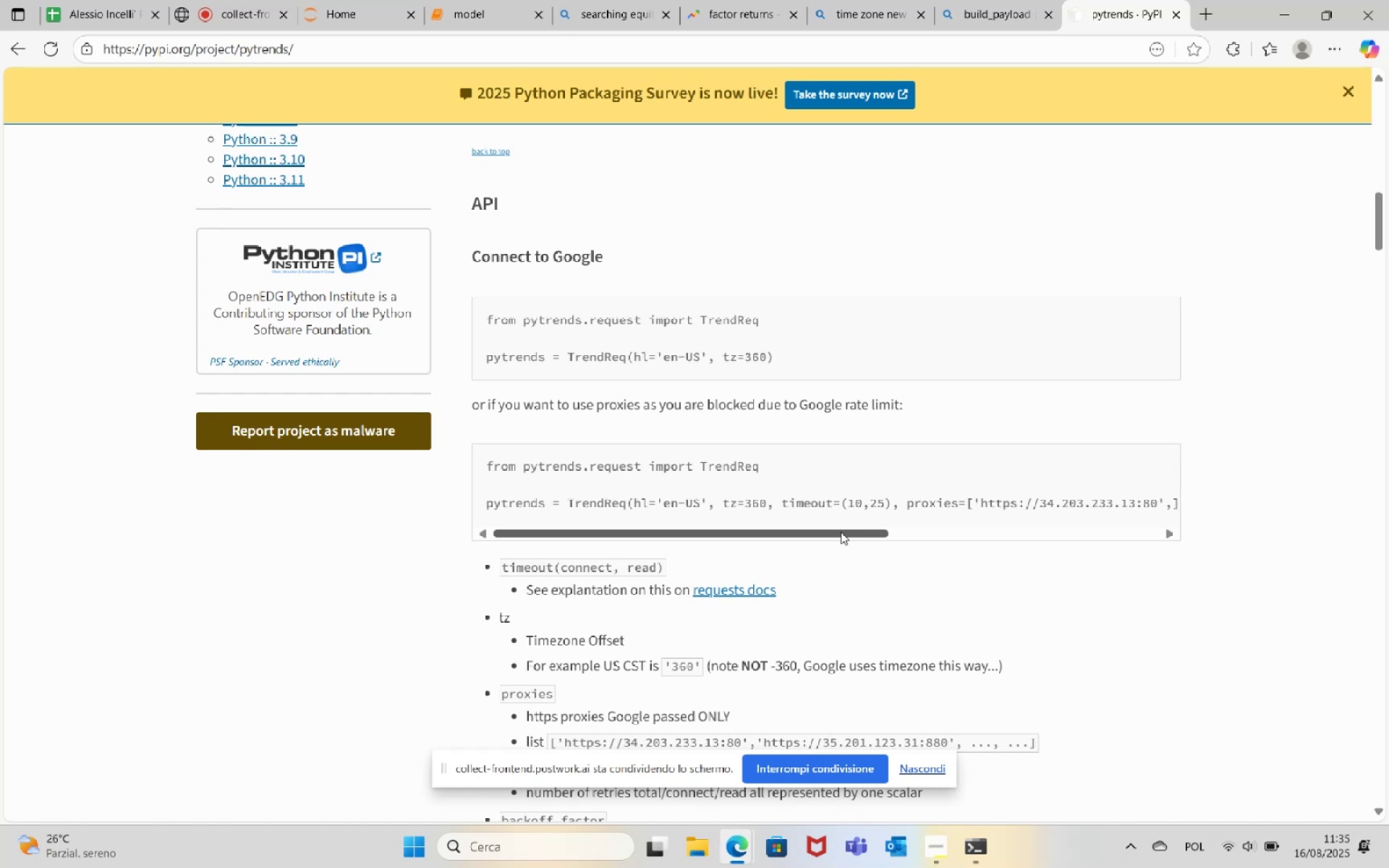 
wait(62.97)
 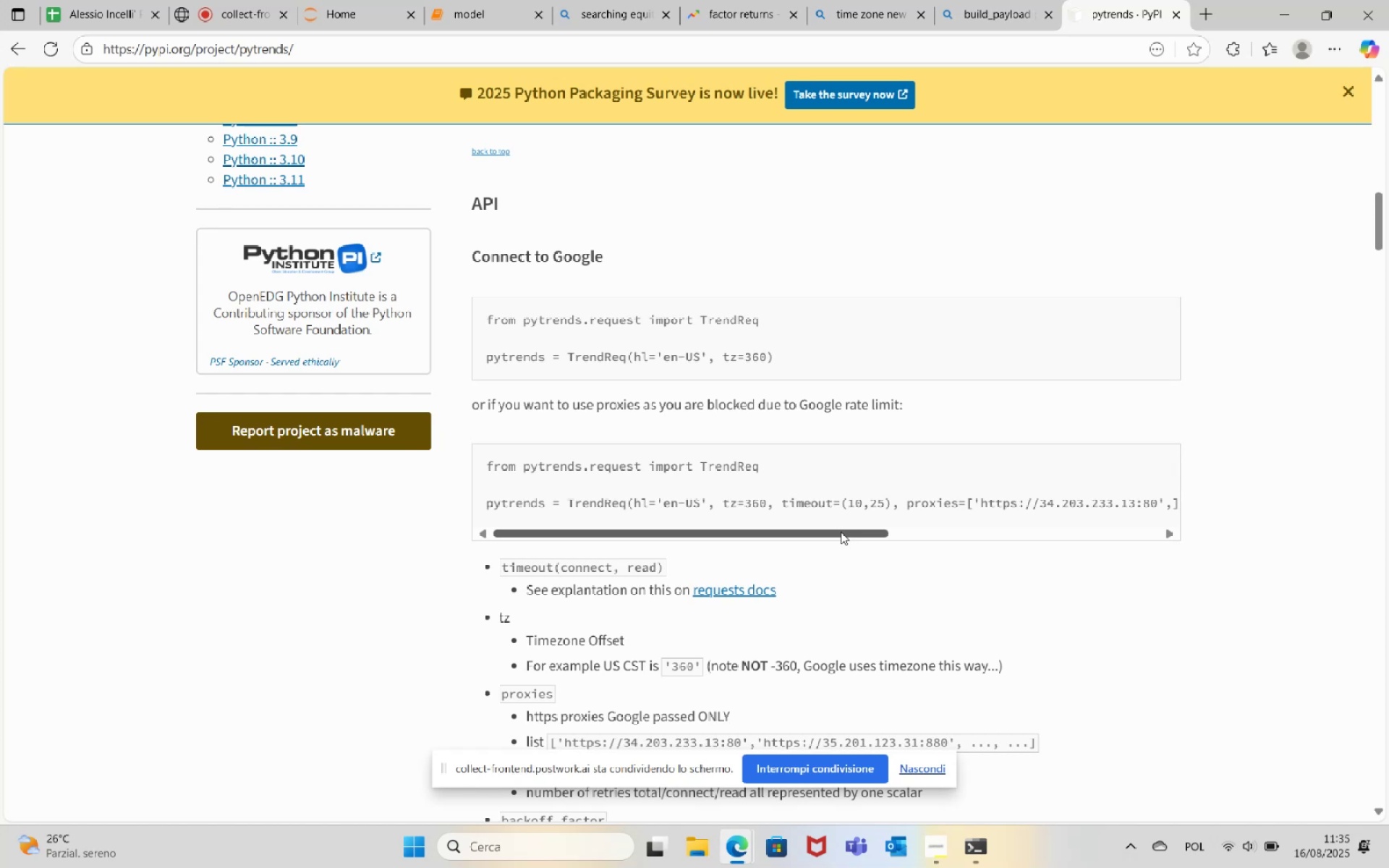 
scroll: coordinate [859, 519], scroll_direction: down, amount: 1.0
 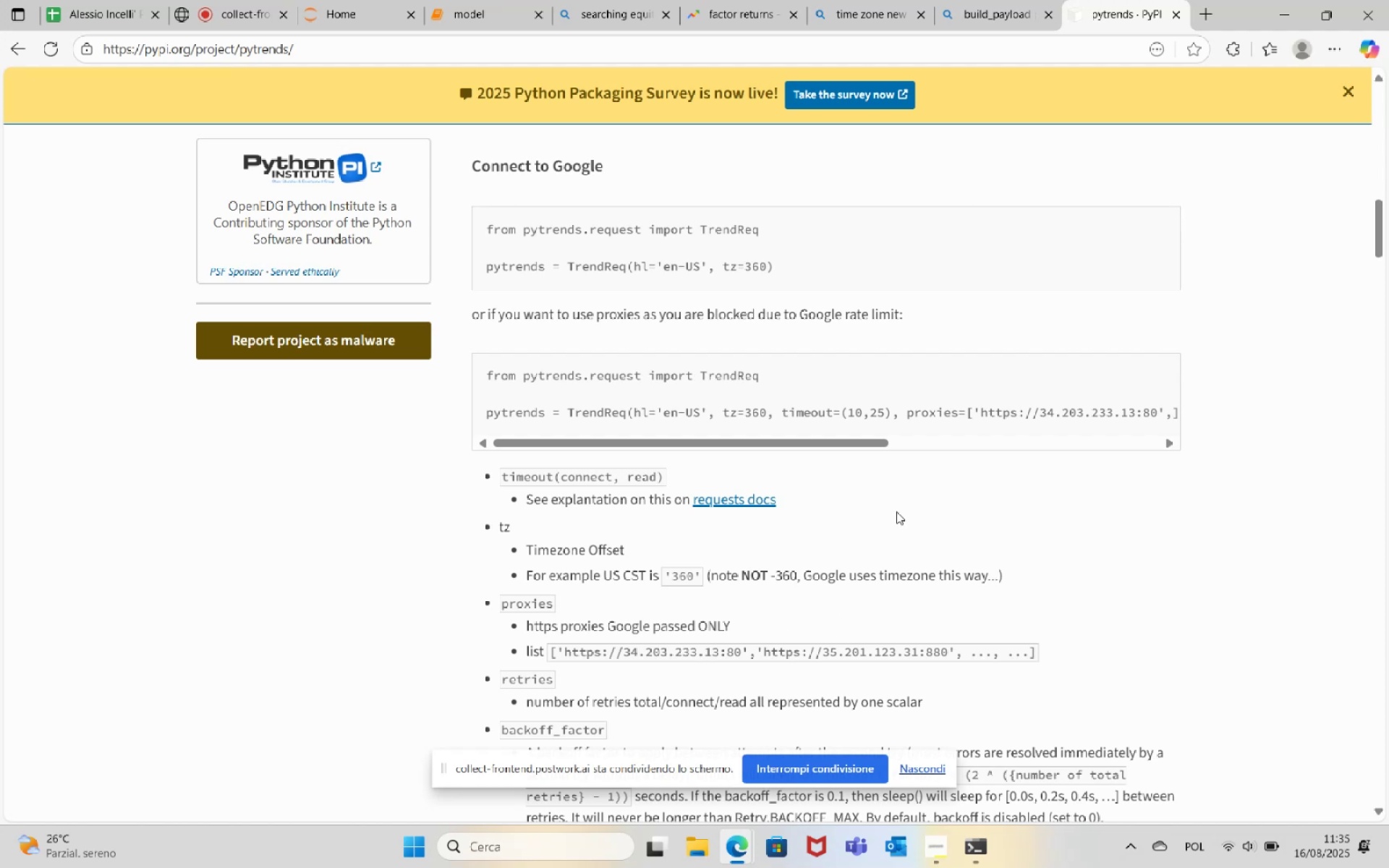 
wait(13.7)
 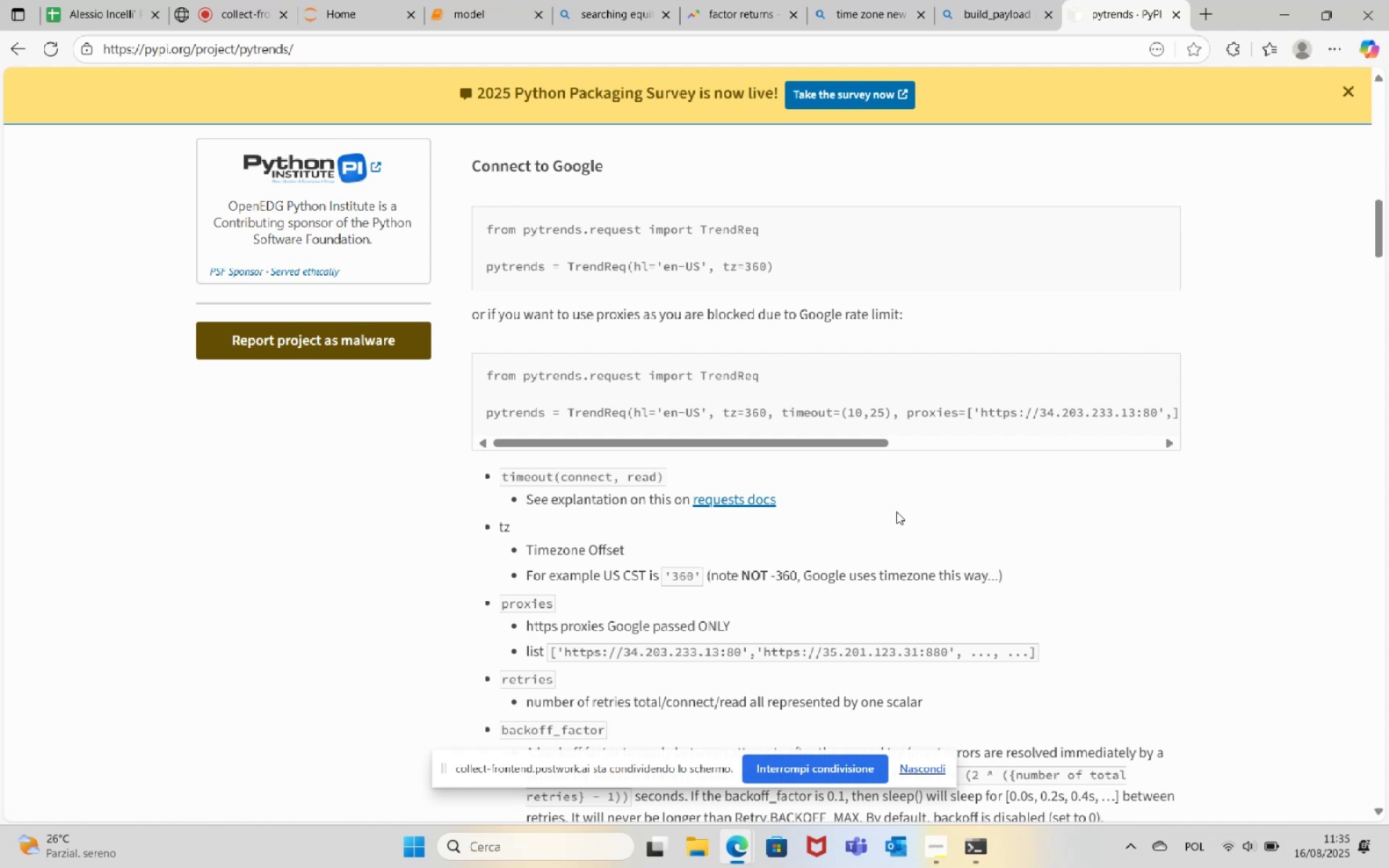 
left_click([514, 0])
 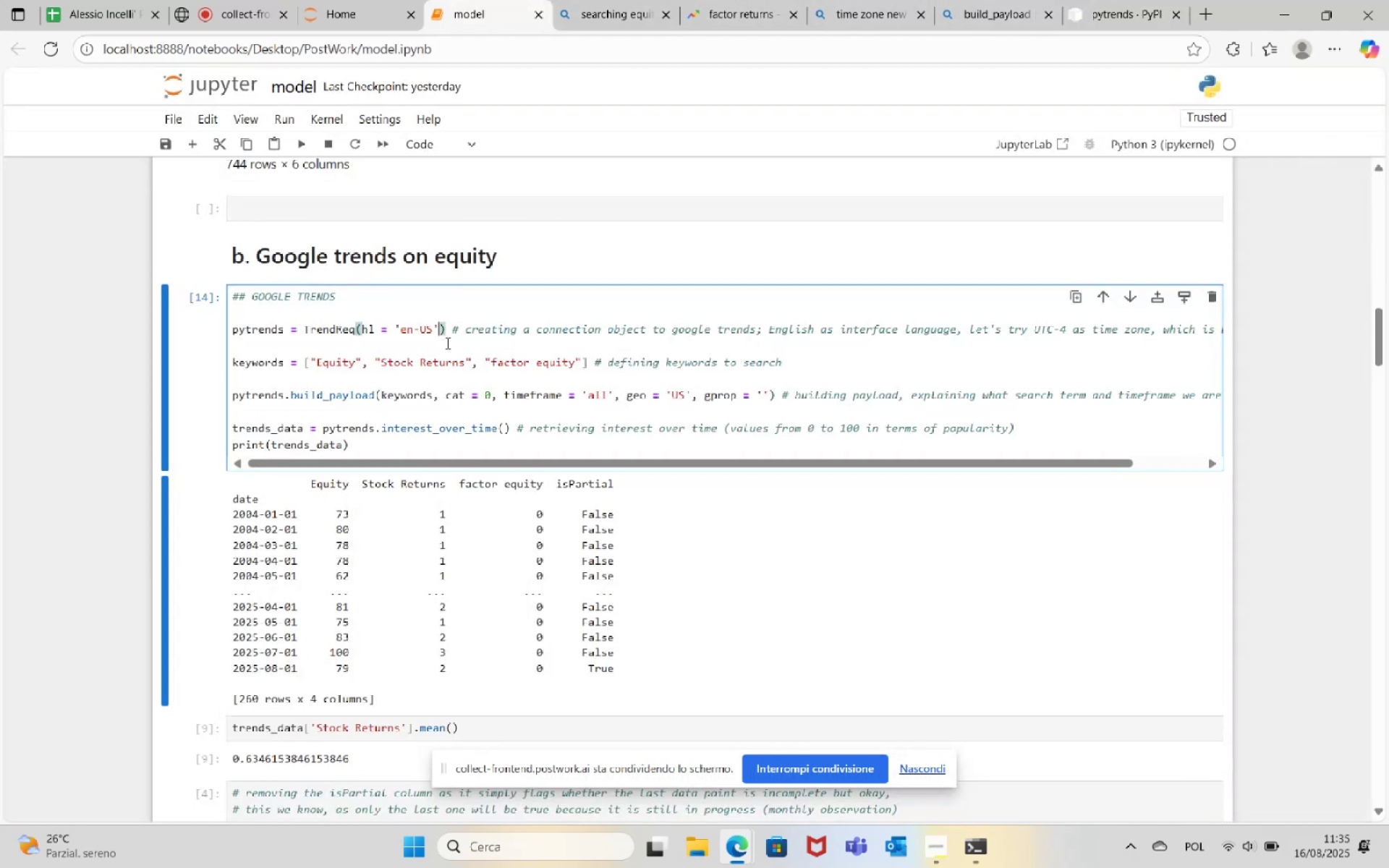 
type(, tz = 360)
 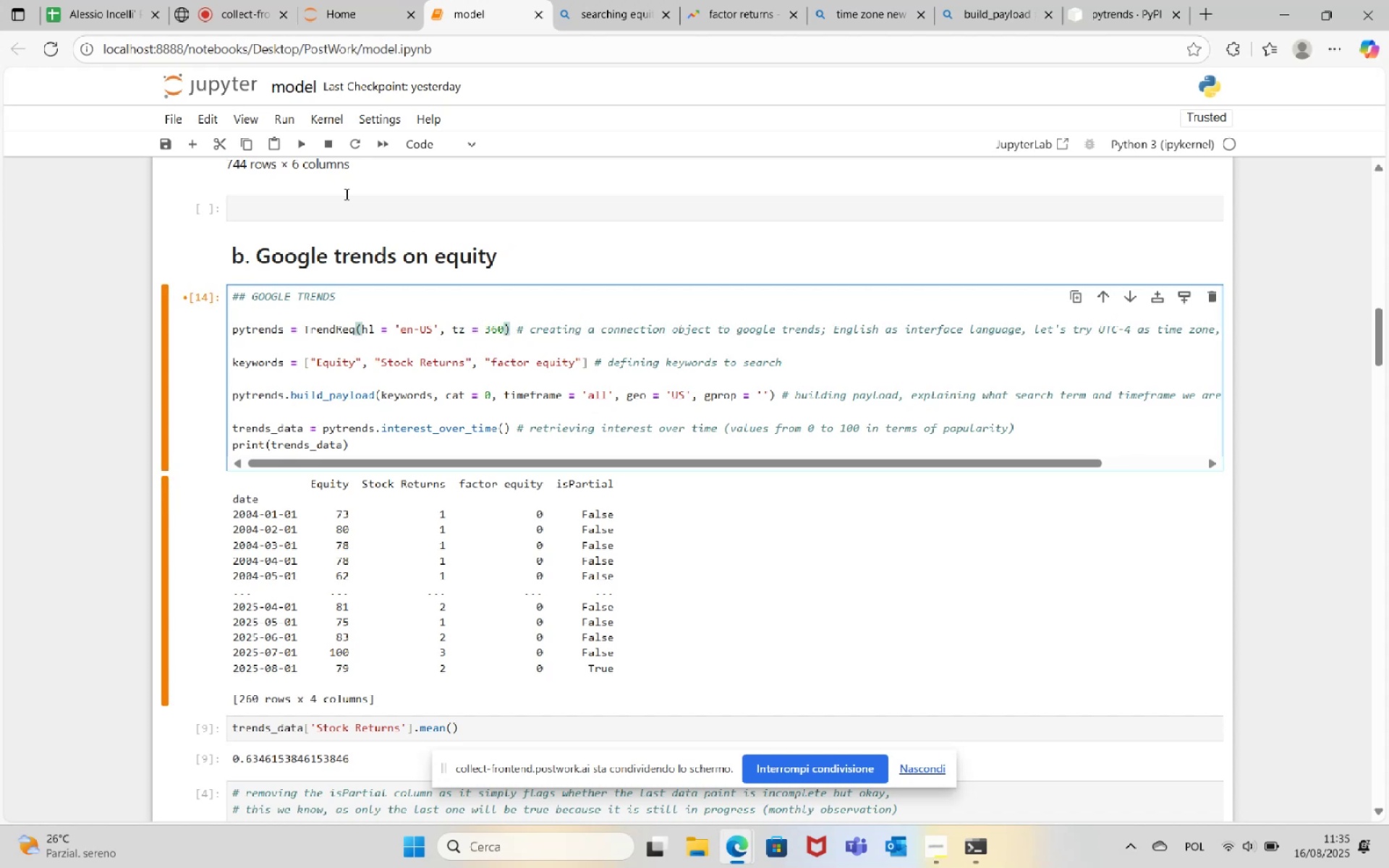 
left_click([301, 146])
 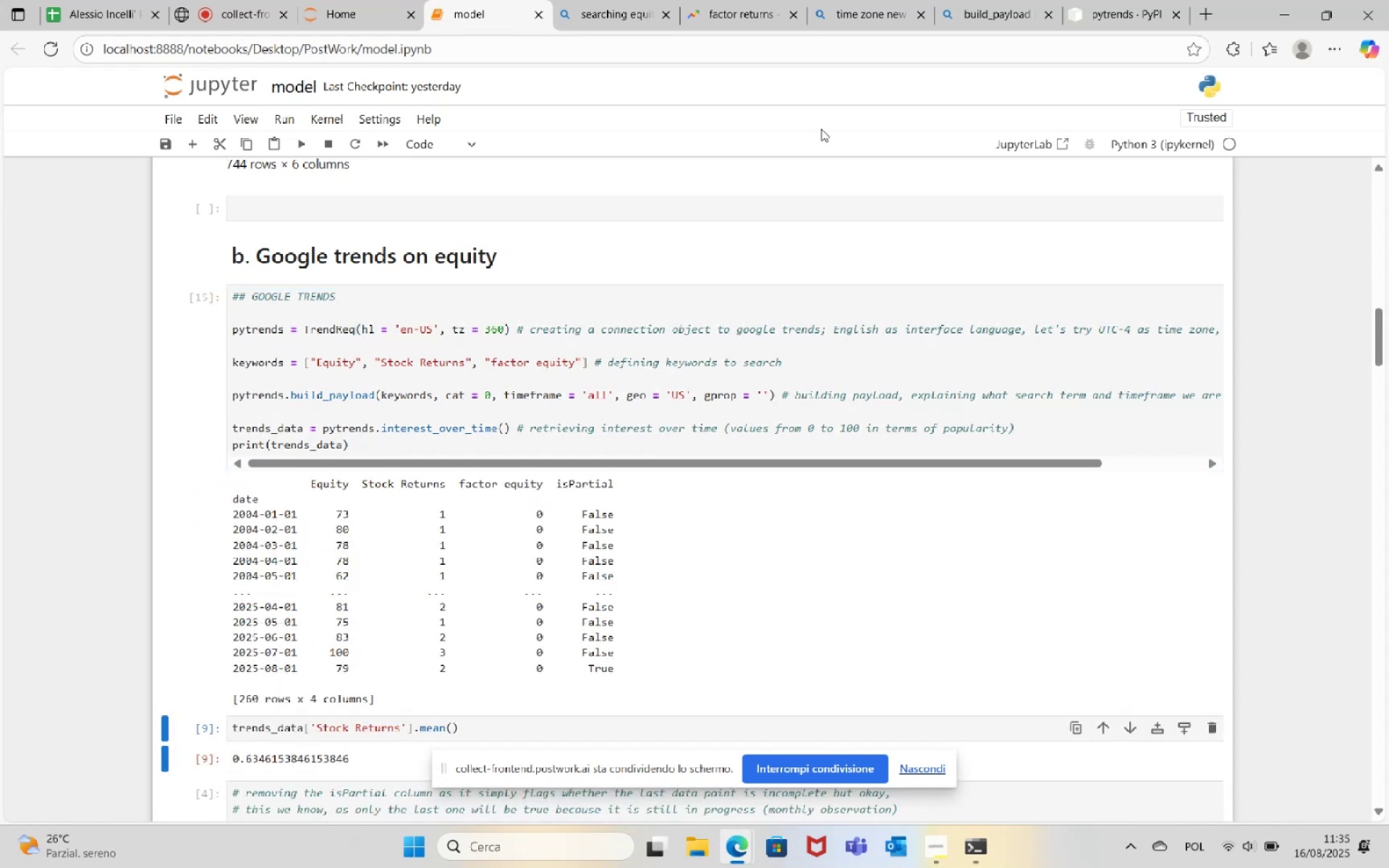 
left_click([739, 0])
 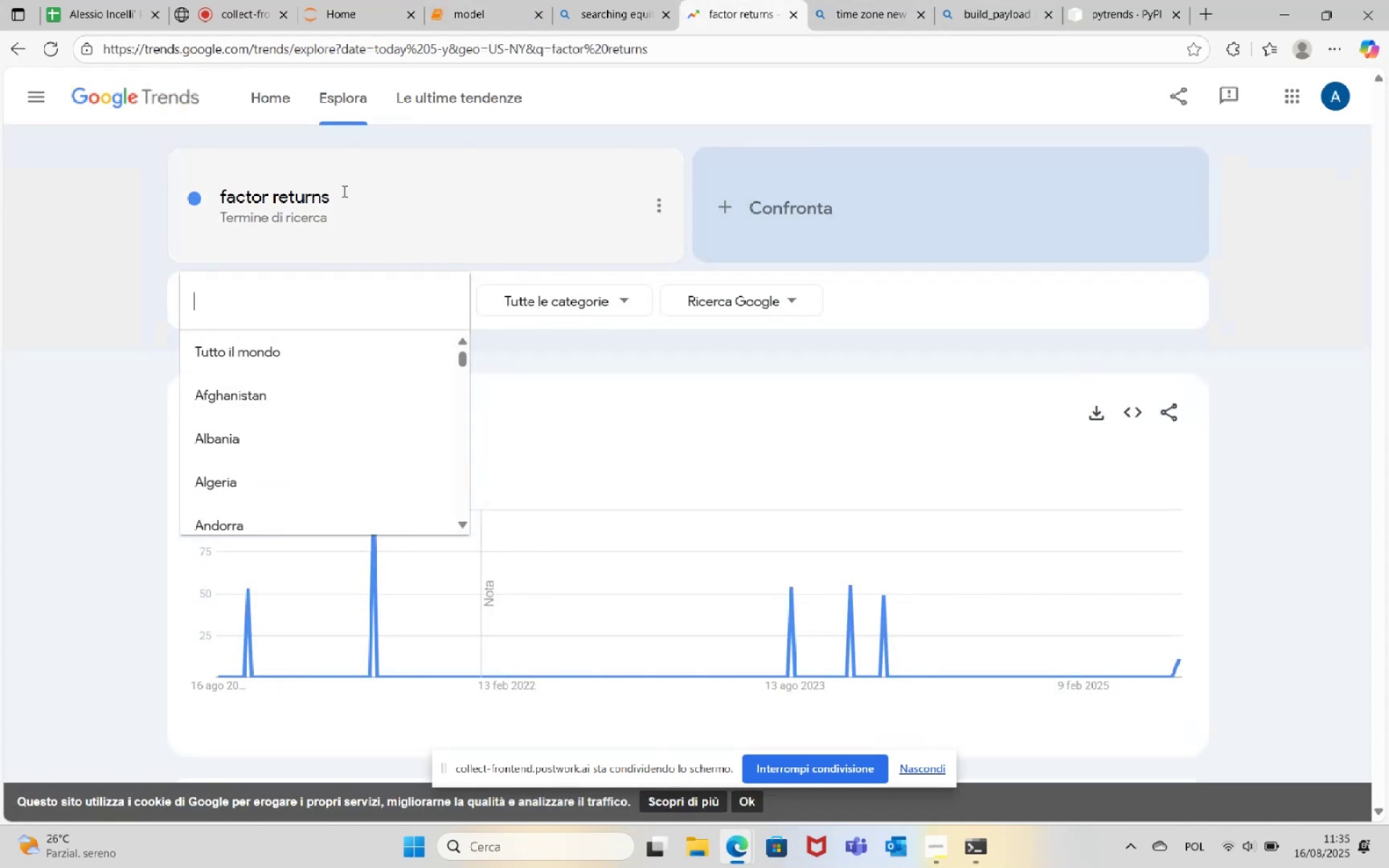 
left_click_drag(start_coordinate=[339, 197], to_coordinate=[330, 200])
 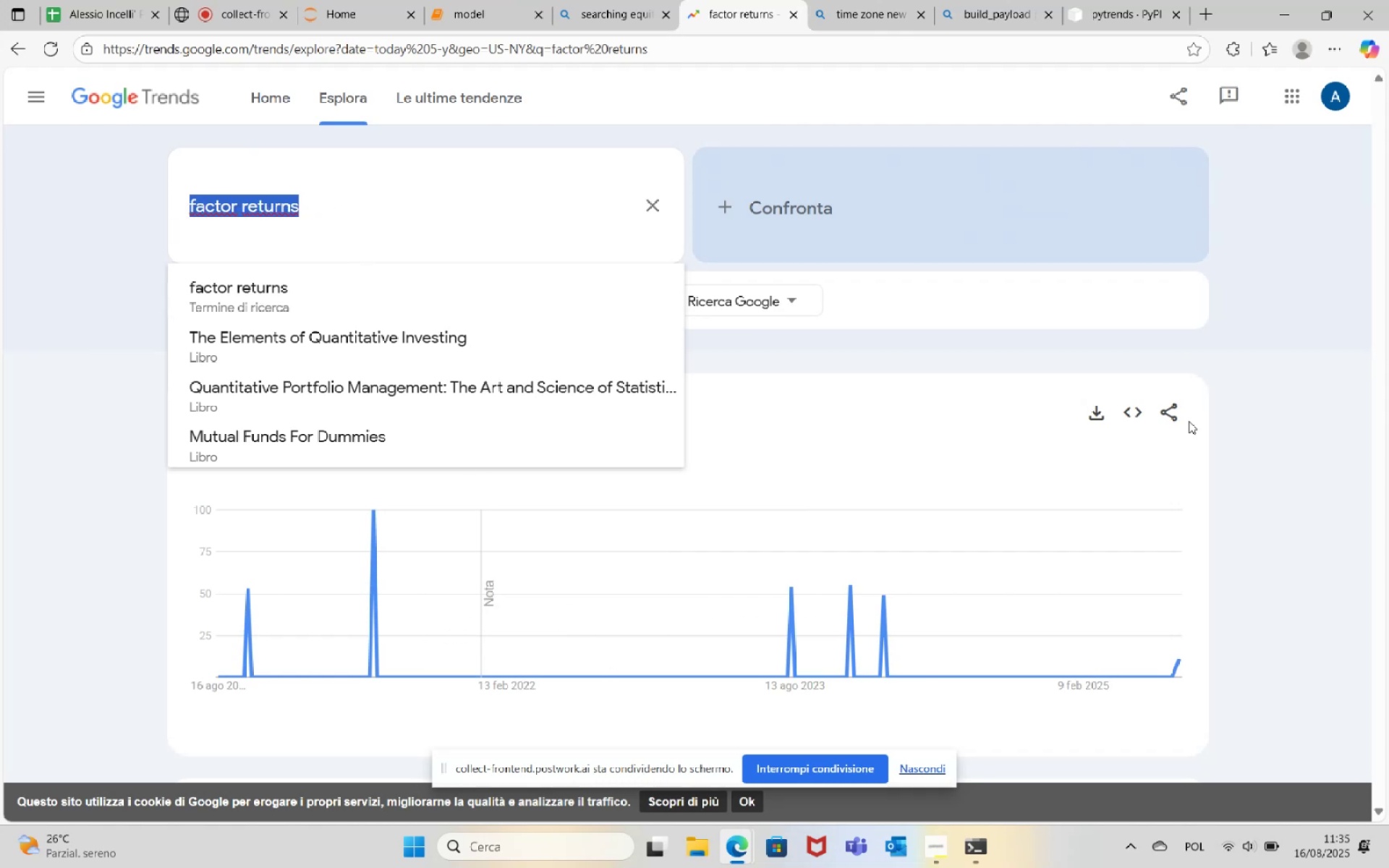 
left_click([1319, 396])
 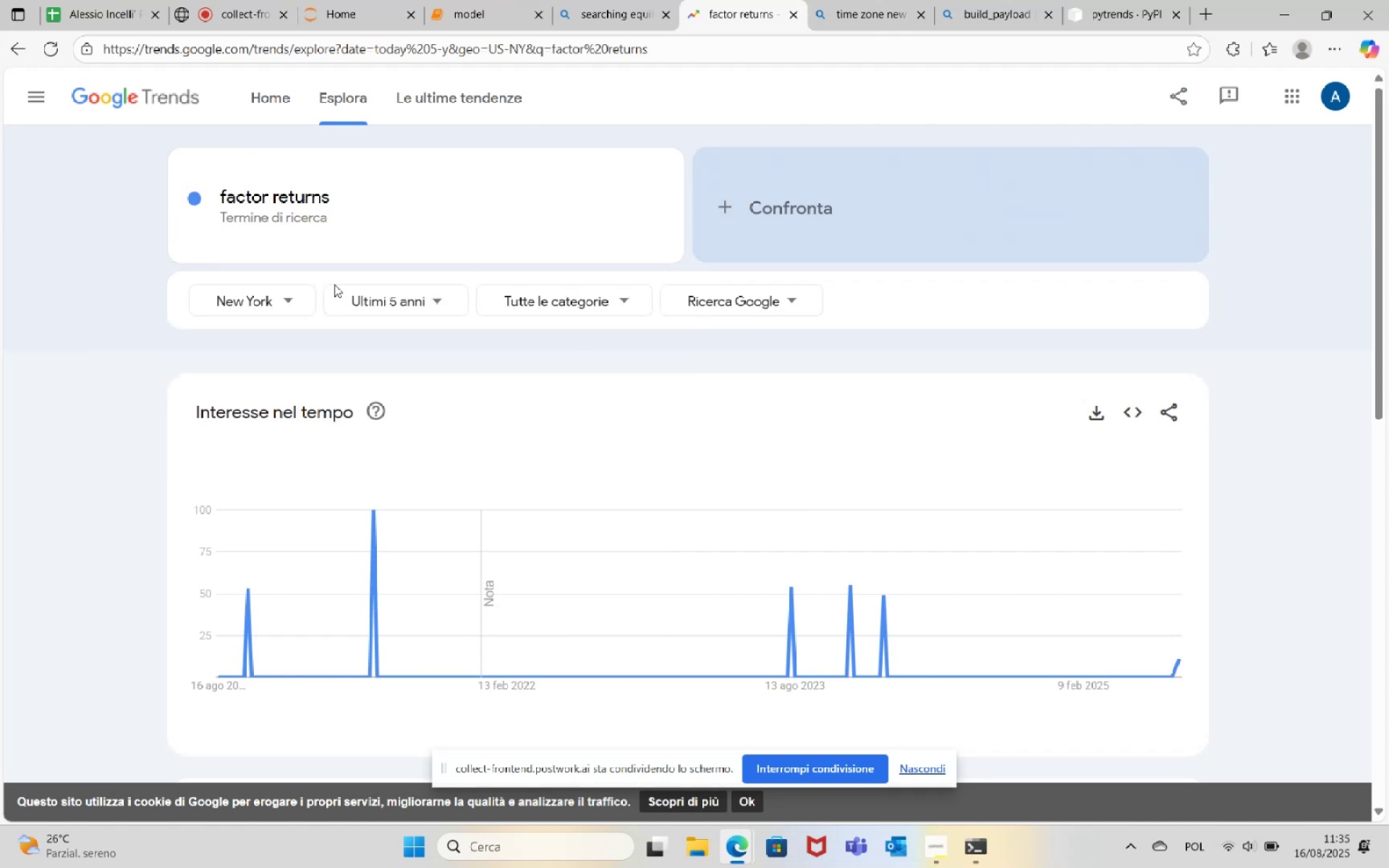 
left_click([281, 303])
 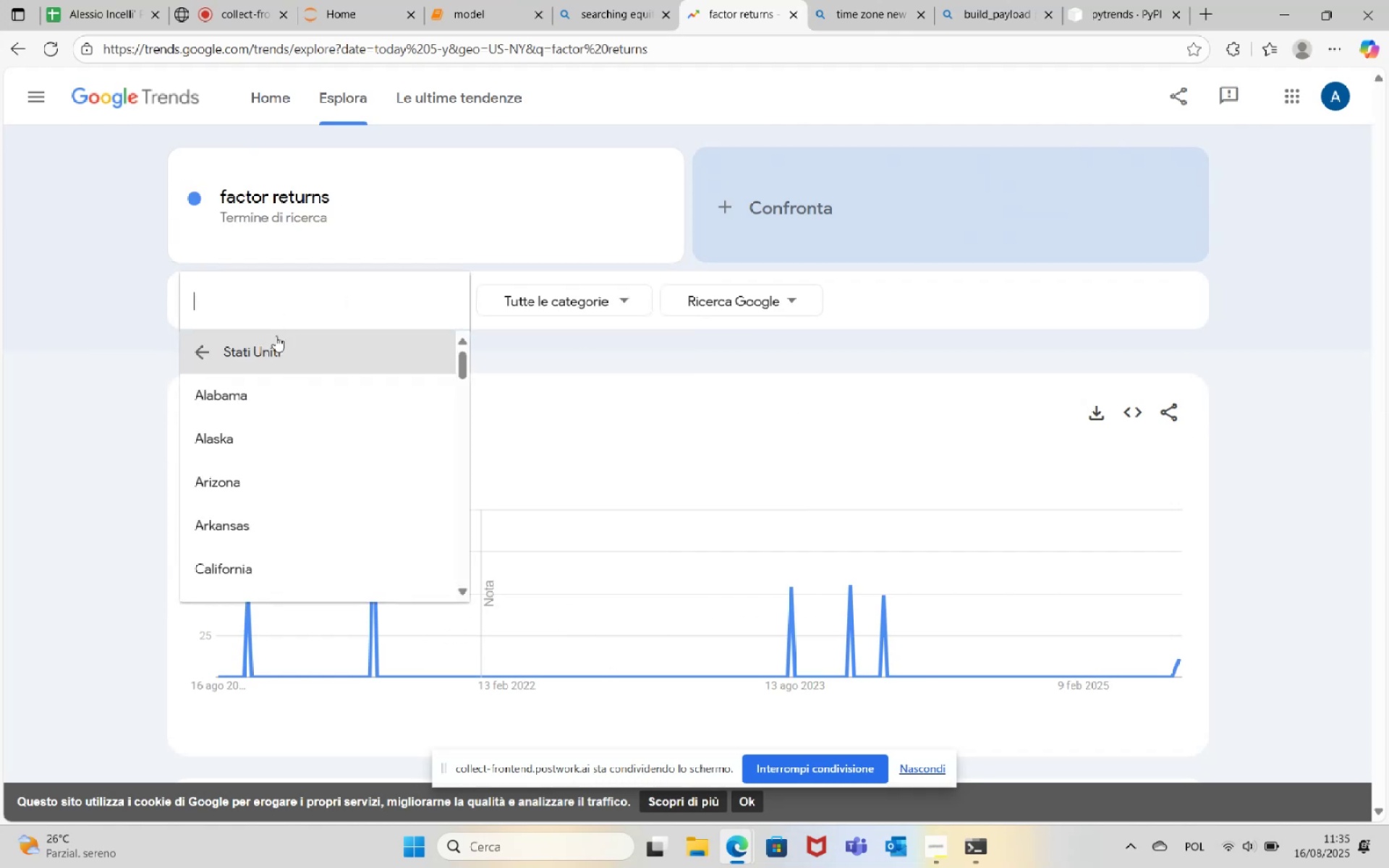 
left_click([268, 350])
 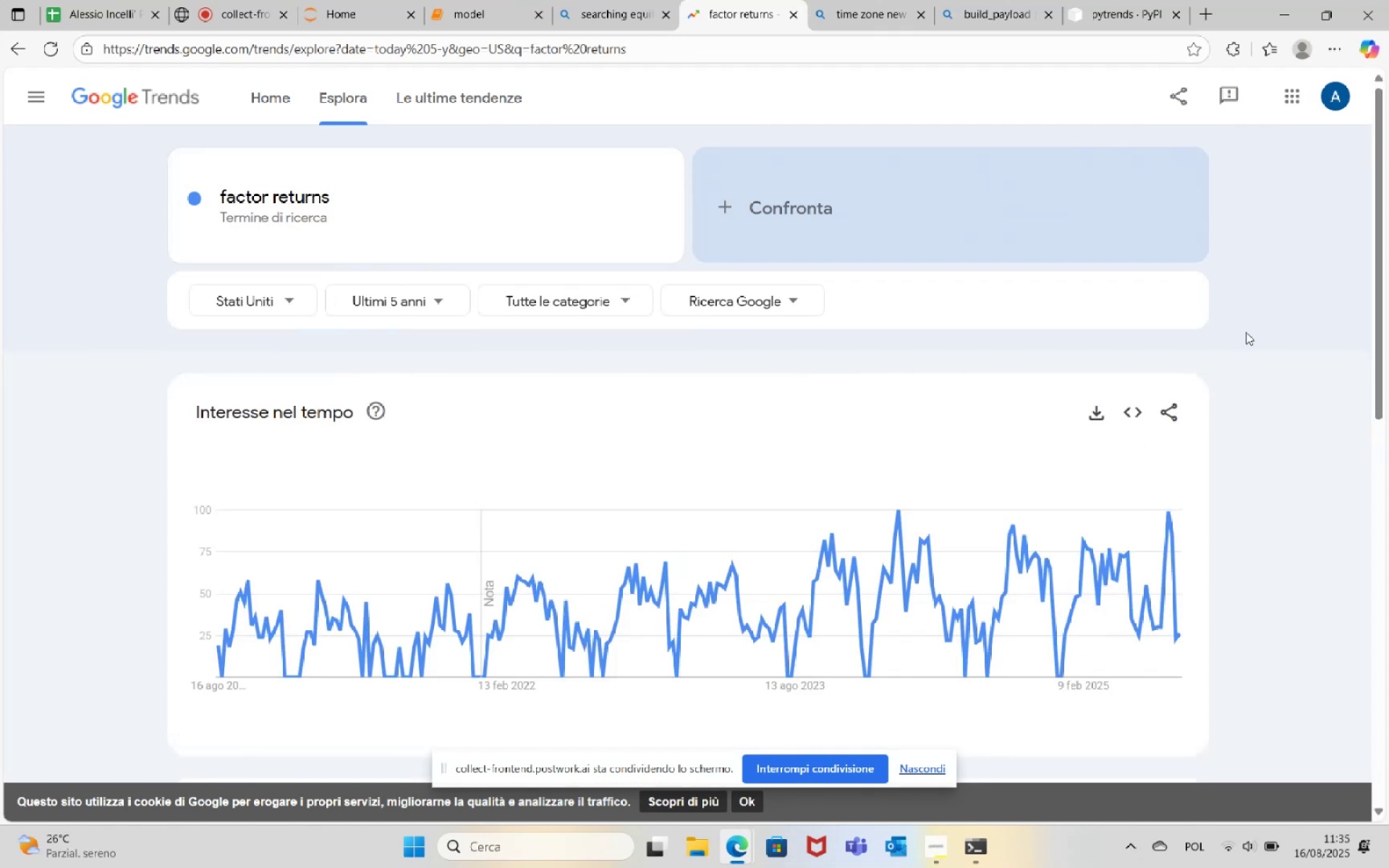 
wait(9.27)
 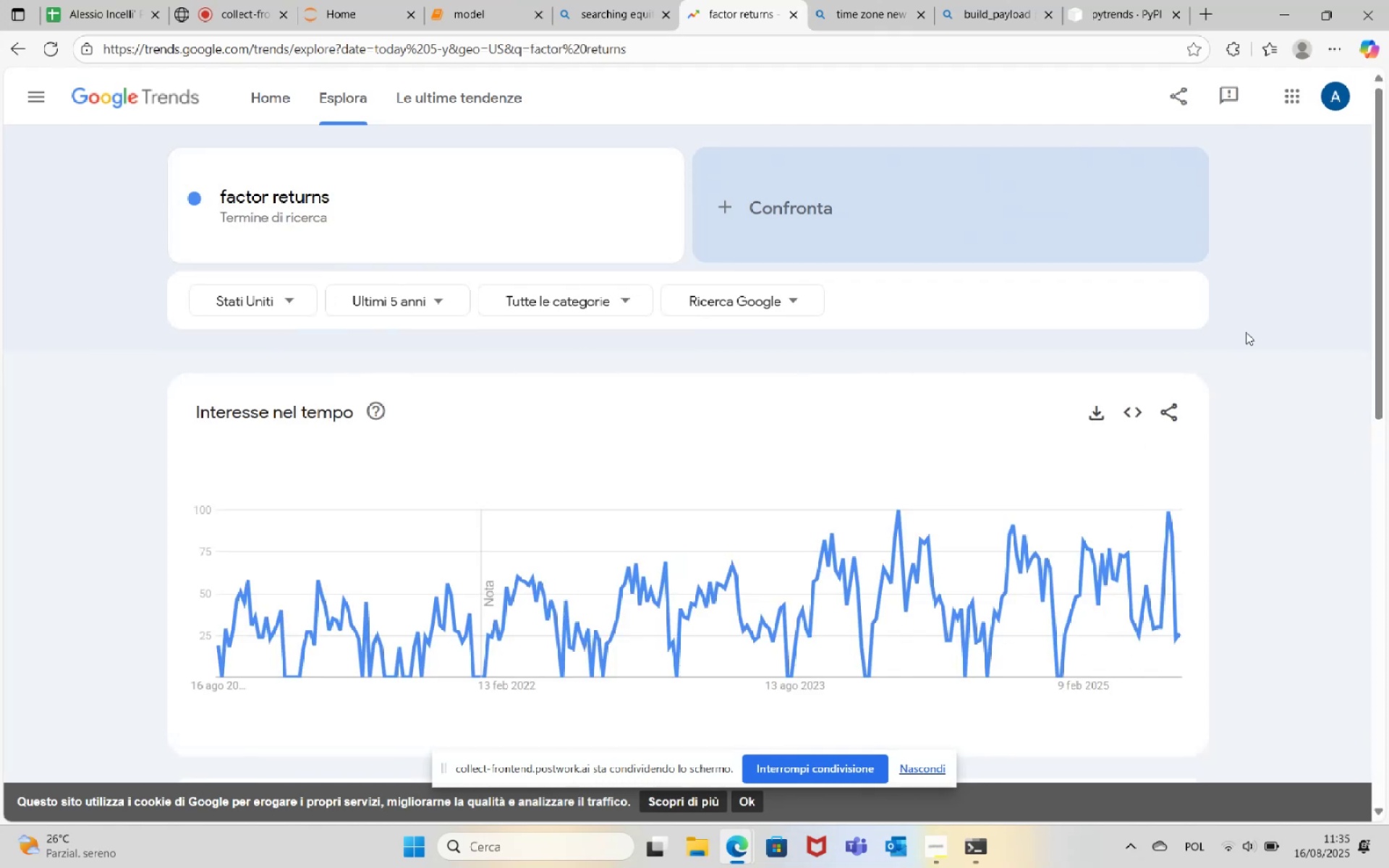 
left_click([463, 1])
 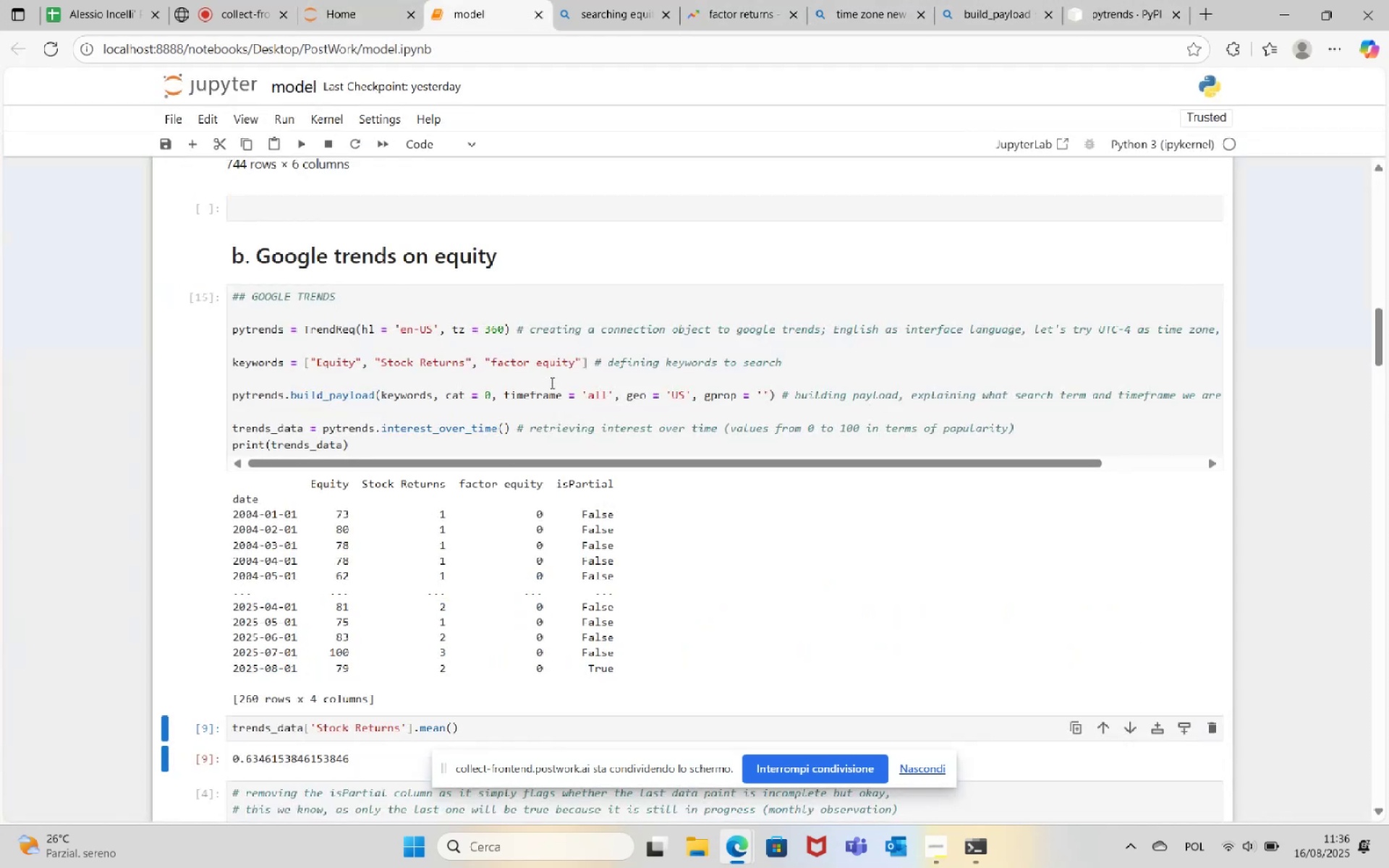 
double_click([551, 357])
 